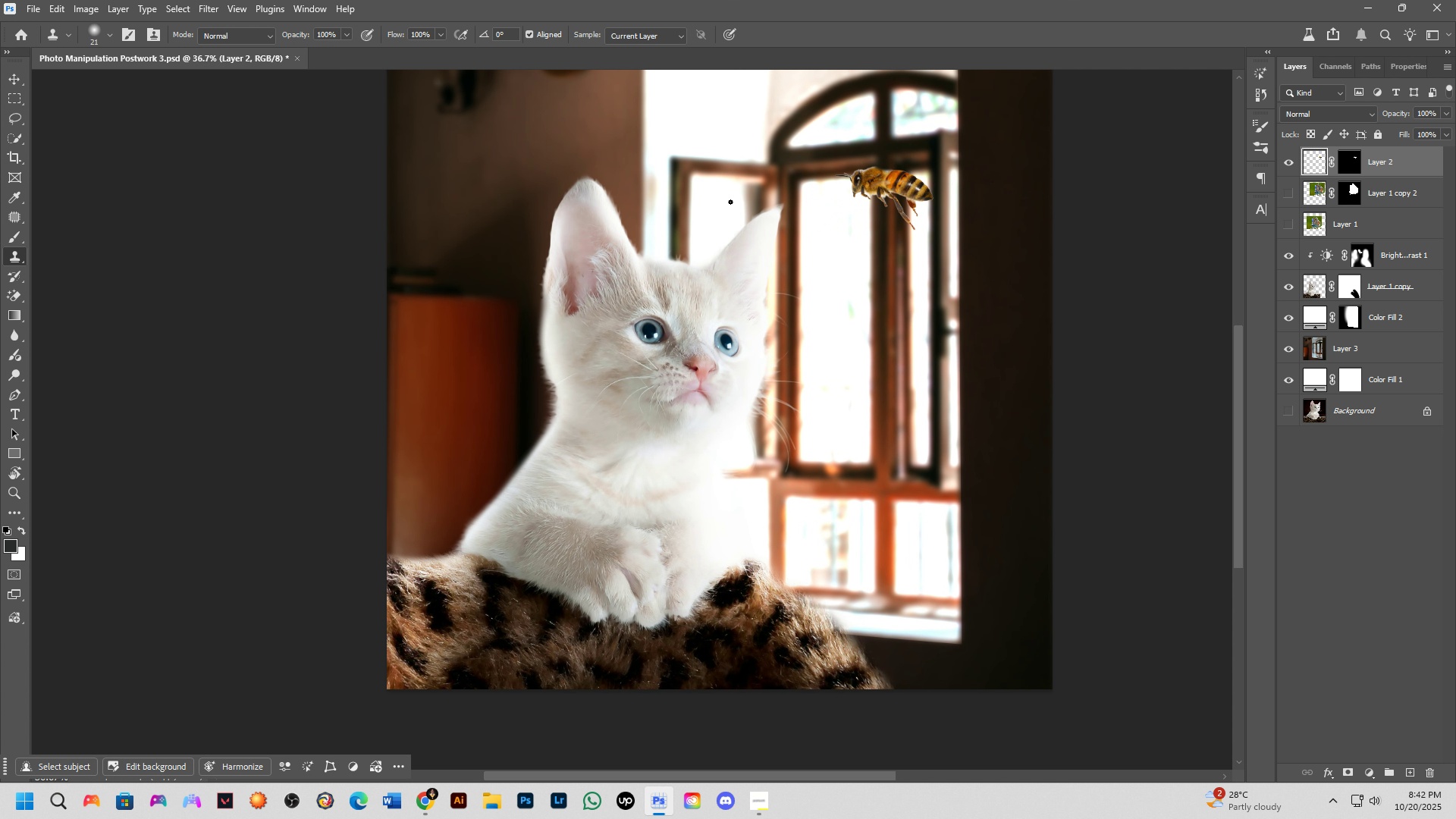 
key(Space)
 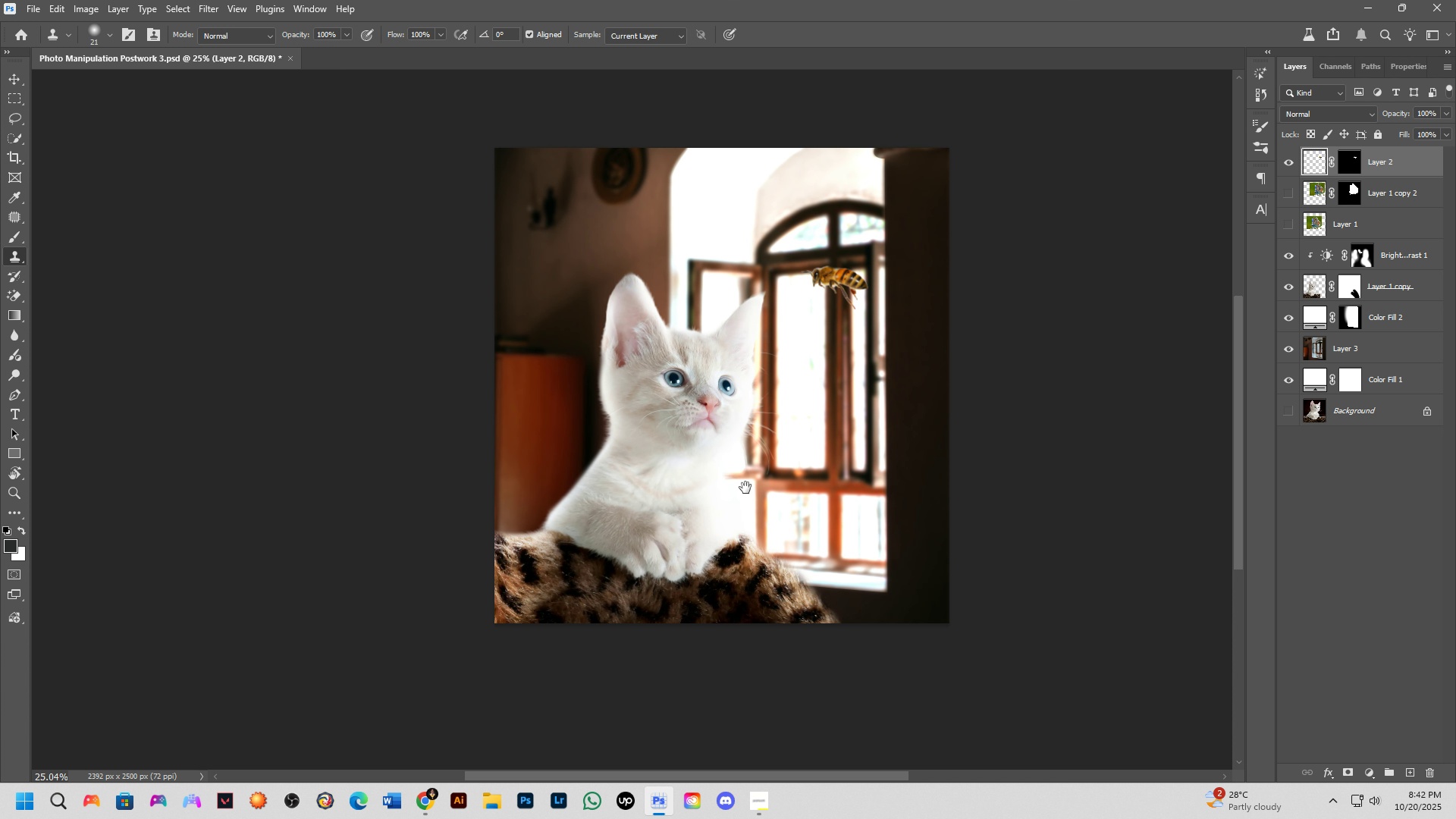 
key(Space)
 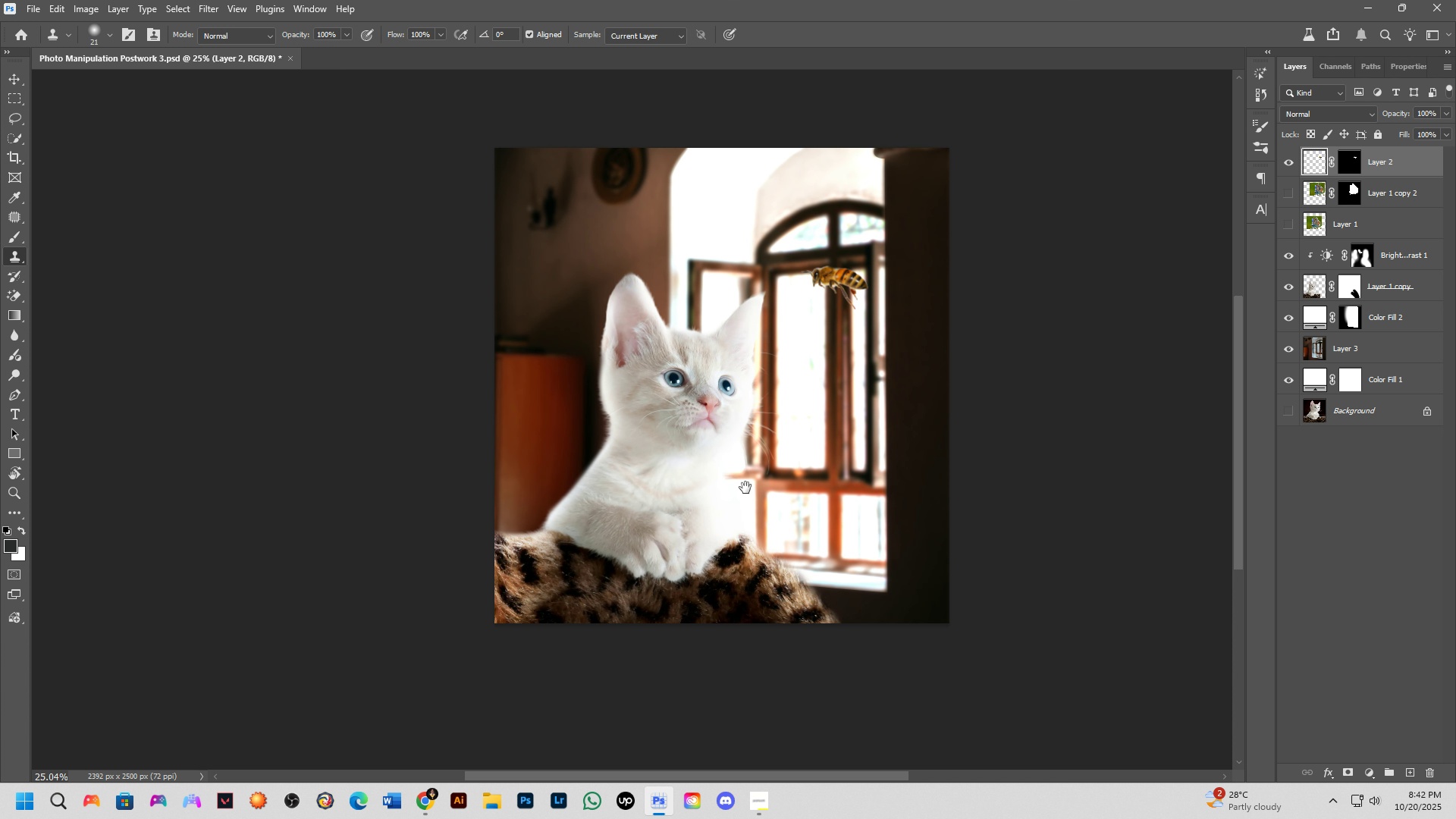 
key(Space)
 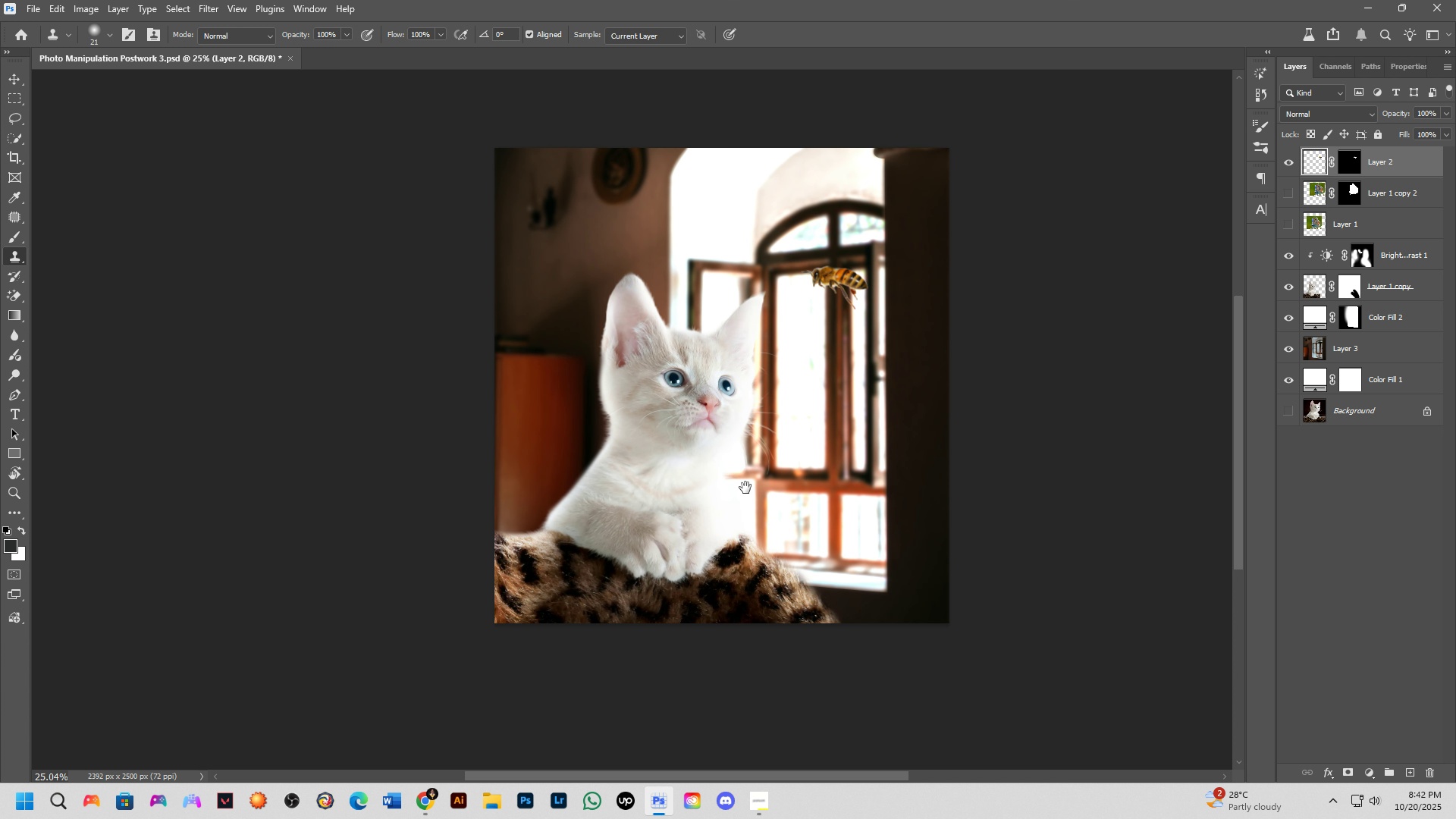 
key(Space)
 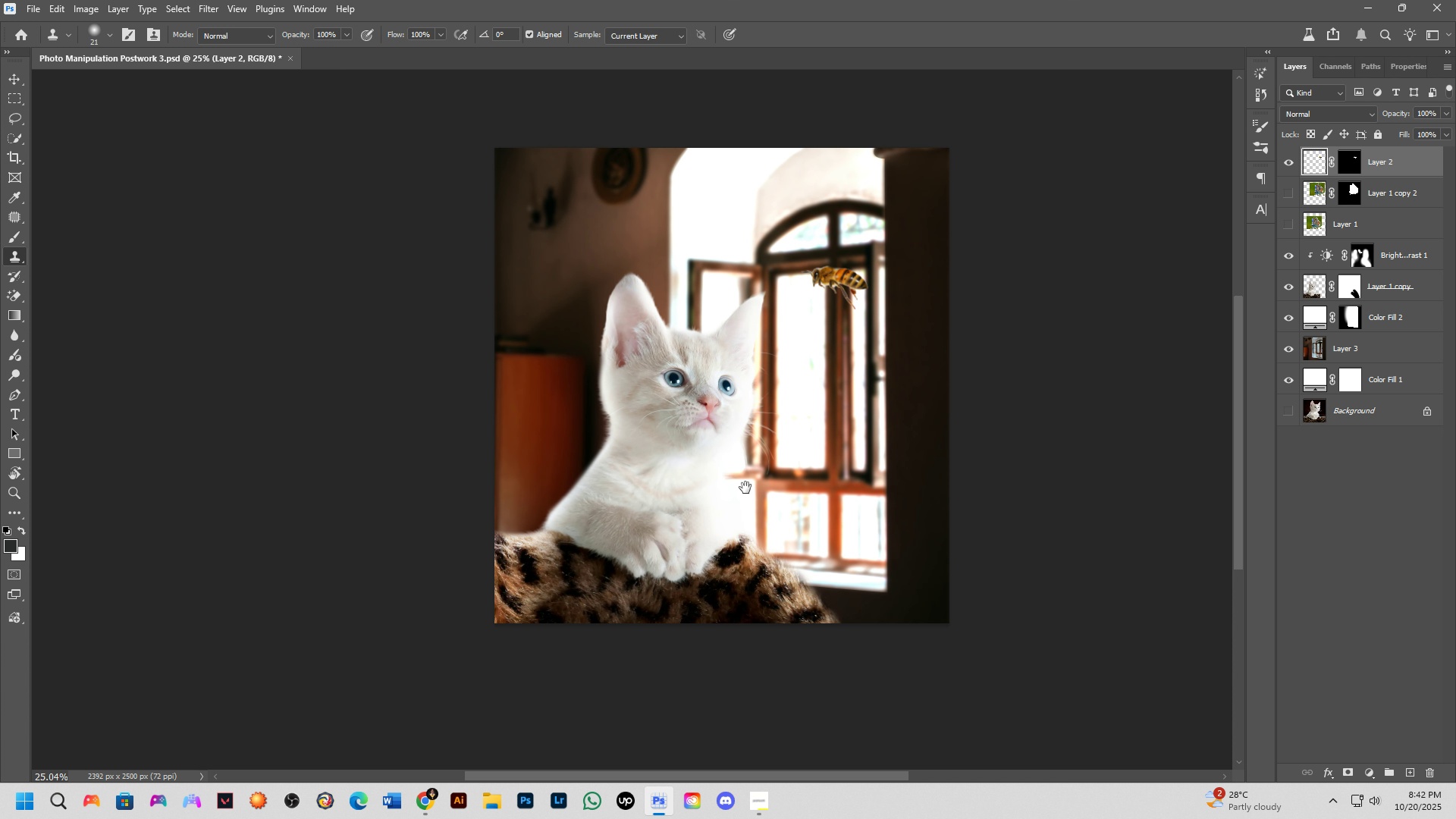 
key(Space)
 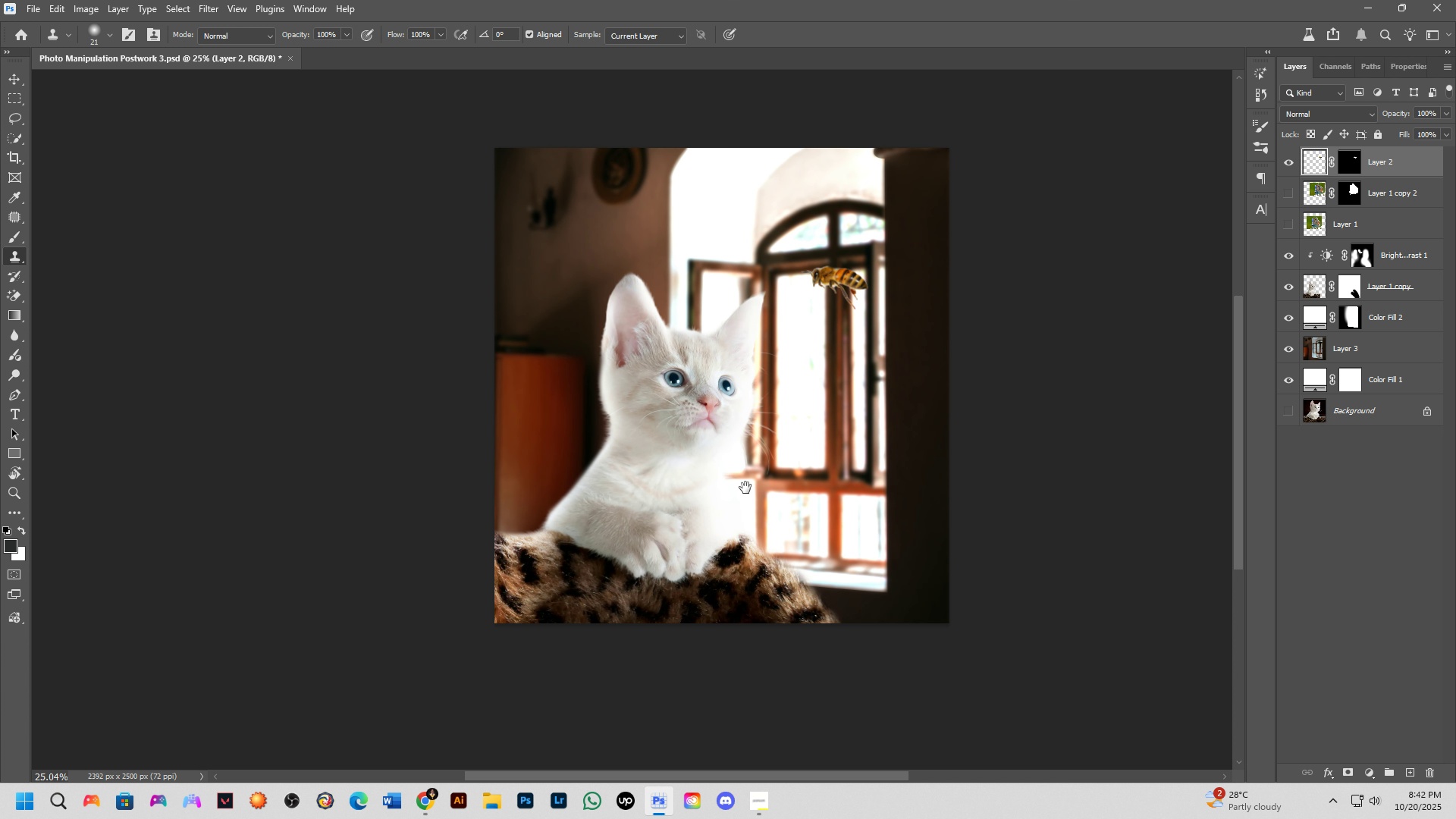 
key(Space)
 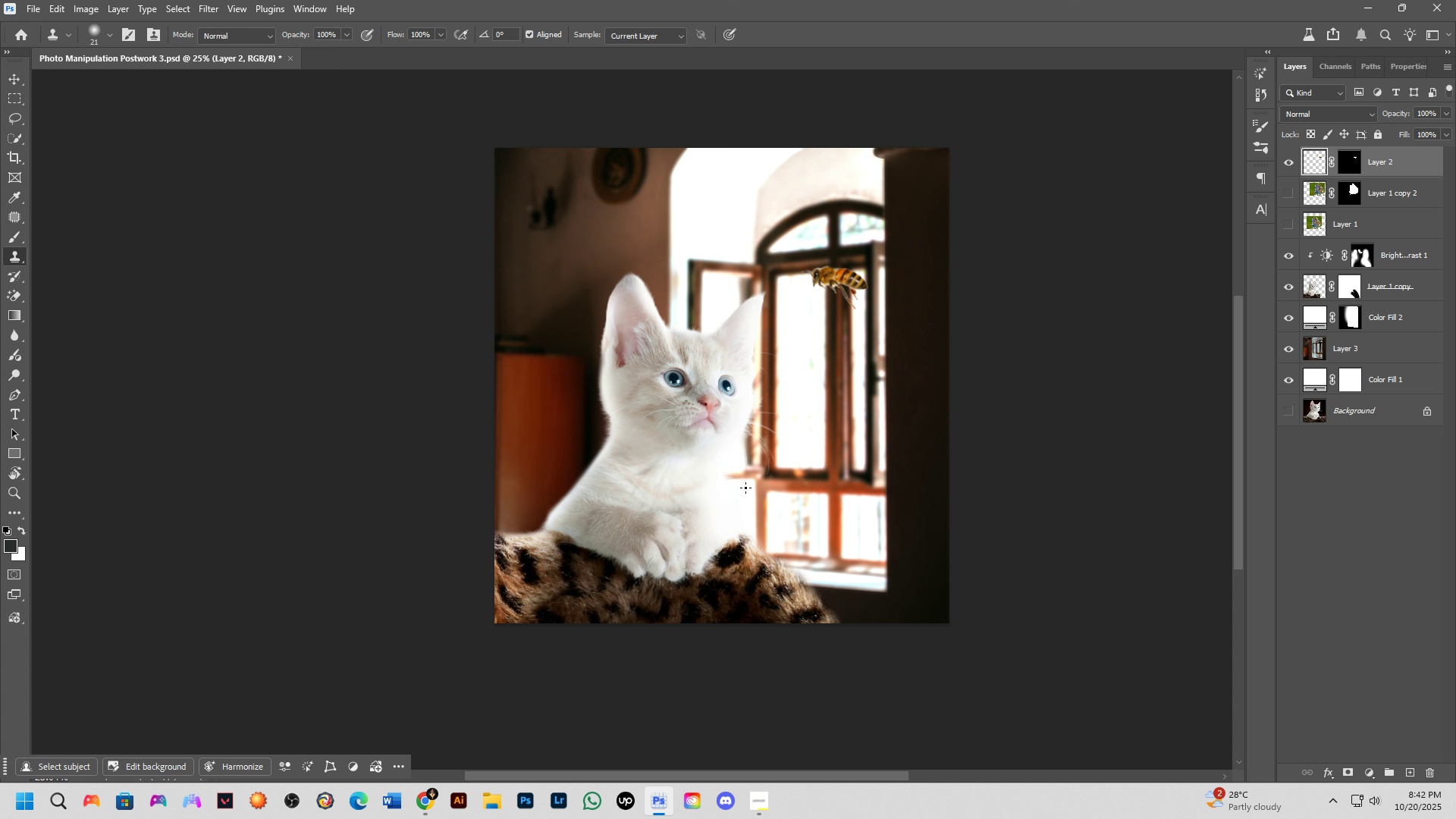 
key(Space)
 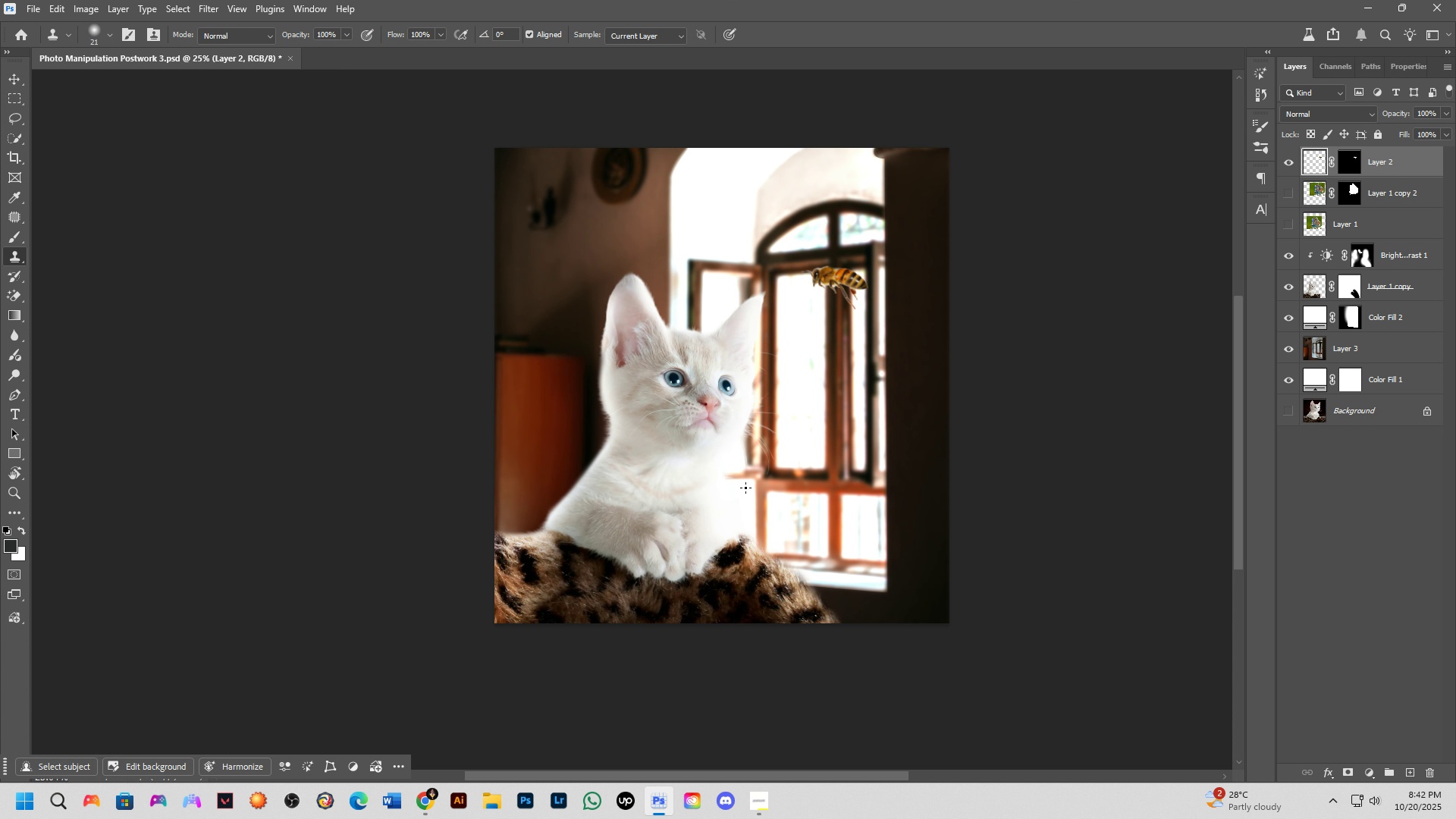 
key(Space)
 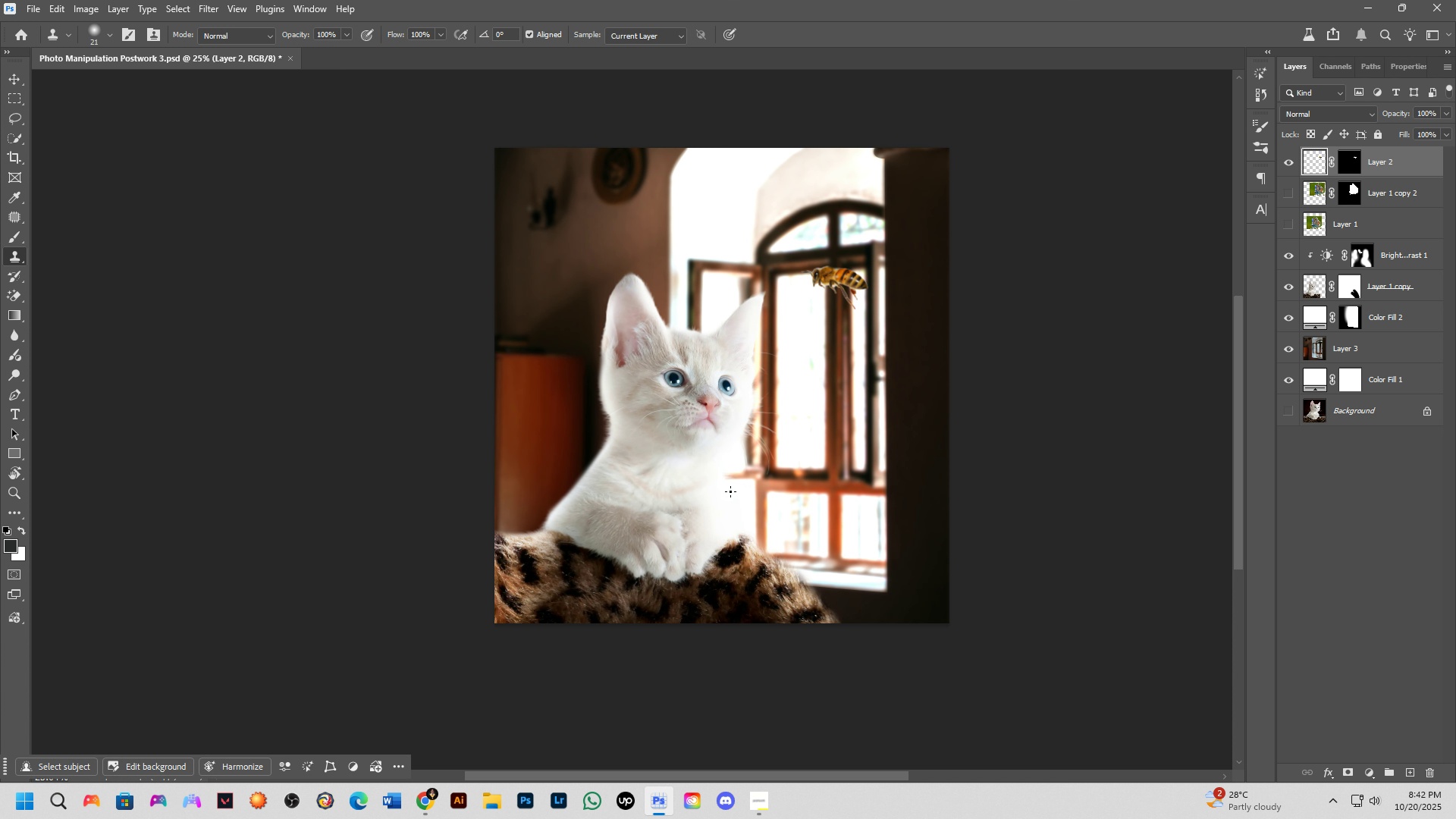 
scroll: coordinate [730, 425], scroll_direction: up, amount: 13.0
 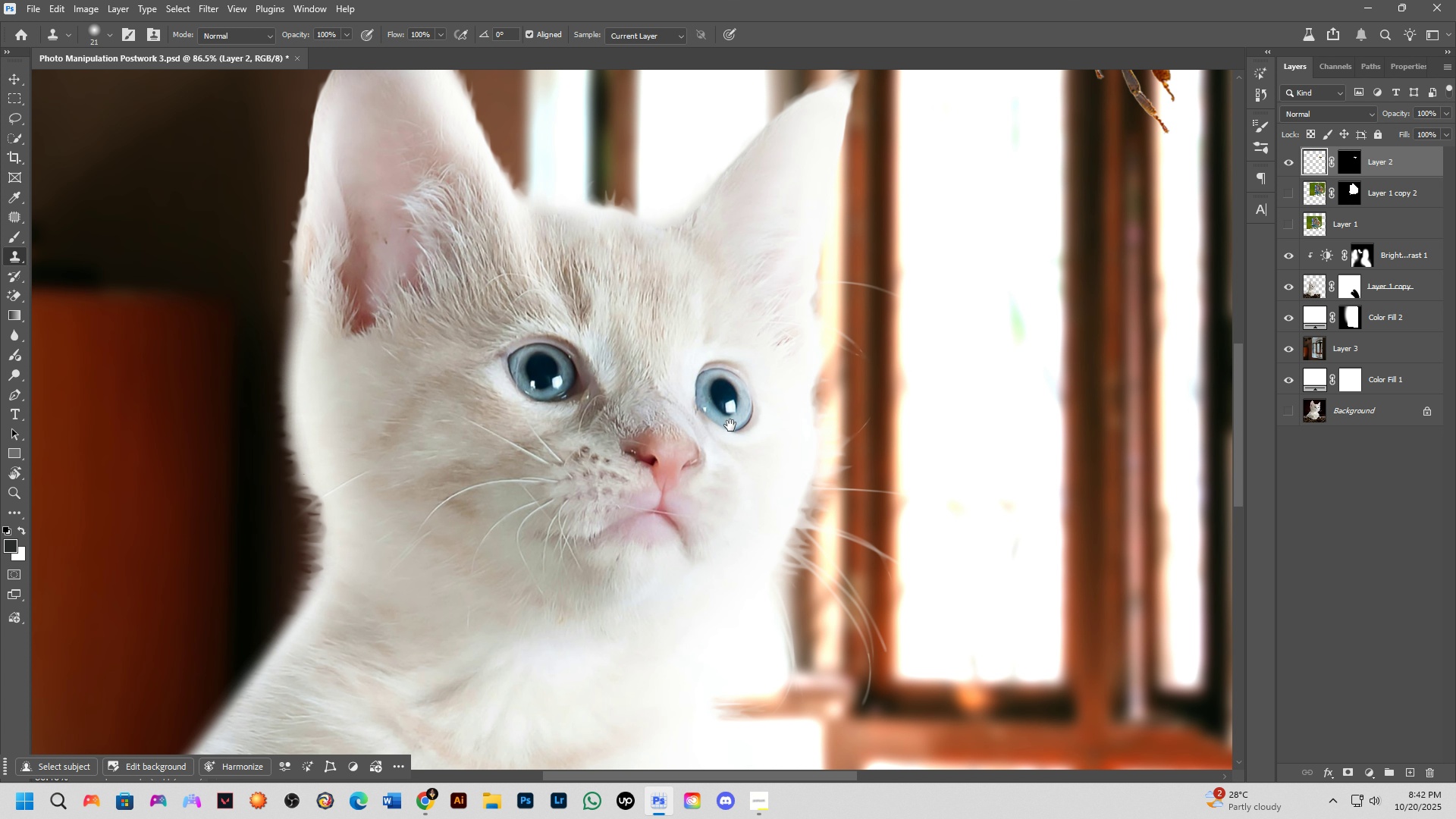 
hold_key(key=Space, duration=0.53)
 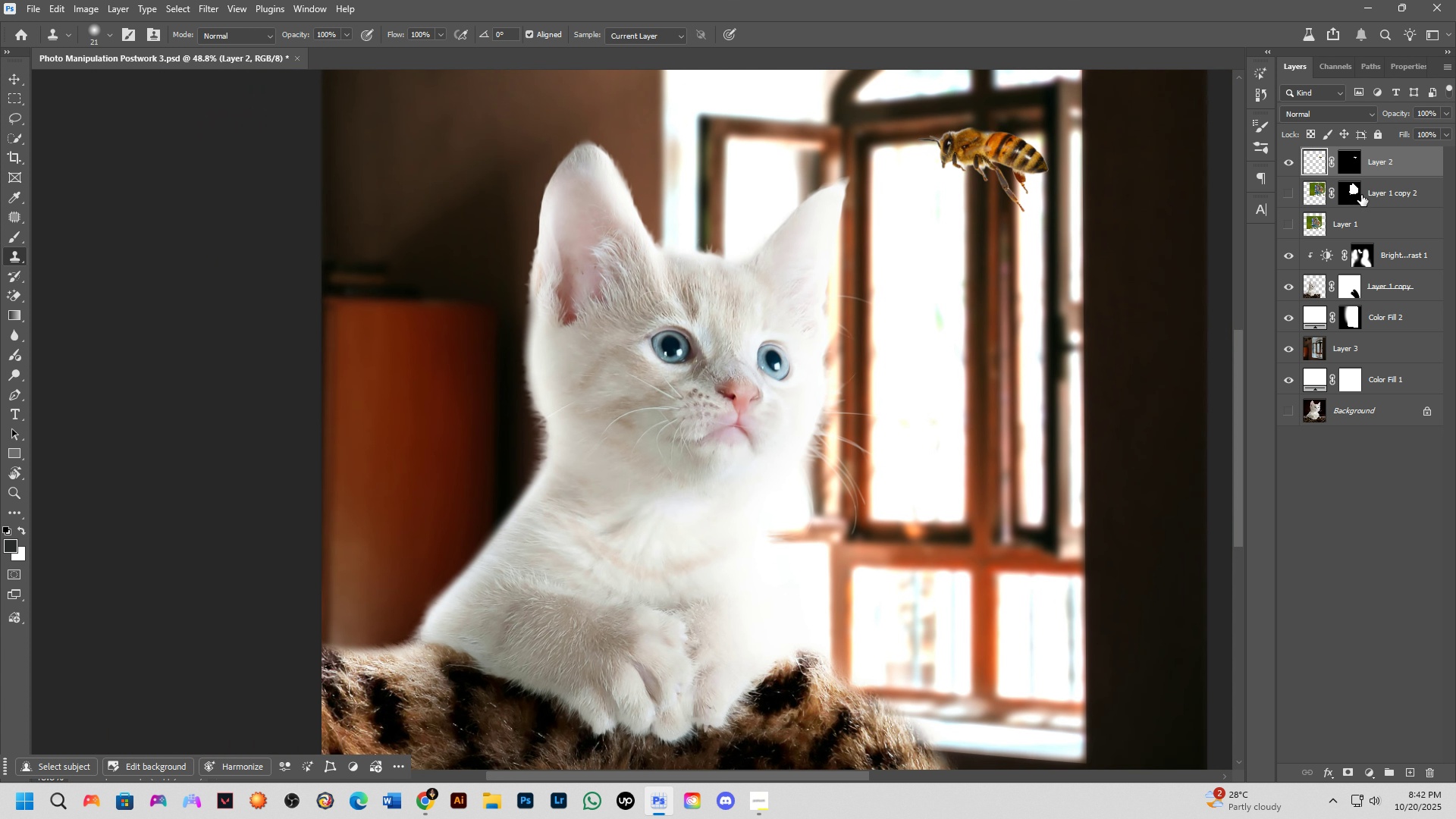 
left_click_drag(start_coordinate=[731, 425], to_coordinate=[755, 403])
 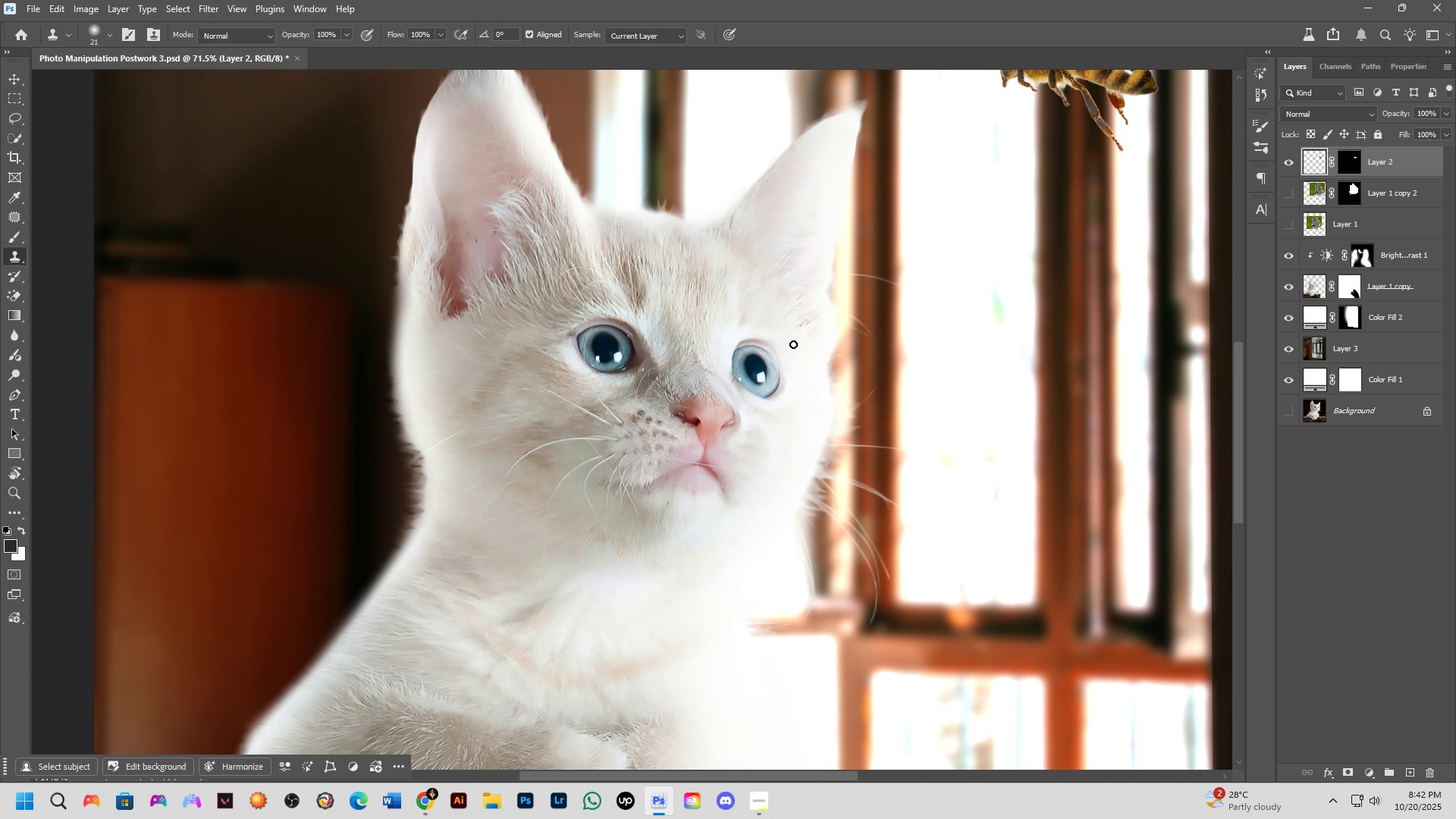 
scroll: coordinate [1043, 283], scroll_direction: down, amount: 9.0
 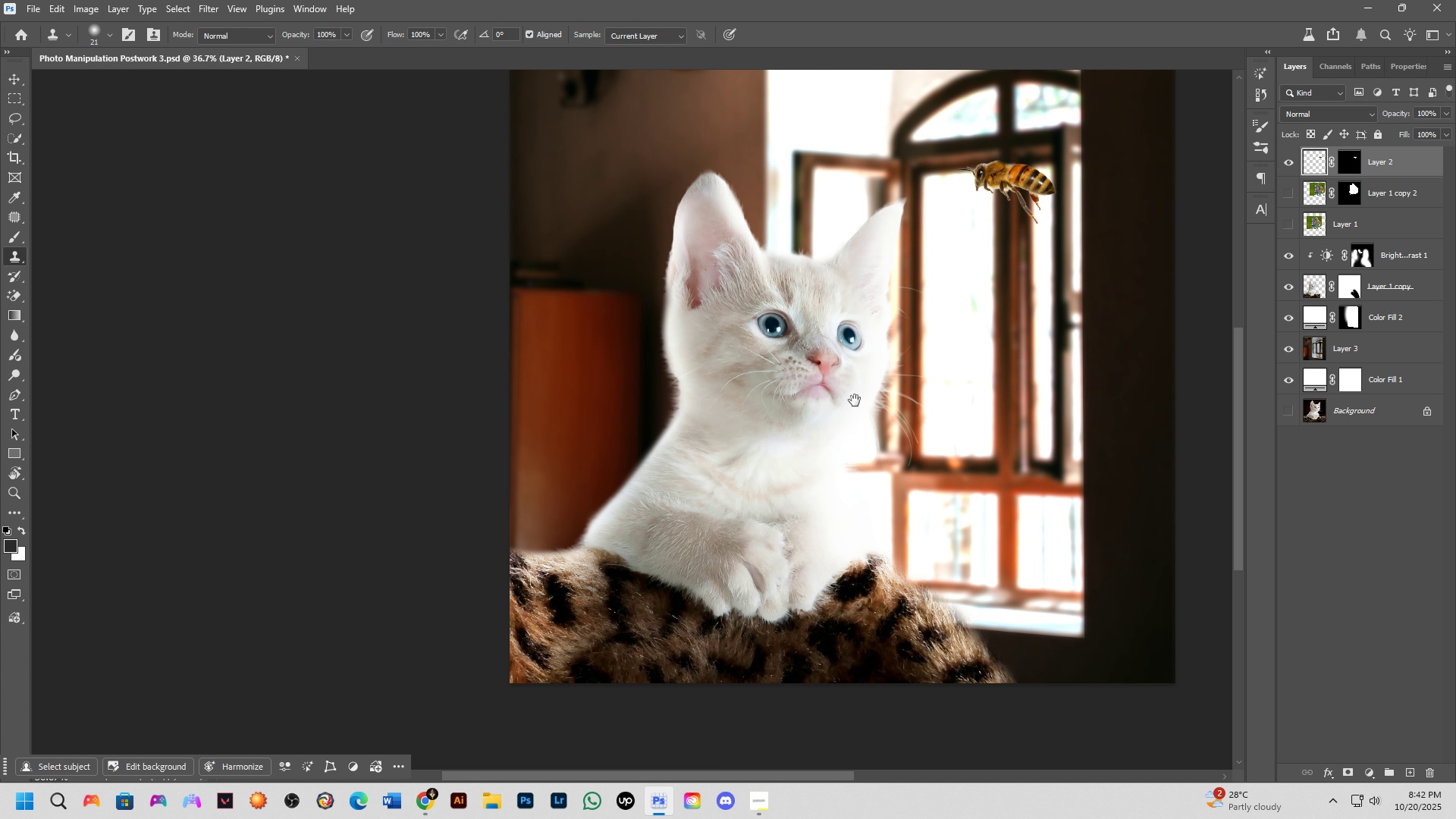 
hold_key(key=Space, duration=0.42)
 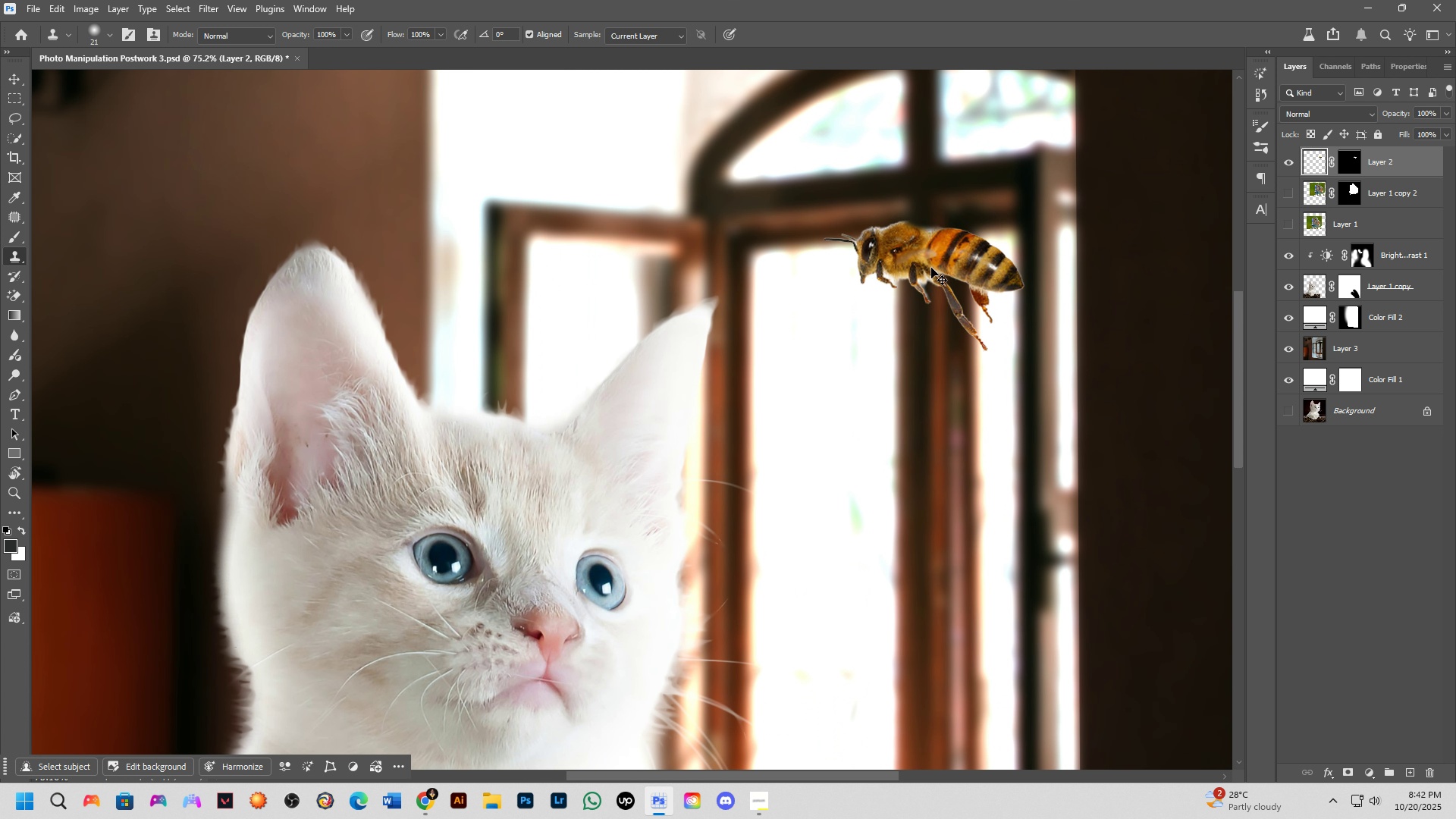 
left_click_drag(start_coordinate=[853, 399], to_coordinate=[779, 457])
 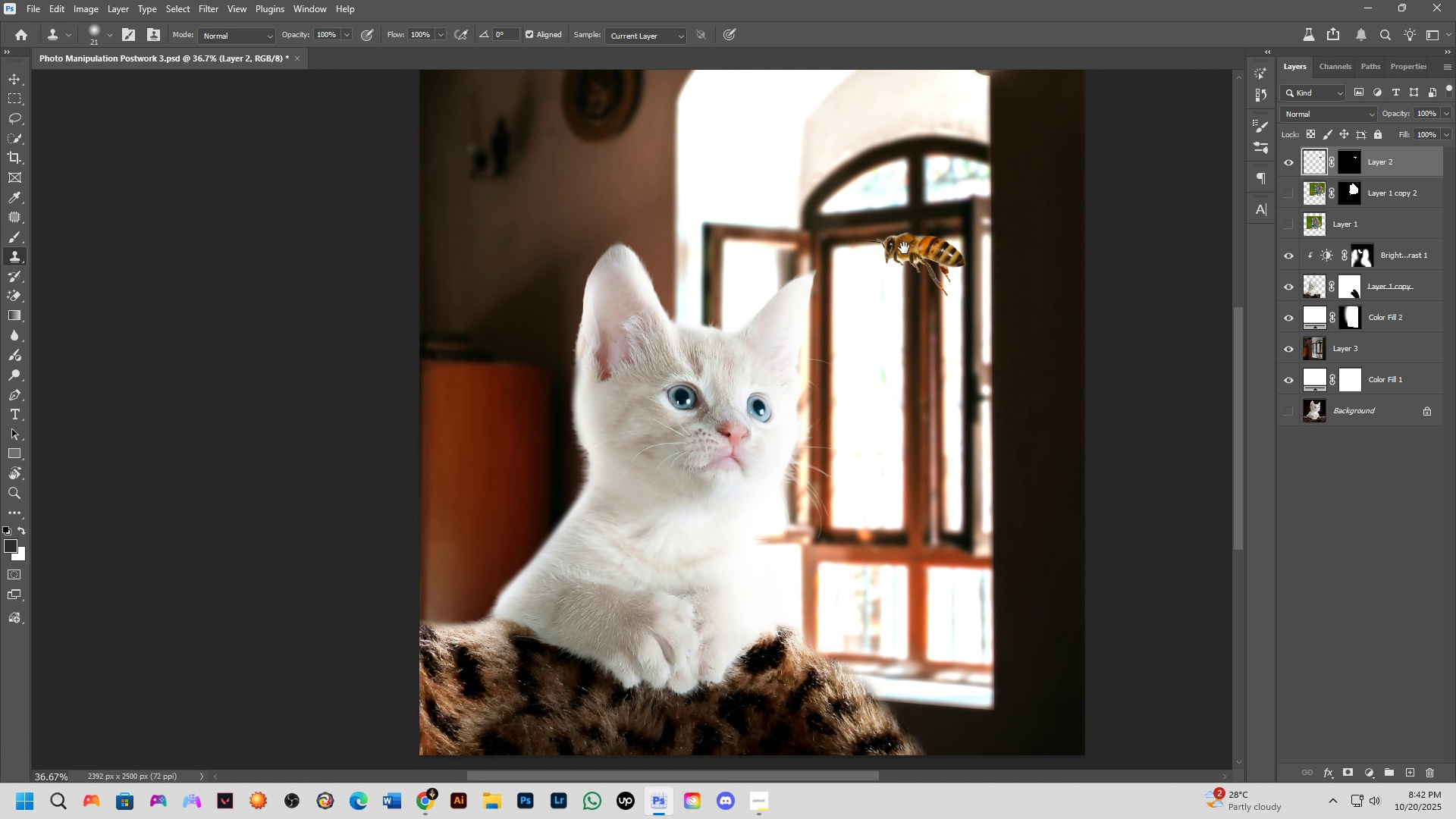 
scroll: coordinate [908, 246], scroll_direction: up, amount: 8.0
 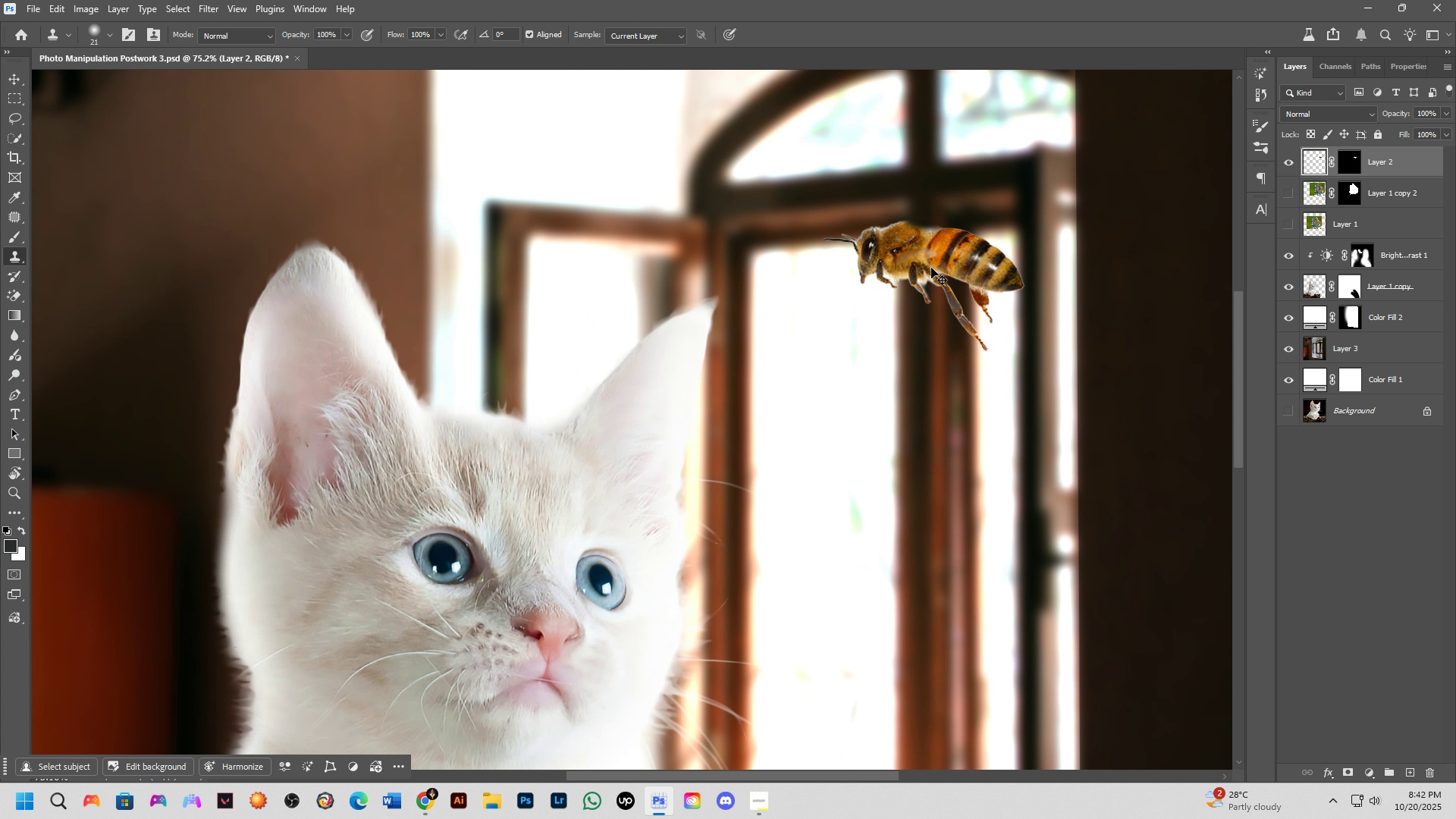 
left_click_drag(start_coordinate=[931, 262], to_coordinate=[926, 279])
 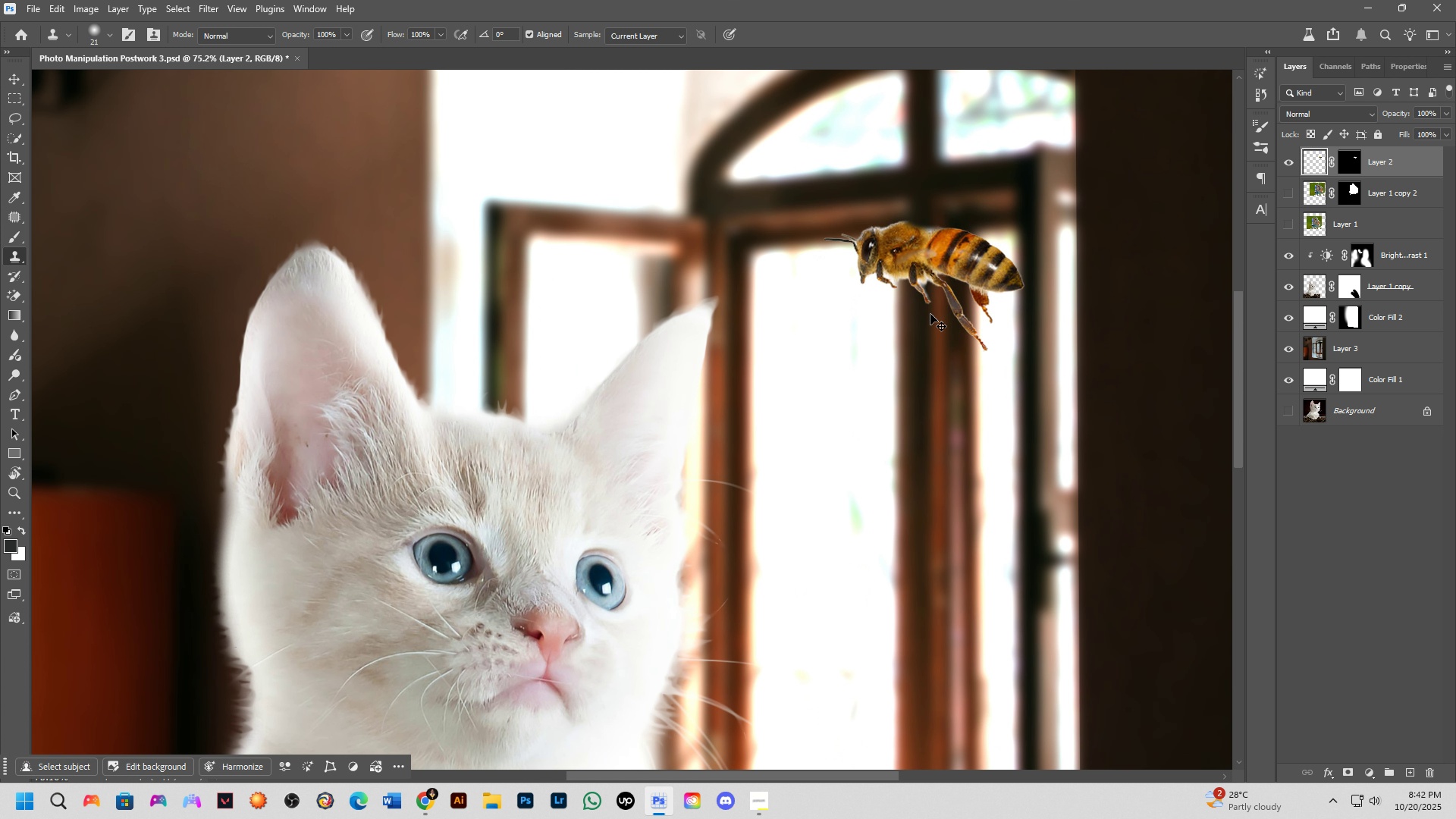 
key(Control+Z)
 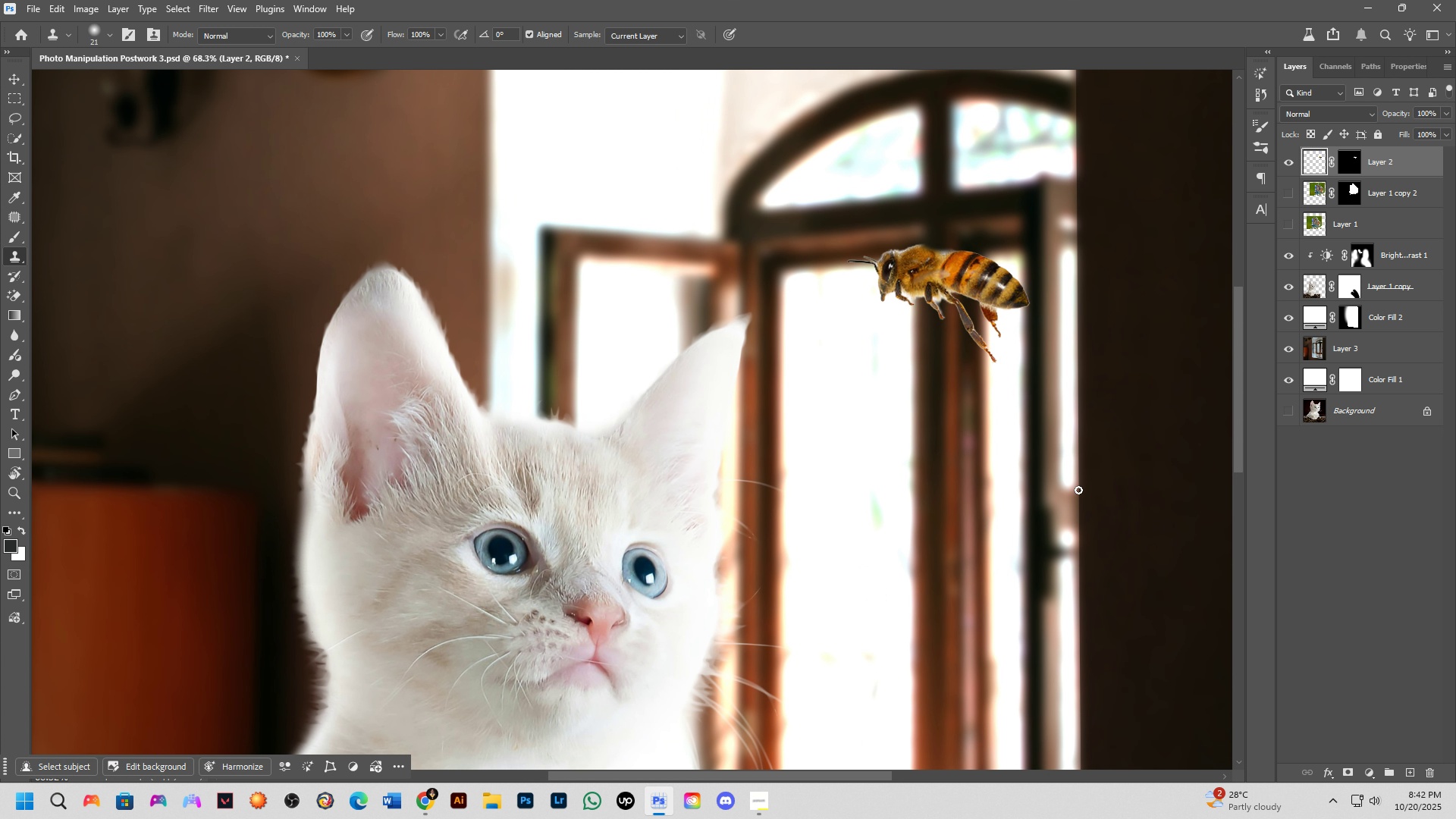 
scroll: coordinate [1061, 497], scroll_direction: down, amount: 4.0
 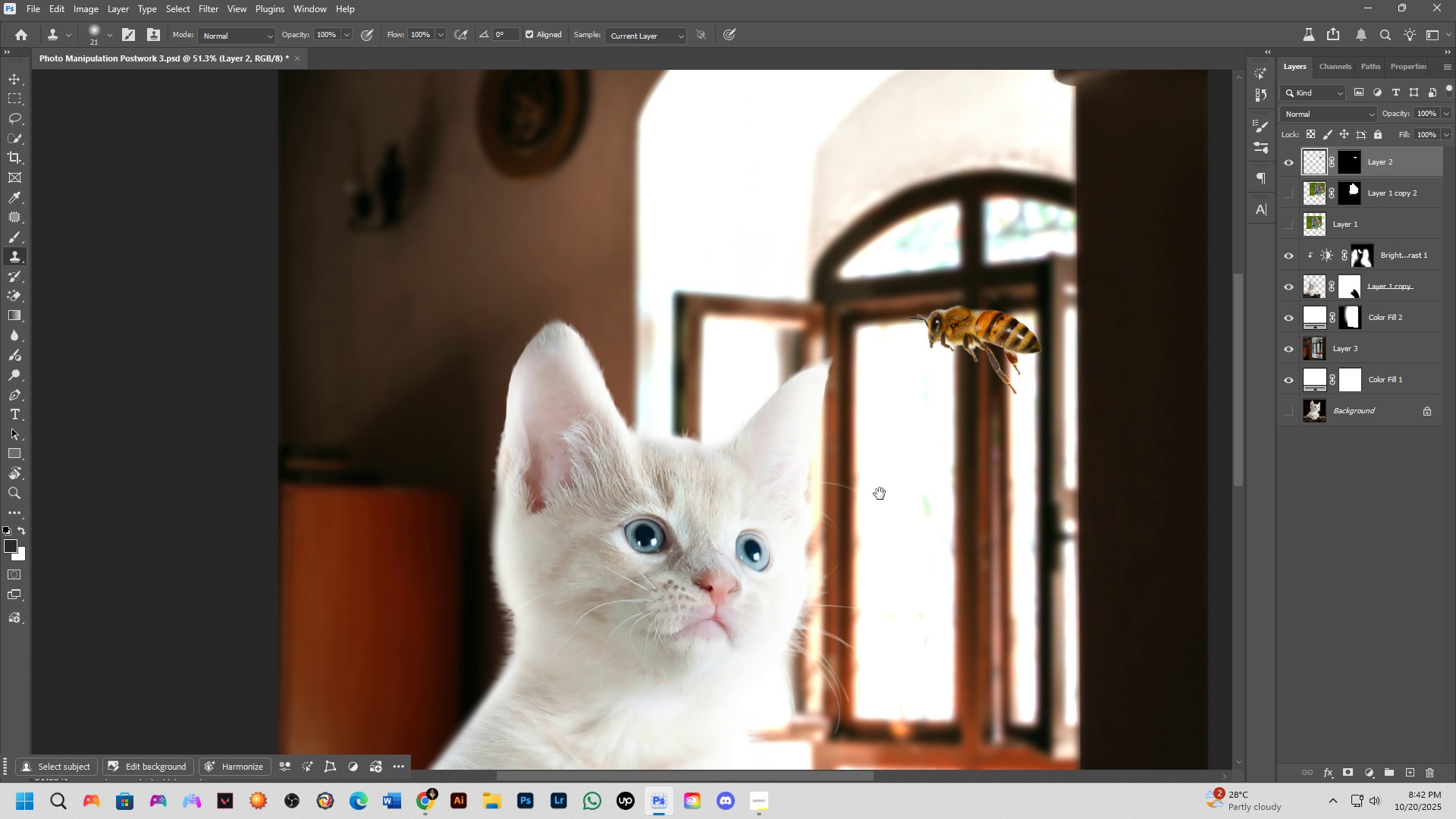 
hold_key(key=Space, duration=0.41)
 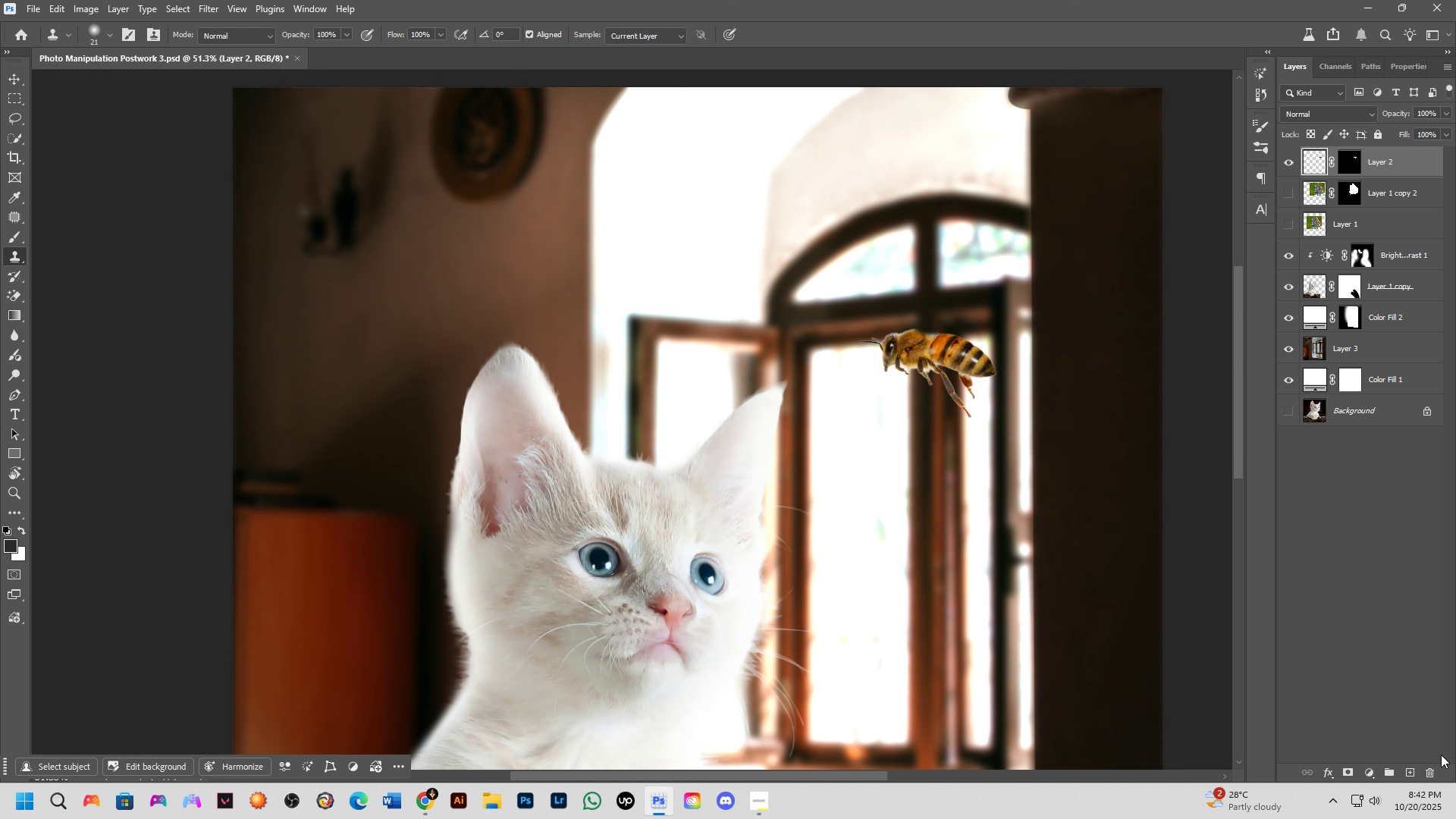 
left_click_drag(start_coordinate=[861, 458], to_coordinate=[834, 472])
 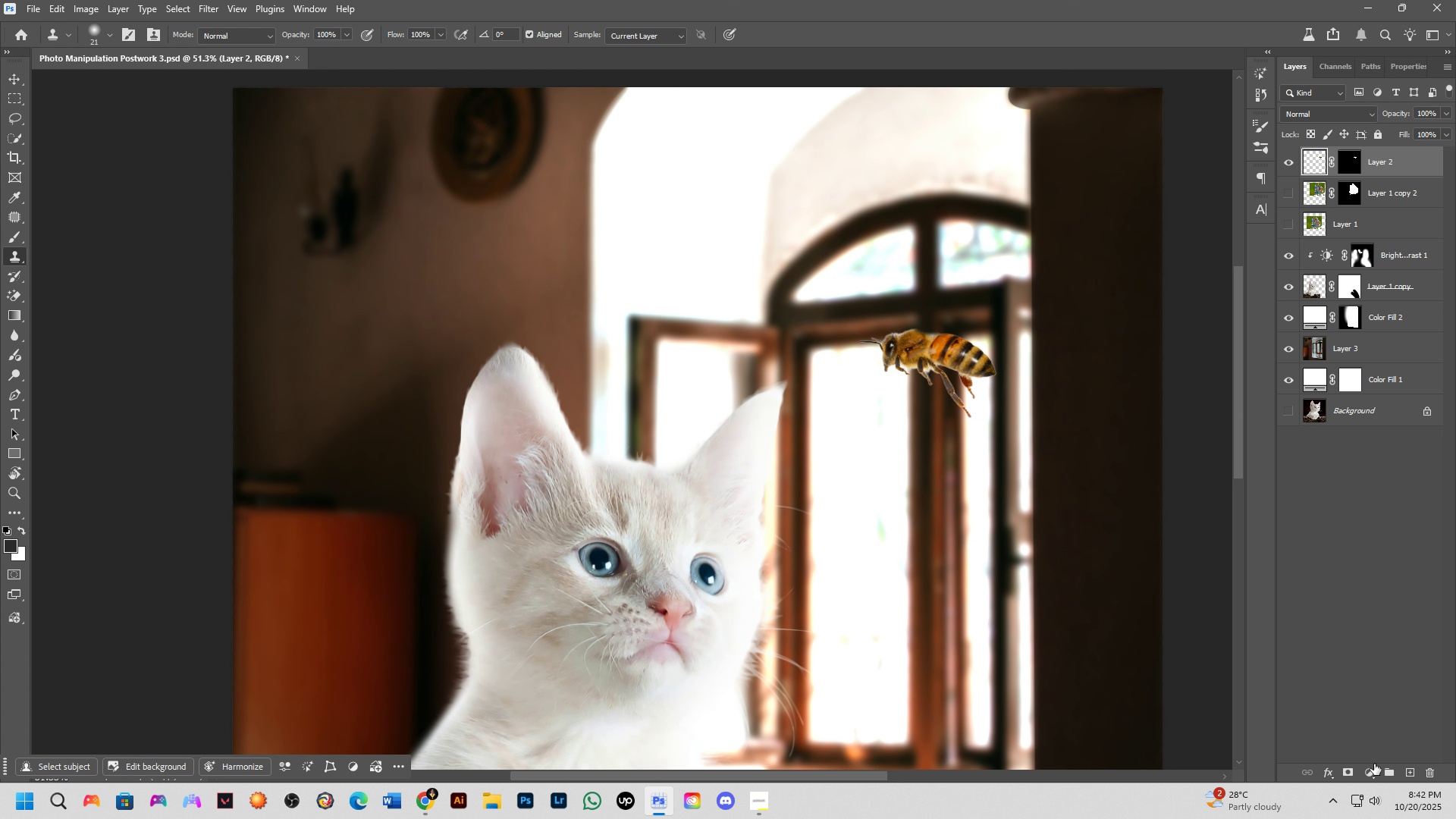 
left_click([1368, 767])
 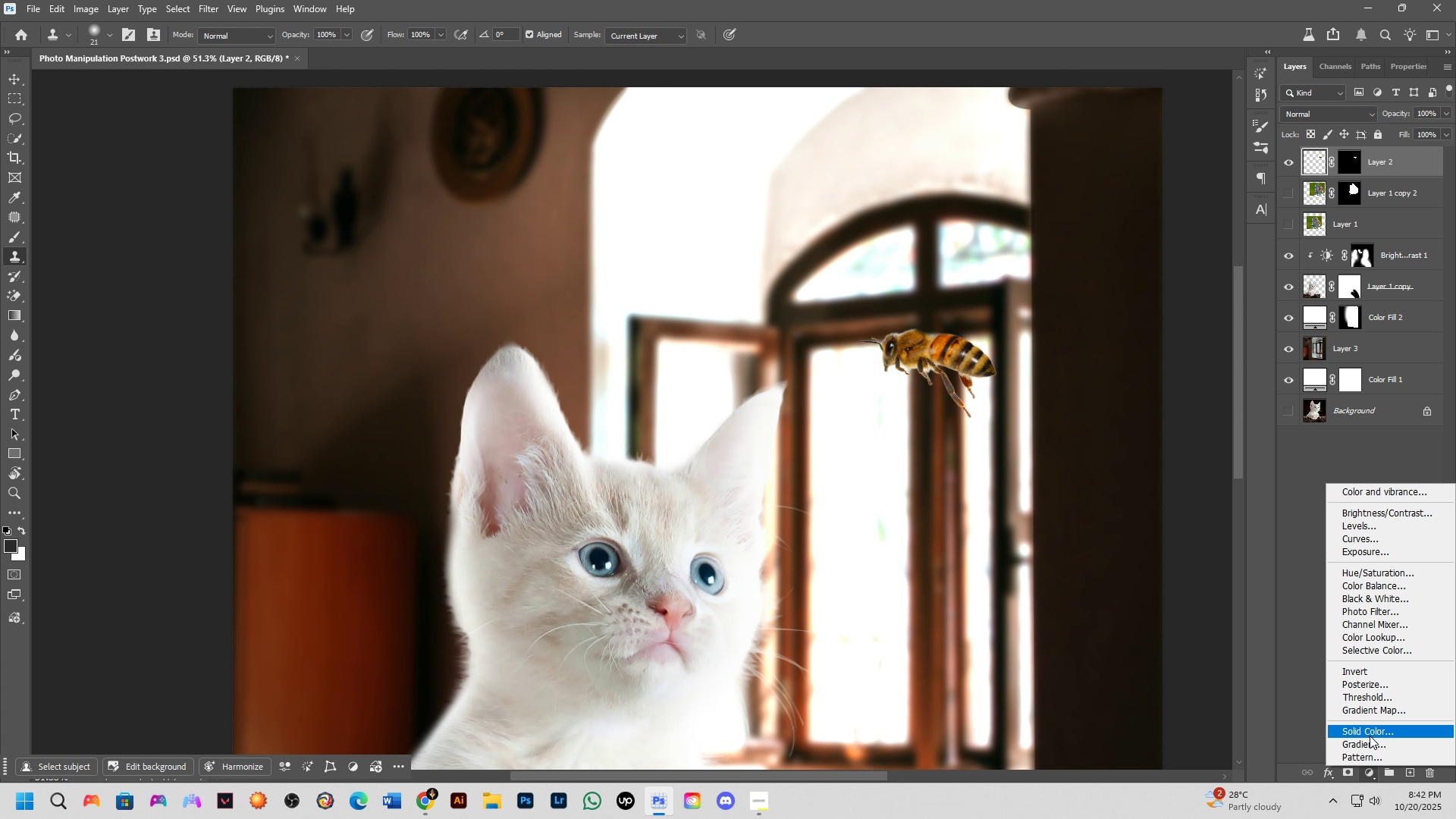 
left_click([1370, 736])
 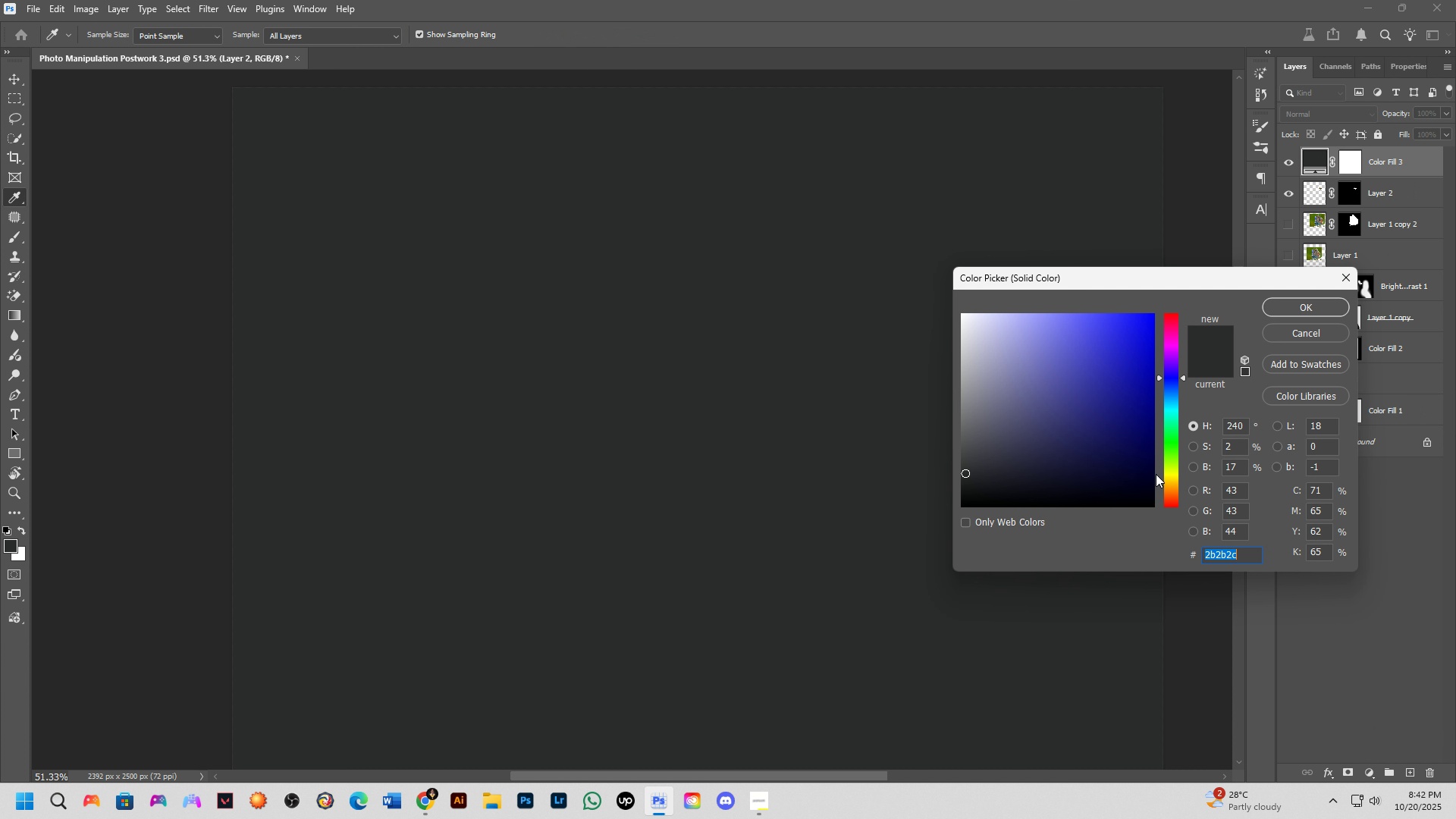 
left_click_drag(start_coordinate=[1163, 479], to_coordinate=[1167, 483])
 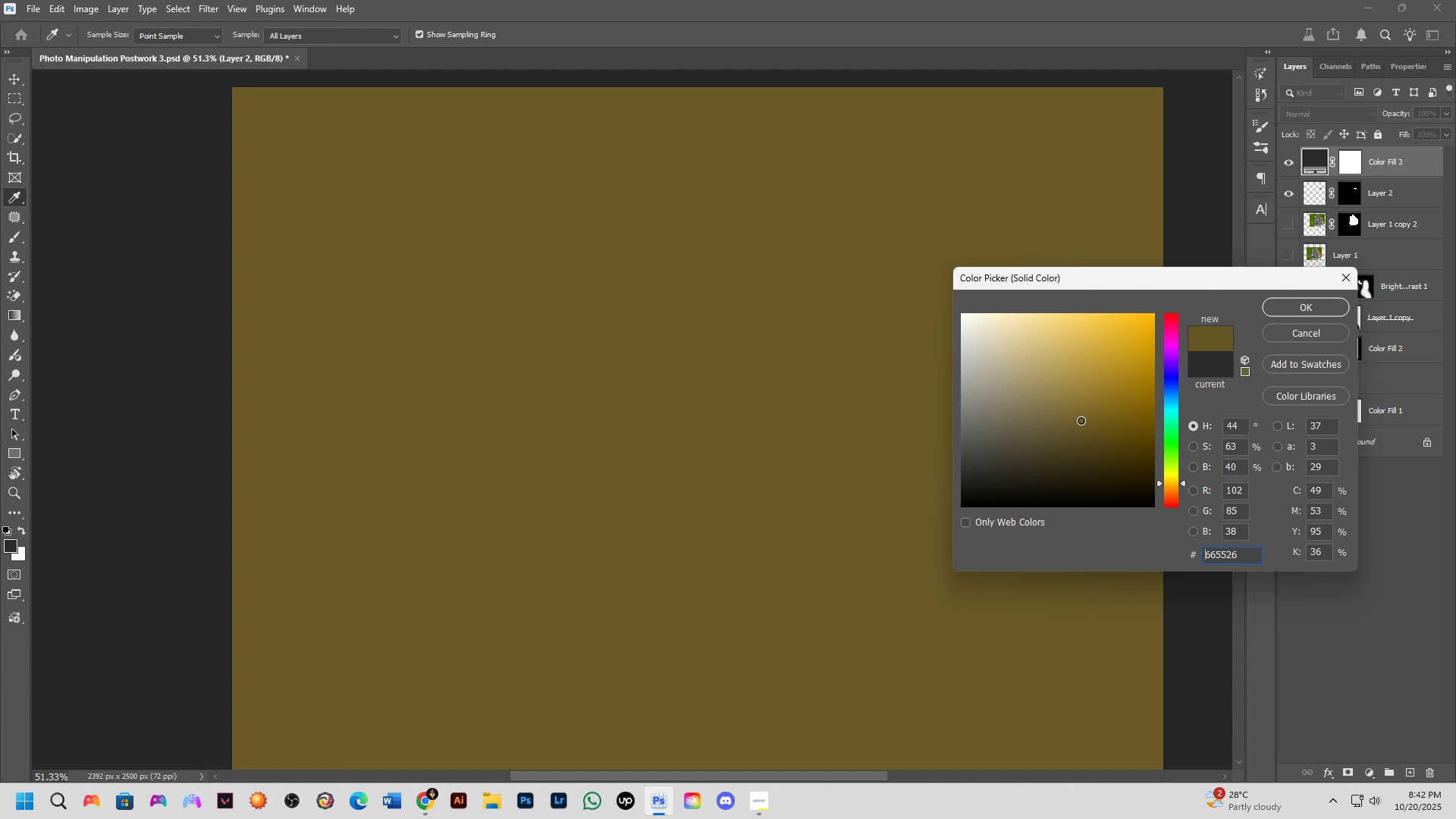 
left_click_drag(start_coordinate=[1082, 429], to_coordinate=[1081, 413])
 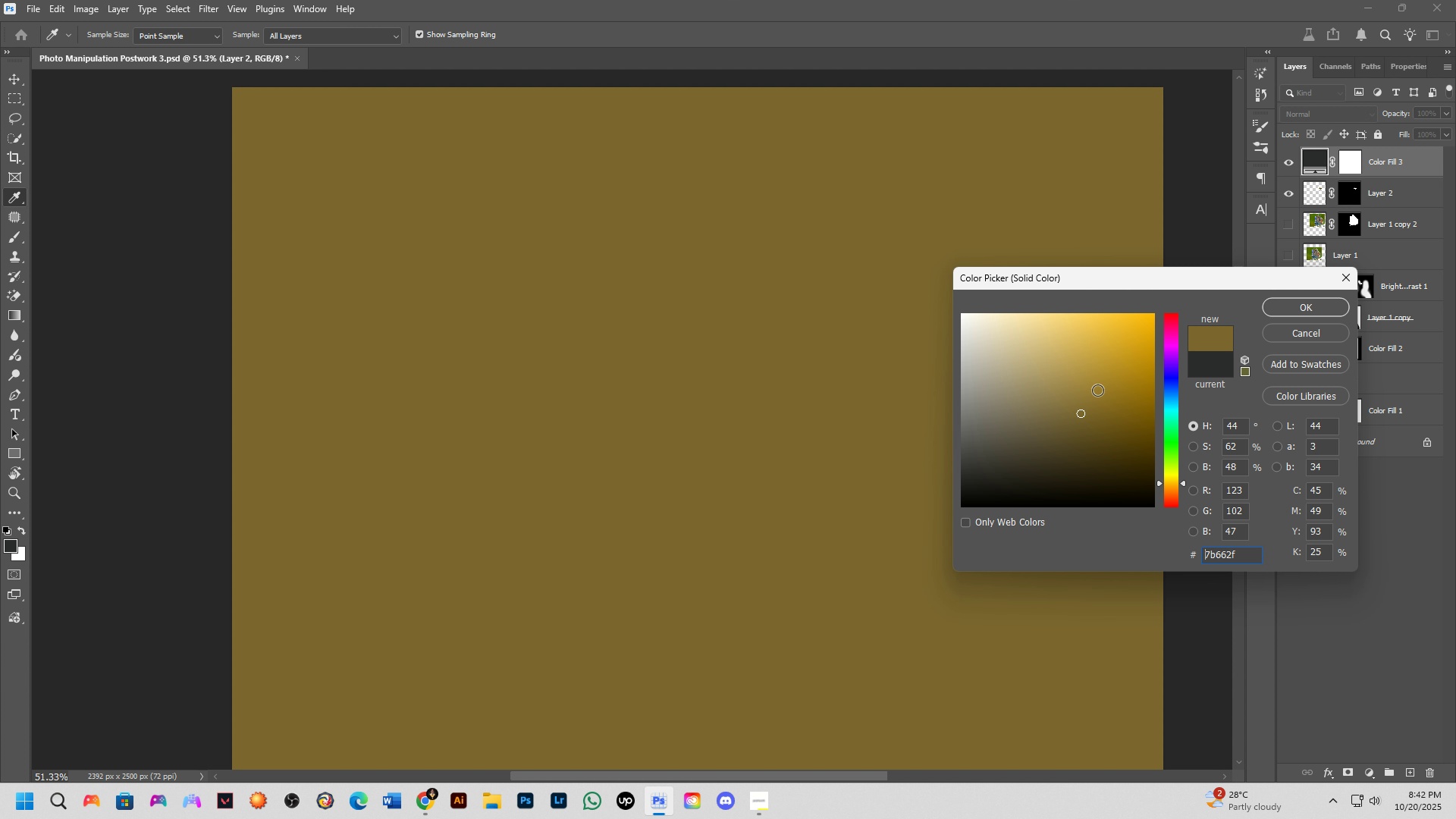 
left_click_drag(start_coordinate=[1094, 386], to_coordinate=[1090, 355])
 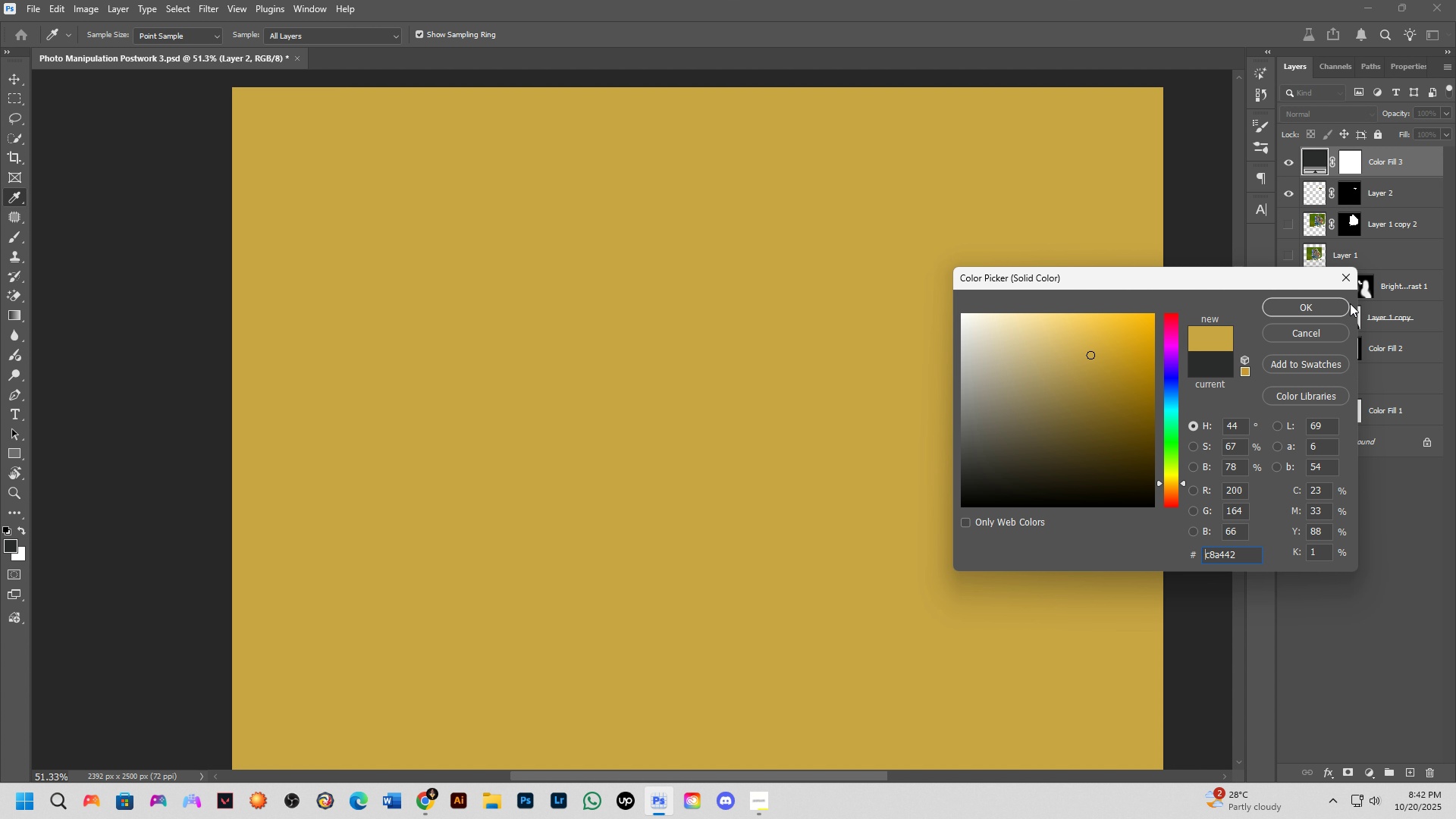 
left_click([1350, 303])
 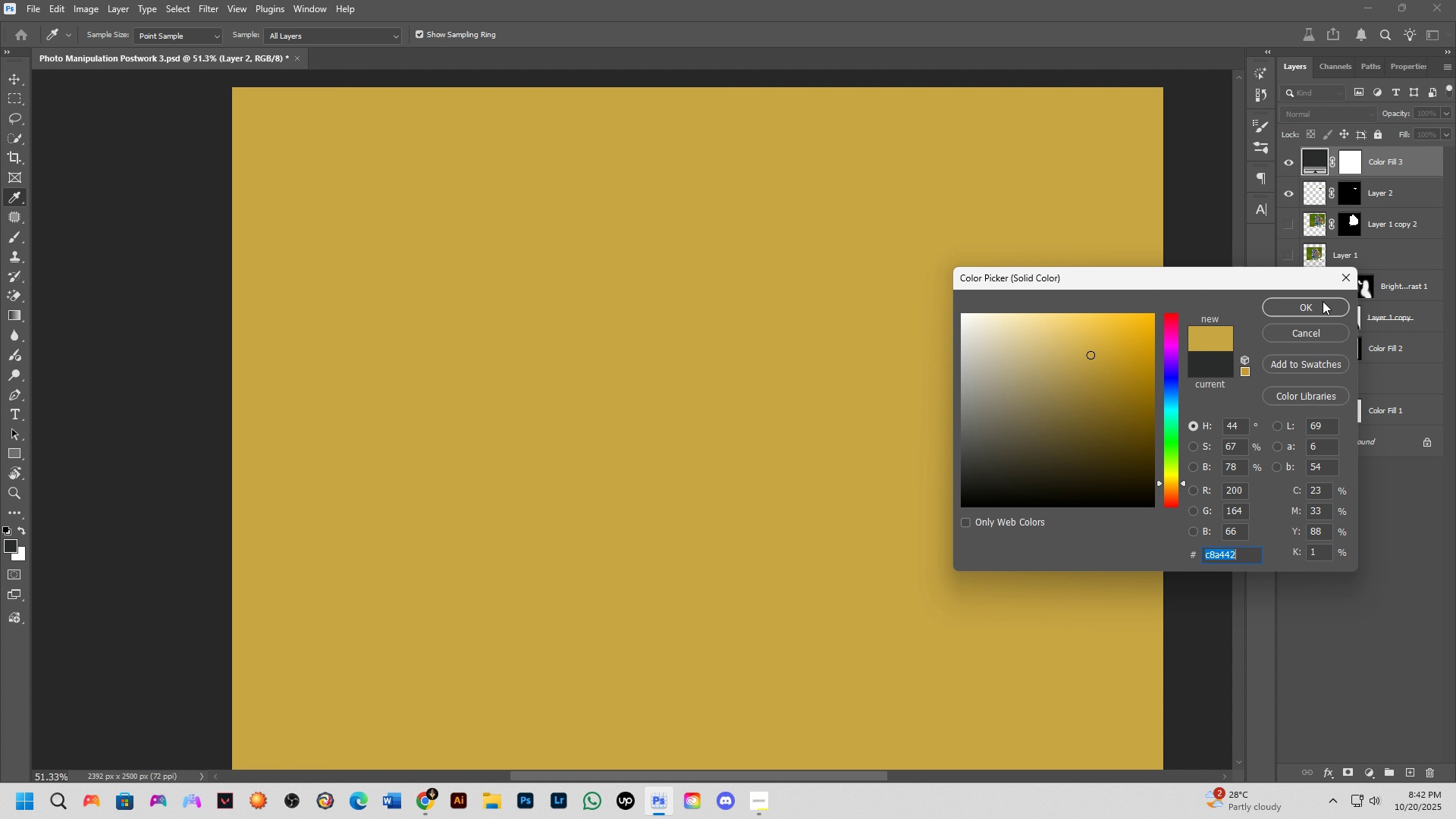 
double_click([1323, 301])
 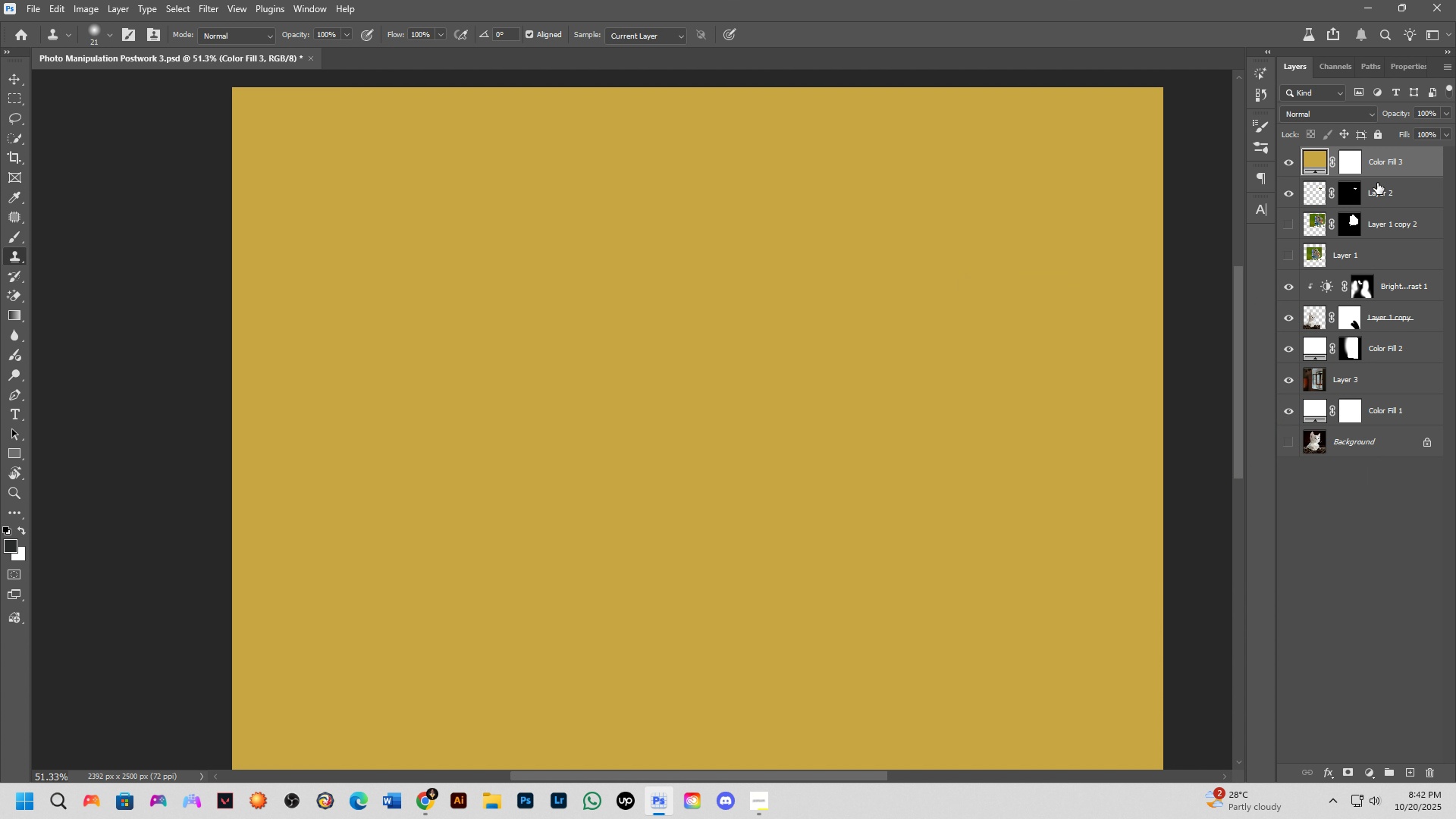 
hold_key(key=AltLeft, duration=0.53)
left_click([1381, 180])
 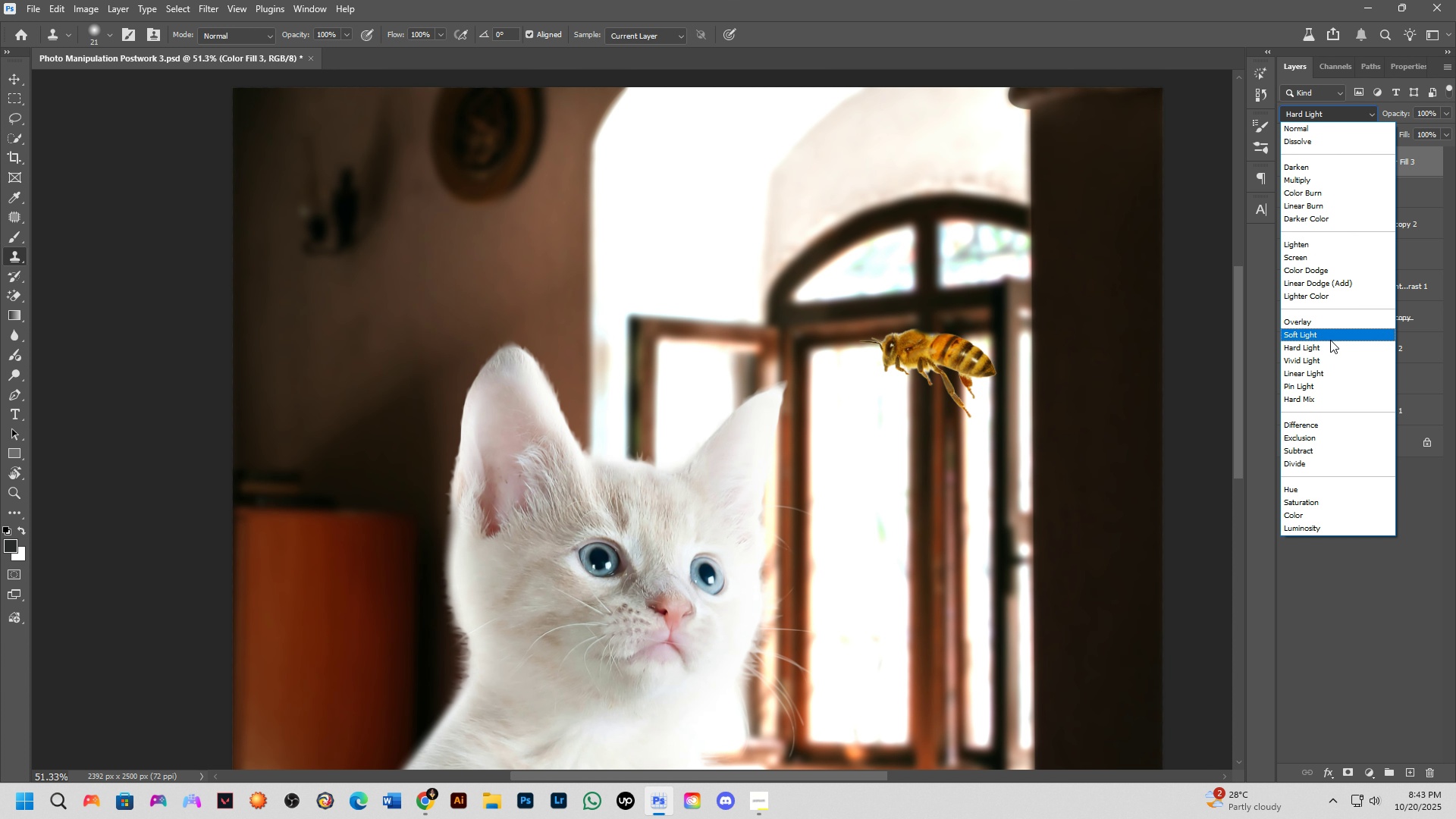 
left_click([1330, 340])
 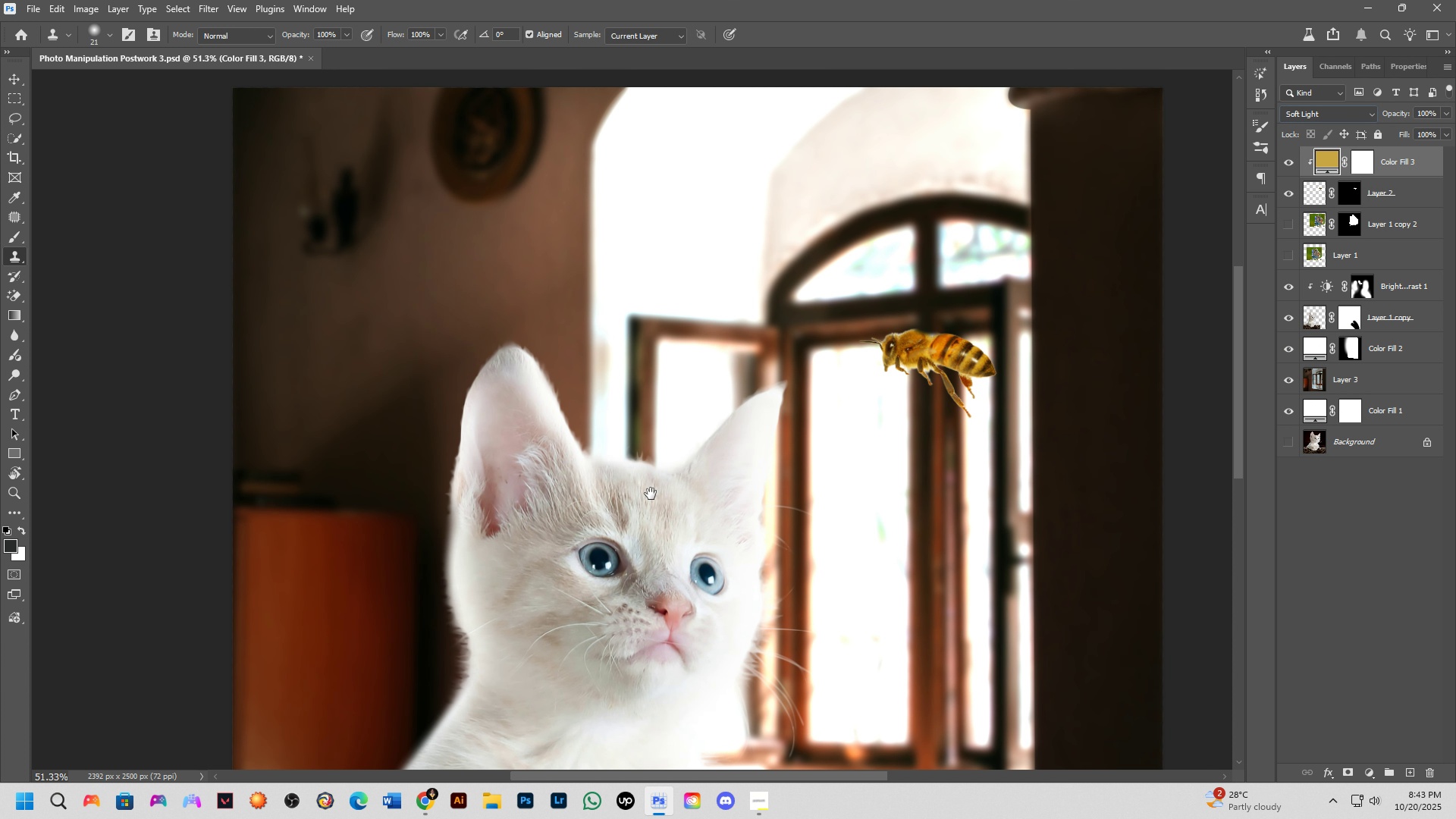 
hold_key(key=Space, duration=0.53)
 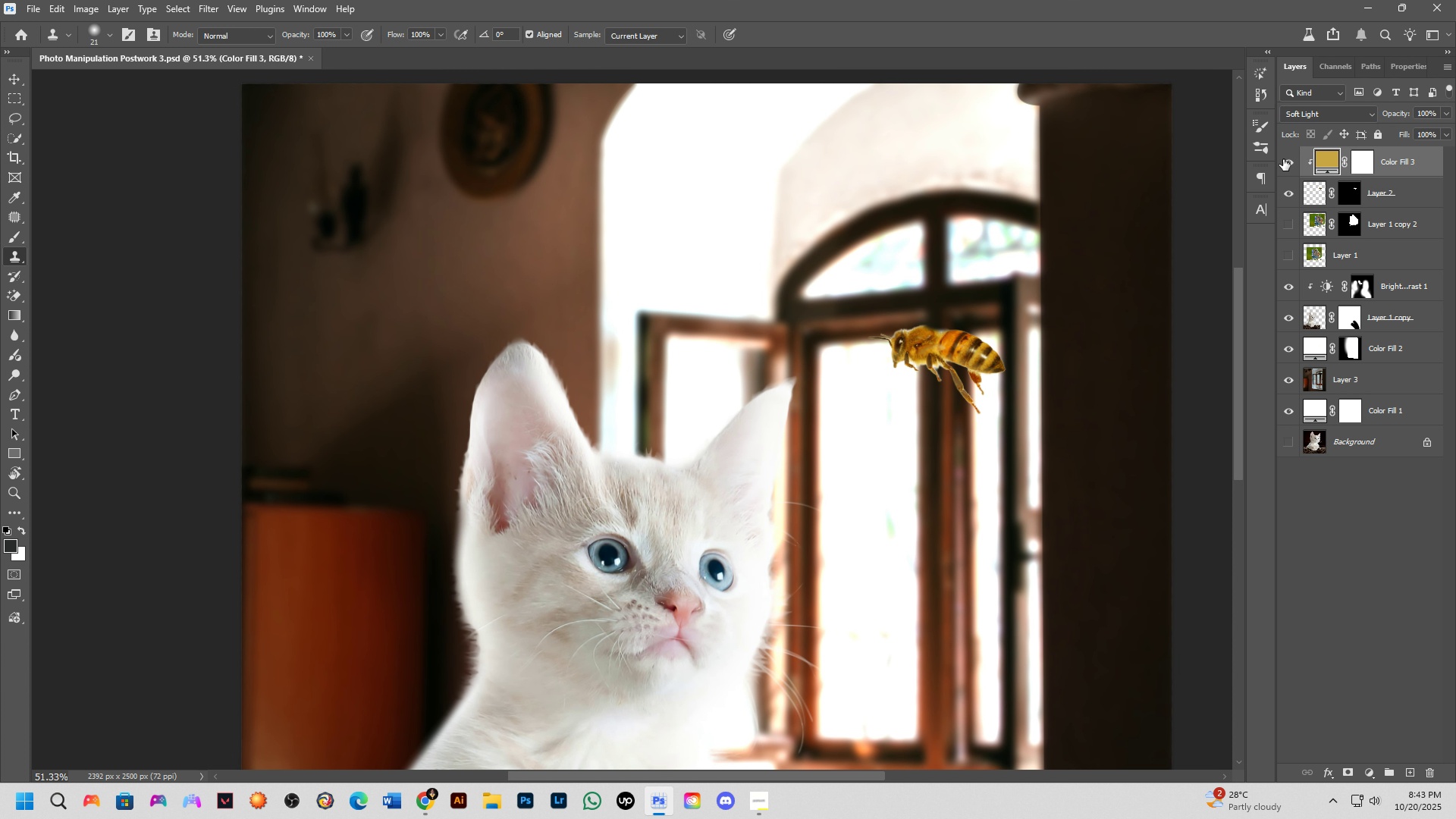 
left_click_drag(start_coordinate=[651, 494], to_coordinate=[660, 490])
 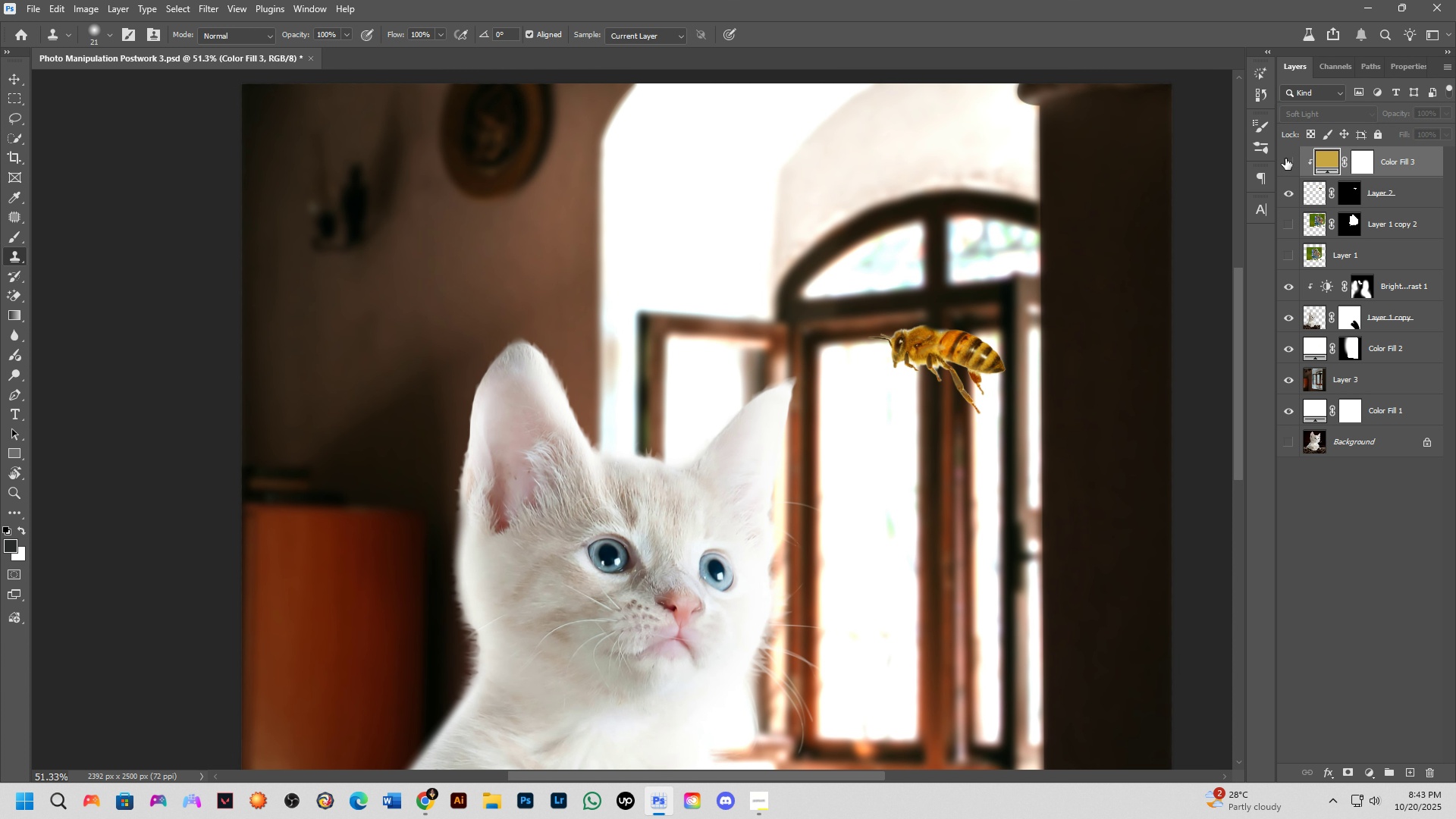 
double_click([1287, 158])
 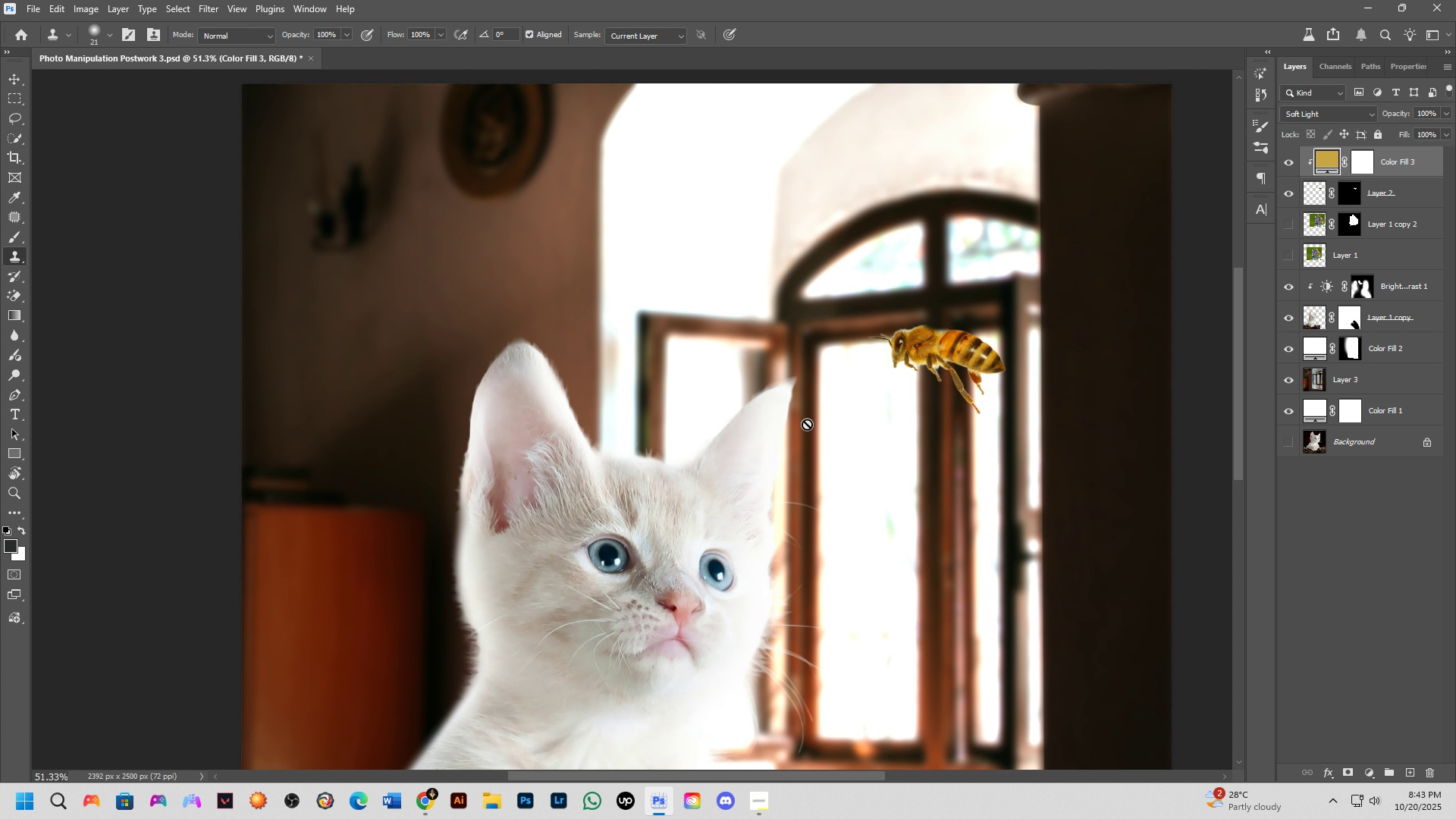 
scroll: coordinate [808, 423], scroll_direction: down, amount: 5.0
 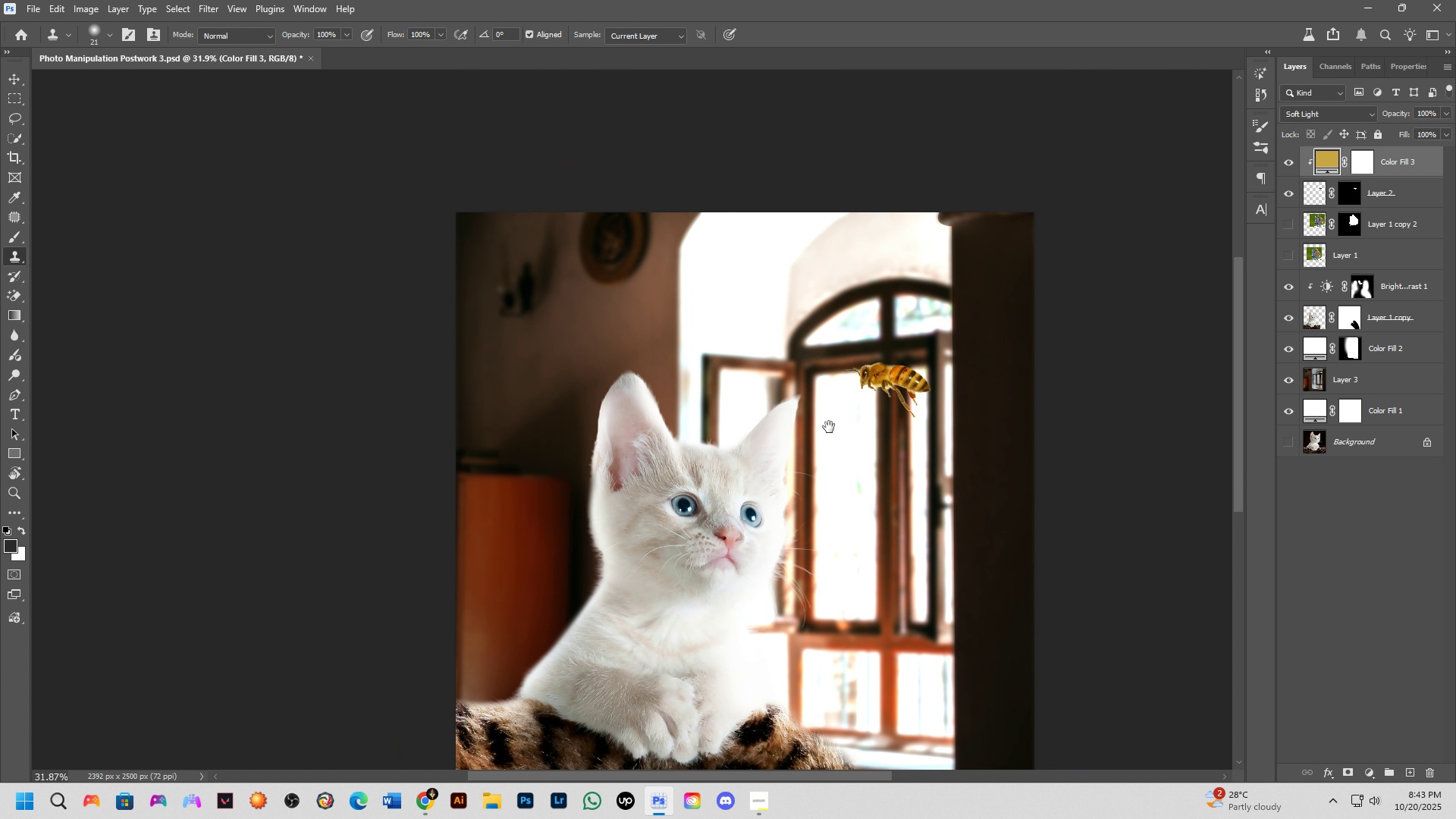 
hold_key(key=Space, duration=0.55)
 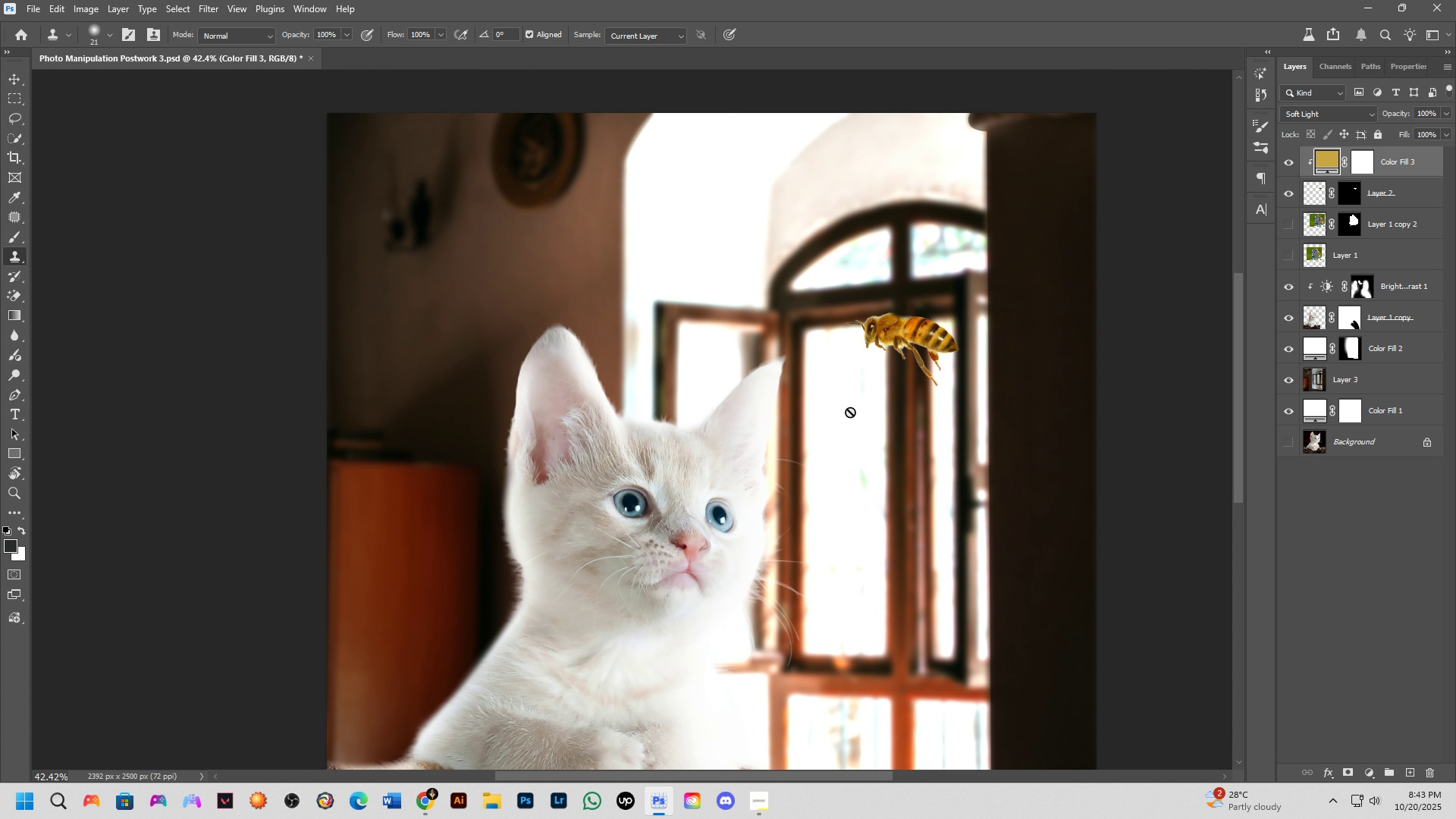 
left_click_drag(start_coordinate=[829, 427], to_coordinate=[830, 401])
 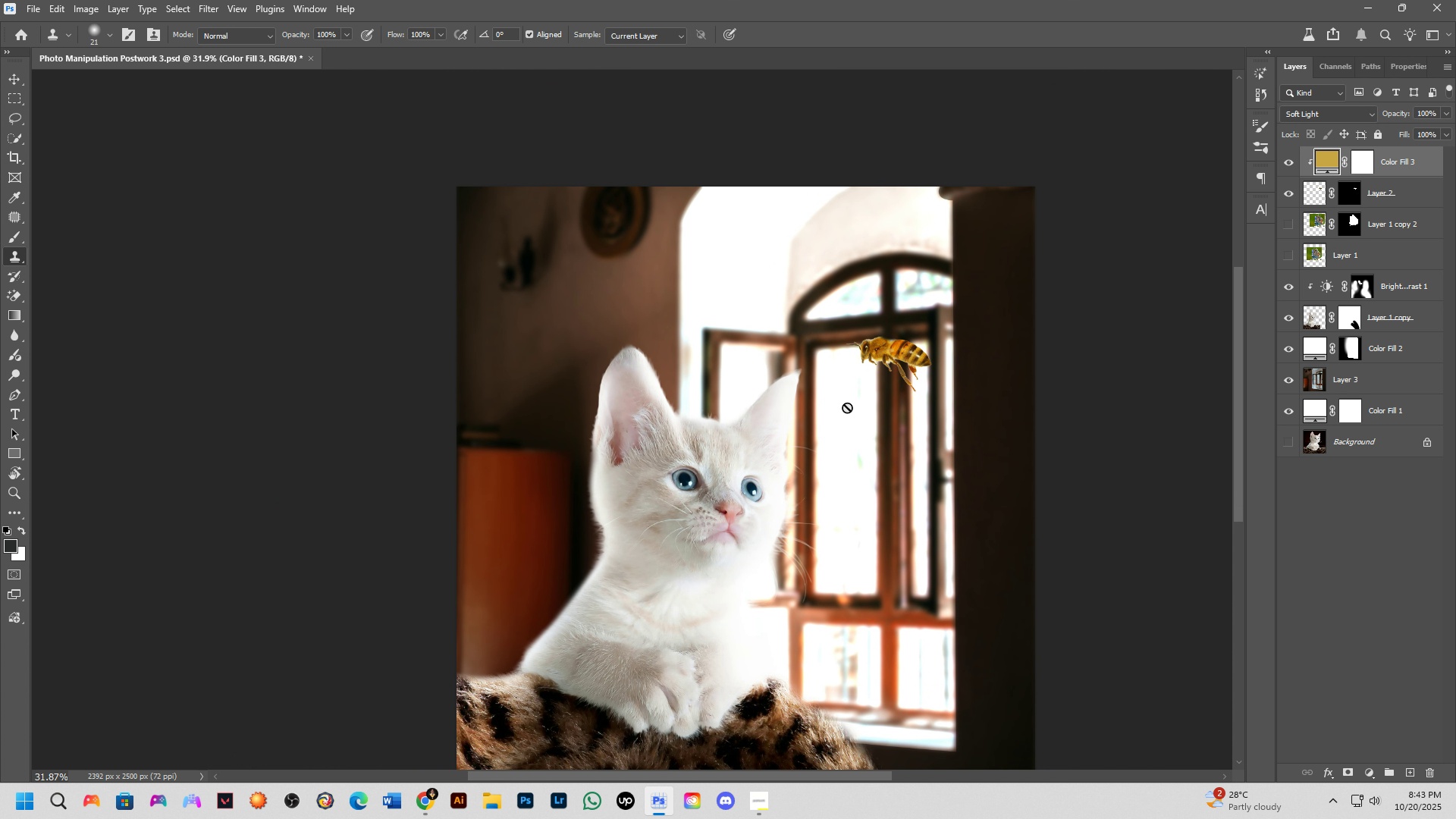 
scroll: coordinate [850, 416], scroll_direction: up, amount: 5.0
 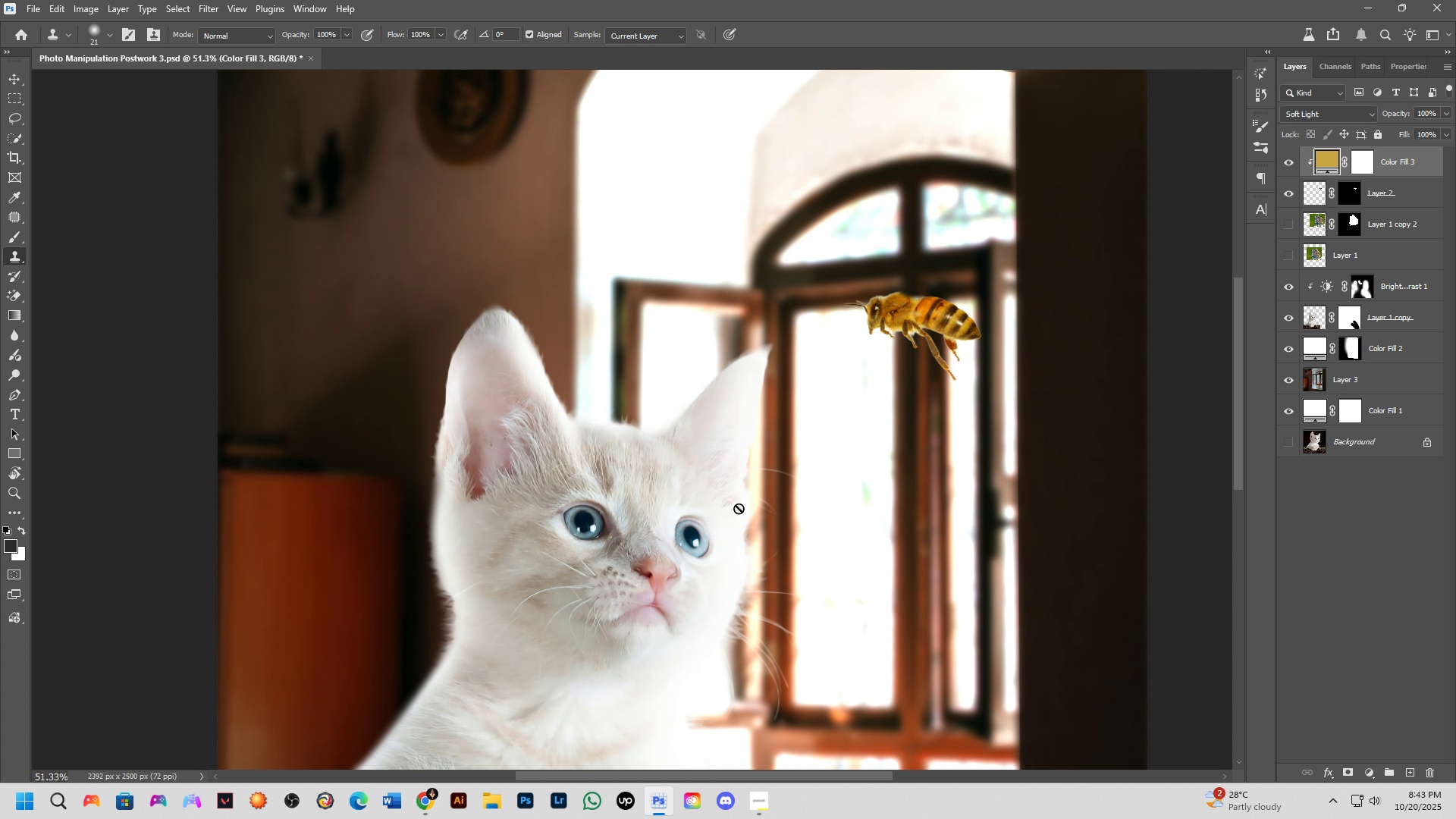 
hold_key(key=Space, duration=0.81)
 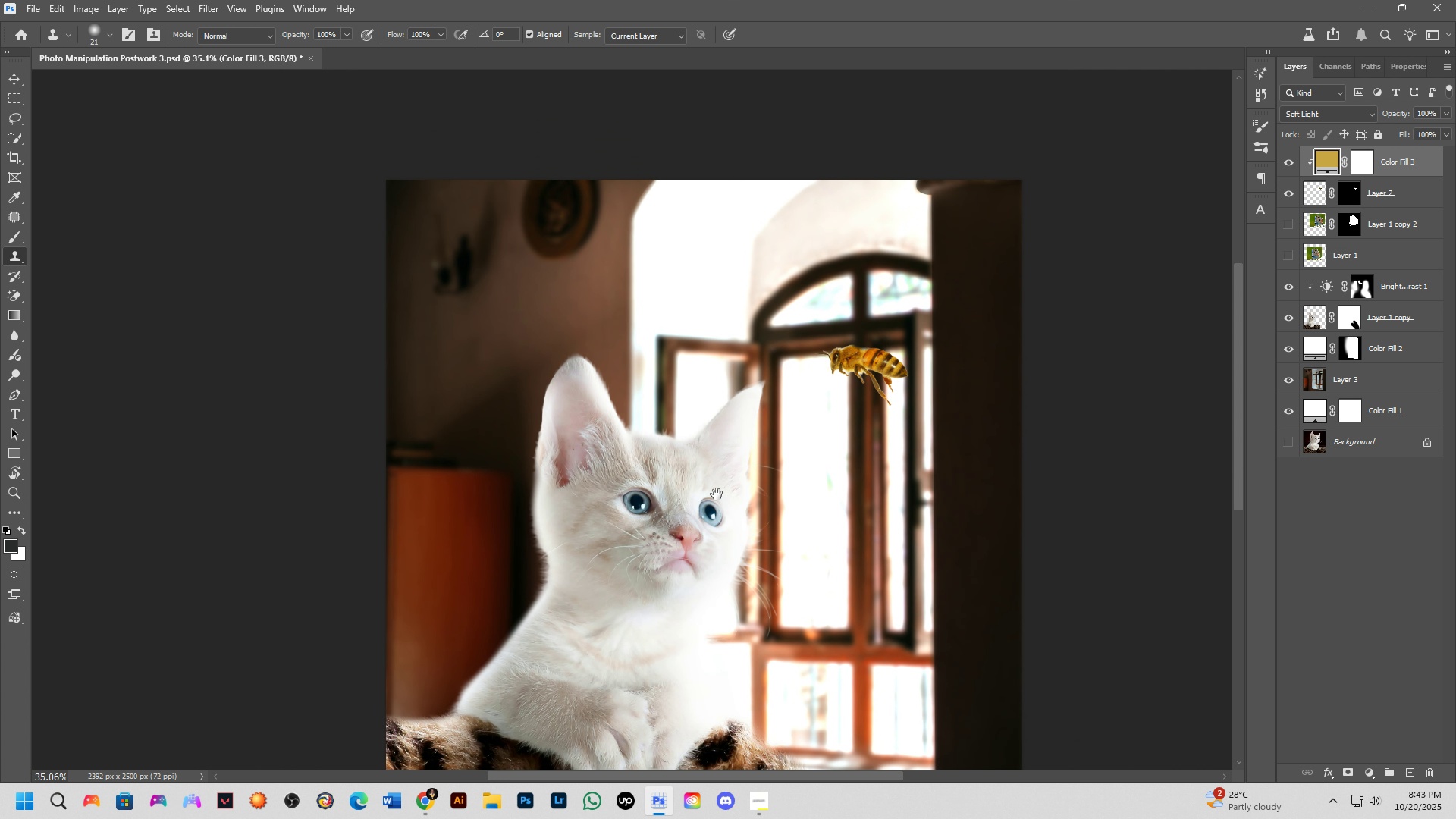 
left_click_drag(start_coordinate=[705, 500], to_coordinate=[720, 484])
 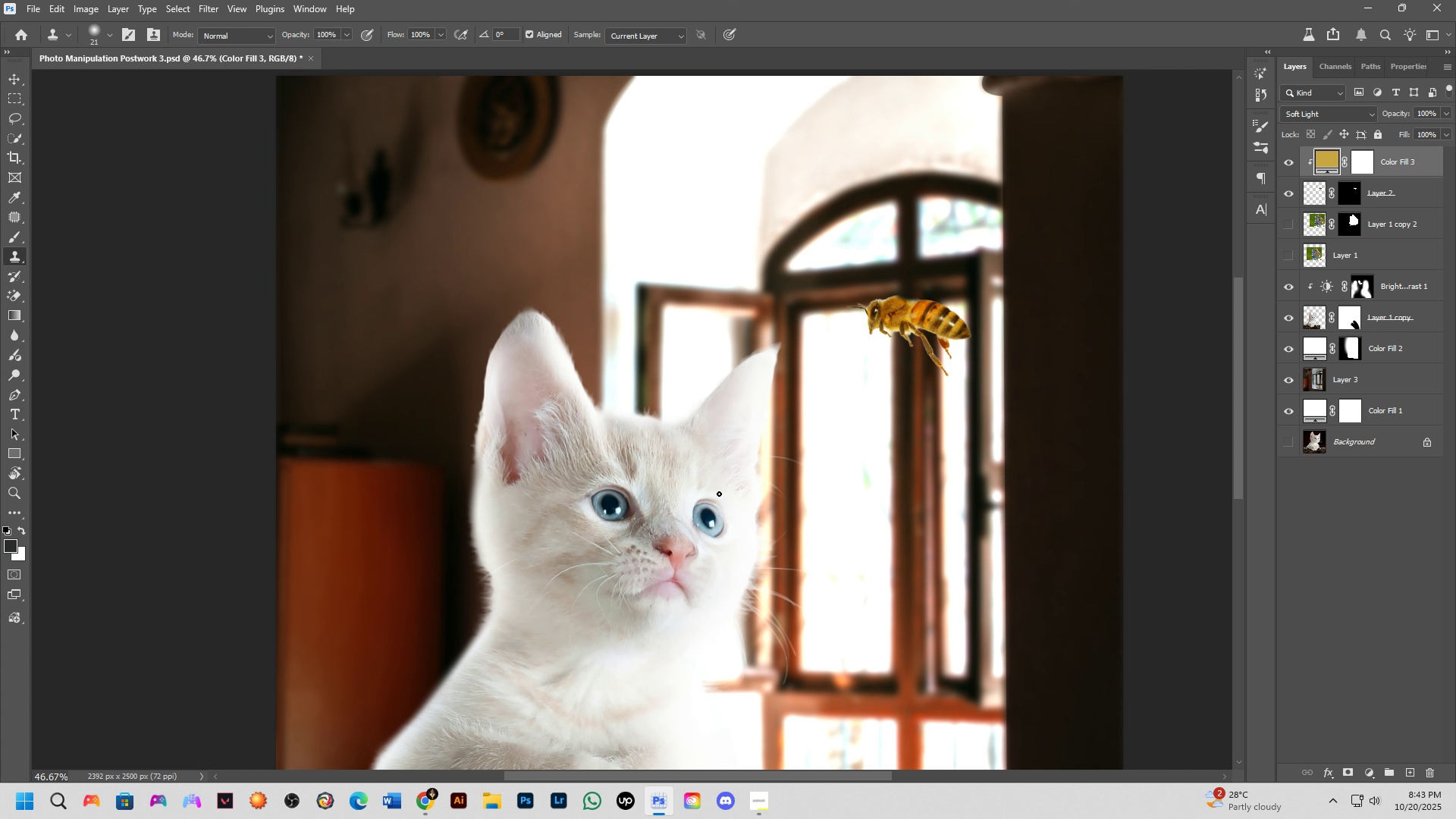 
scroll: coordinate [717, 494], scroll_direction: down, amount: 4.0
 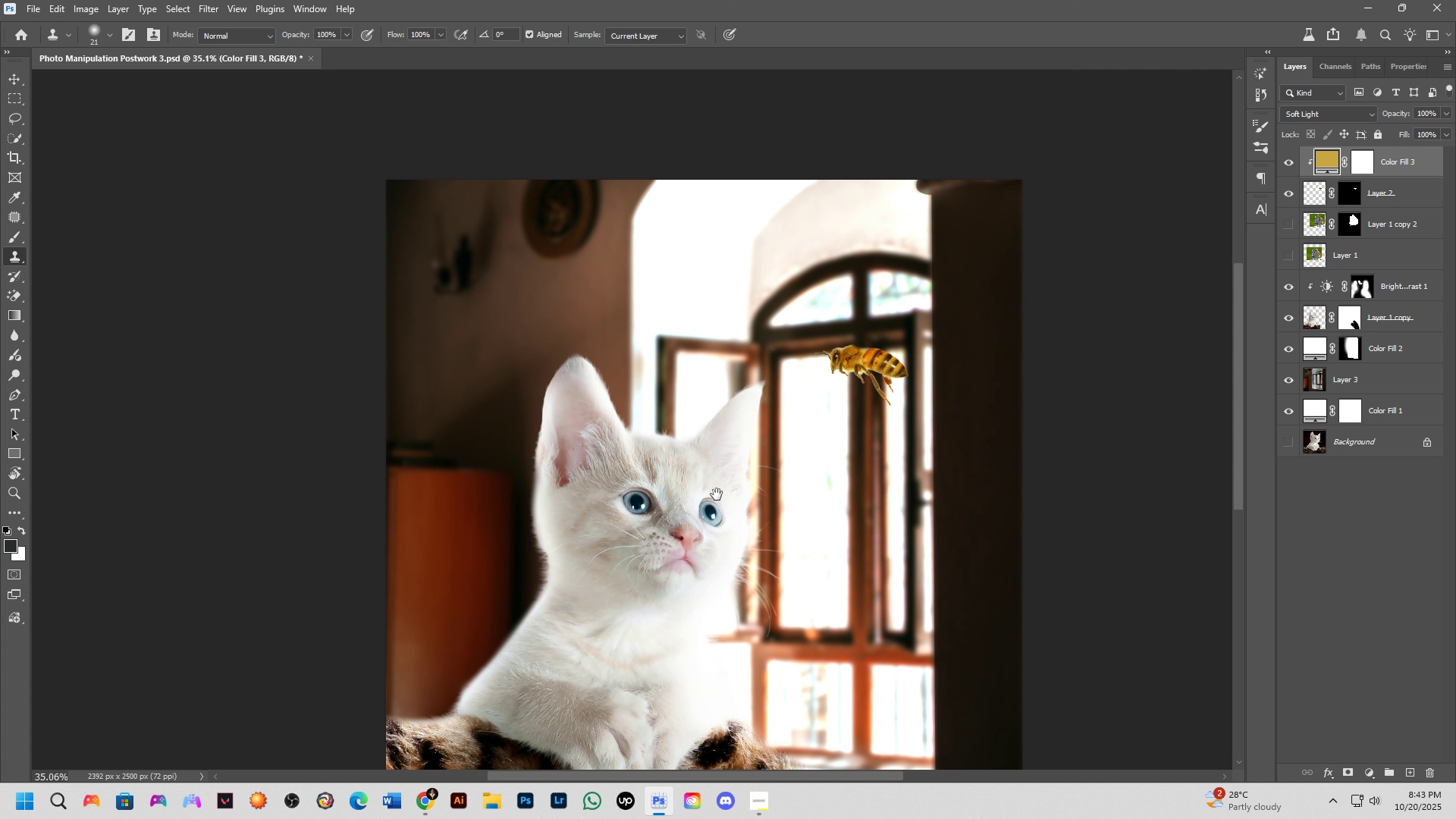 
hold_key(key=Space, duration=0.61)
 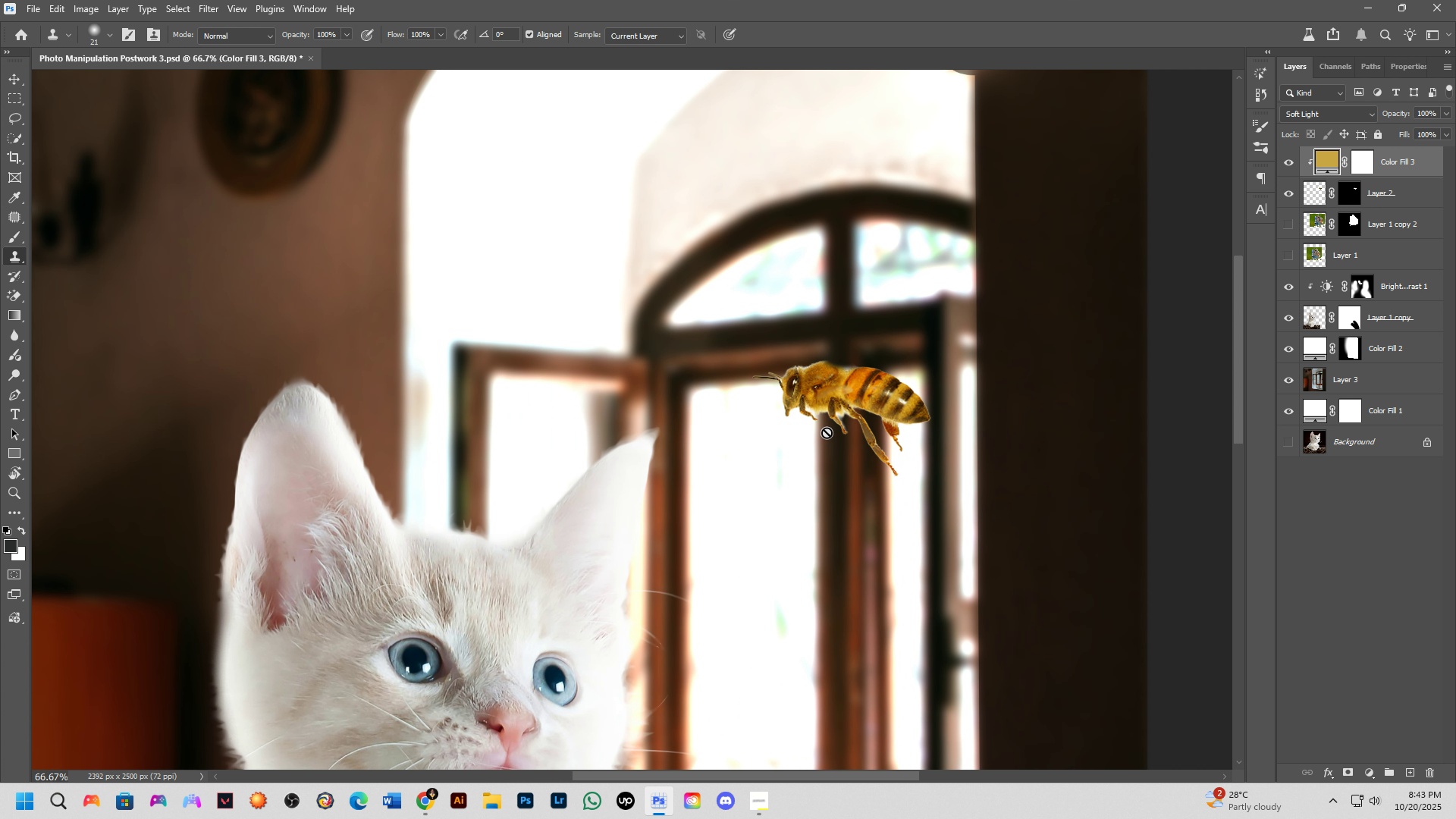 
left_click_drag(start_coordinate=[711, 484], to_coordinate=[695, 509])
 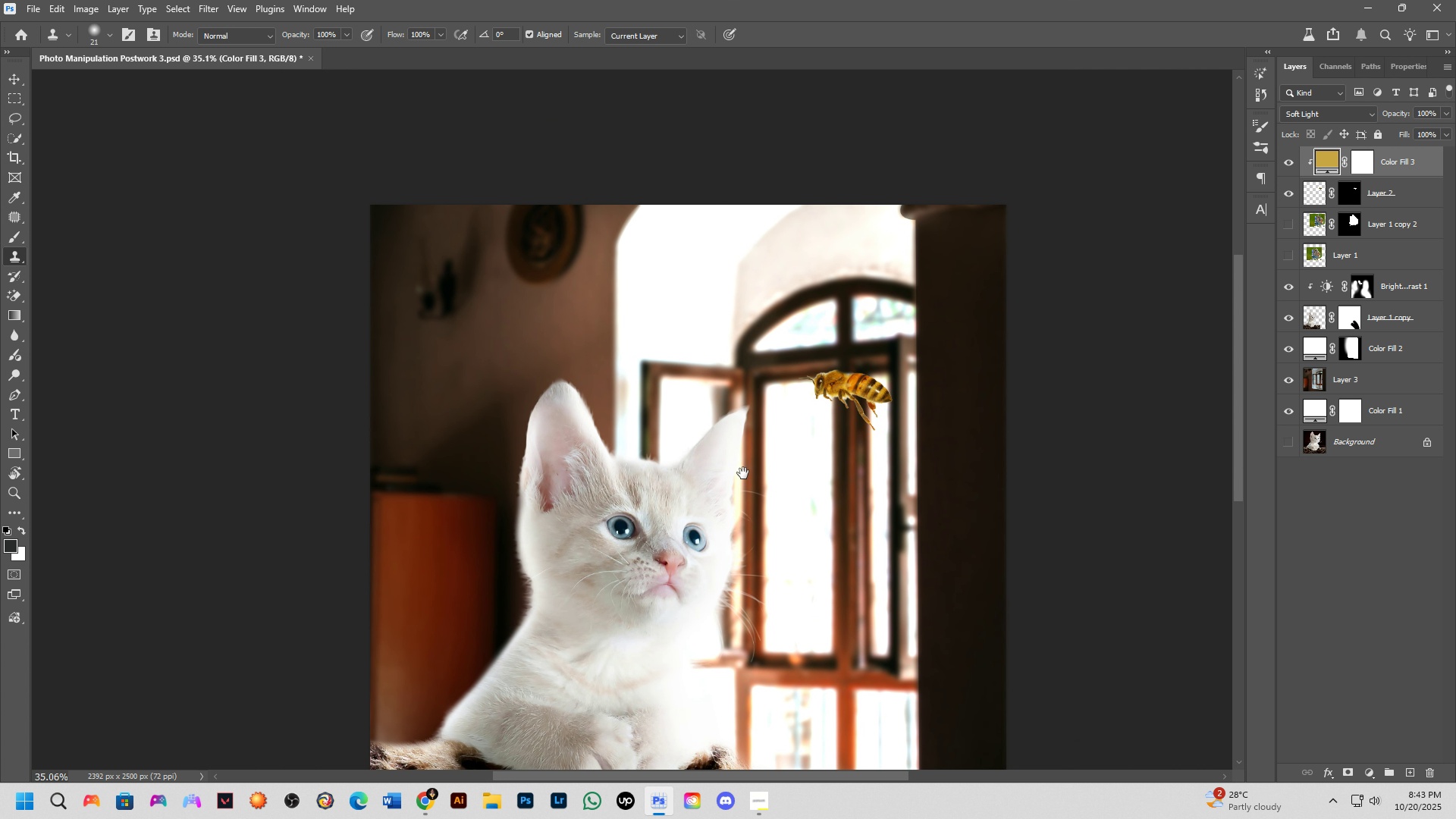 
key(Shift+ShiftLeft)
 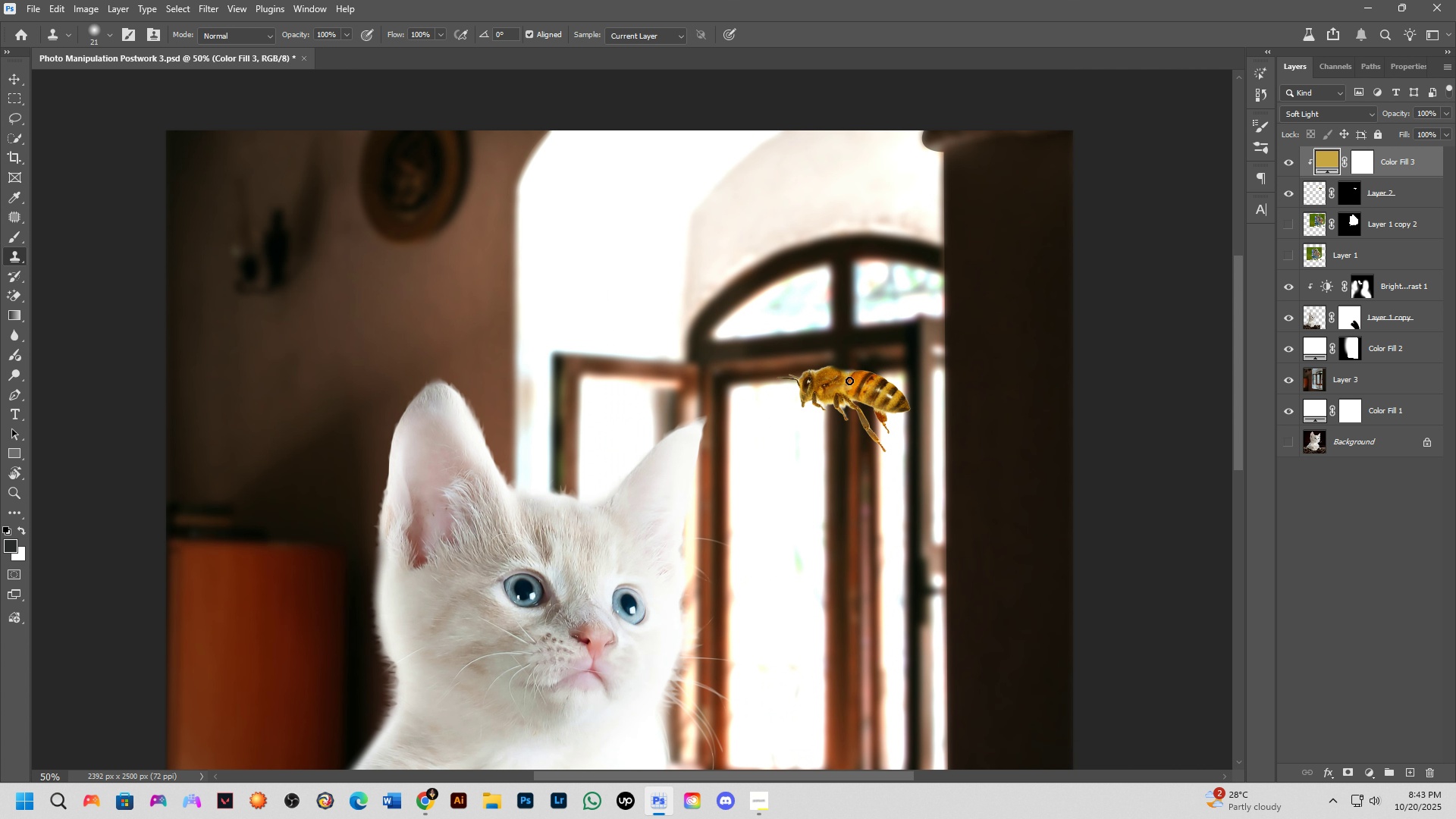 
scroll: coordinate [827, 432], scroll_direction: up, amount: 3.0
 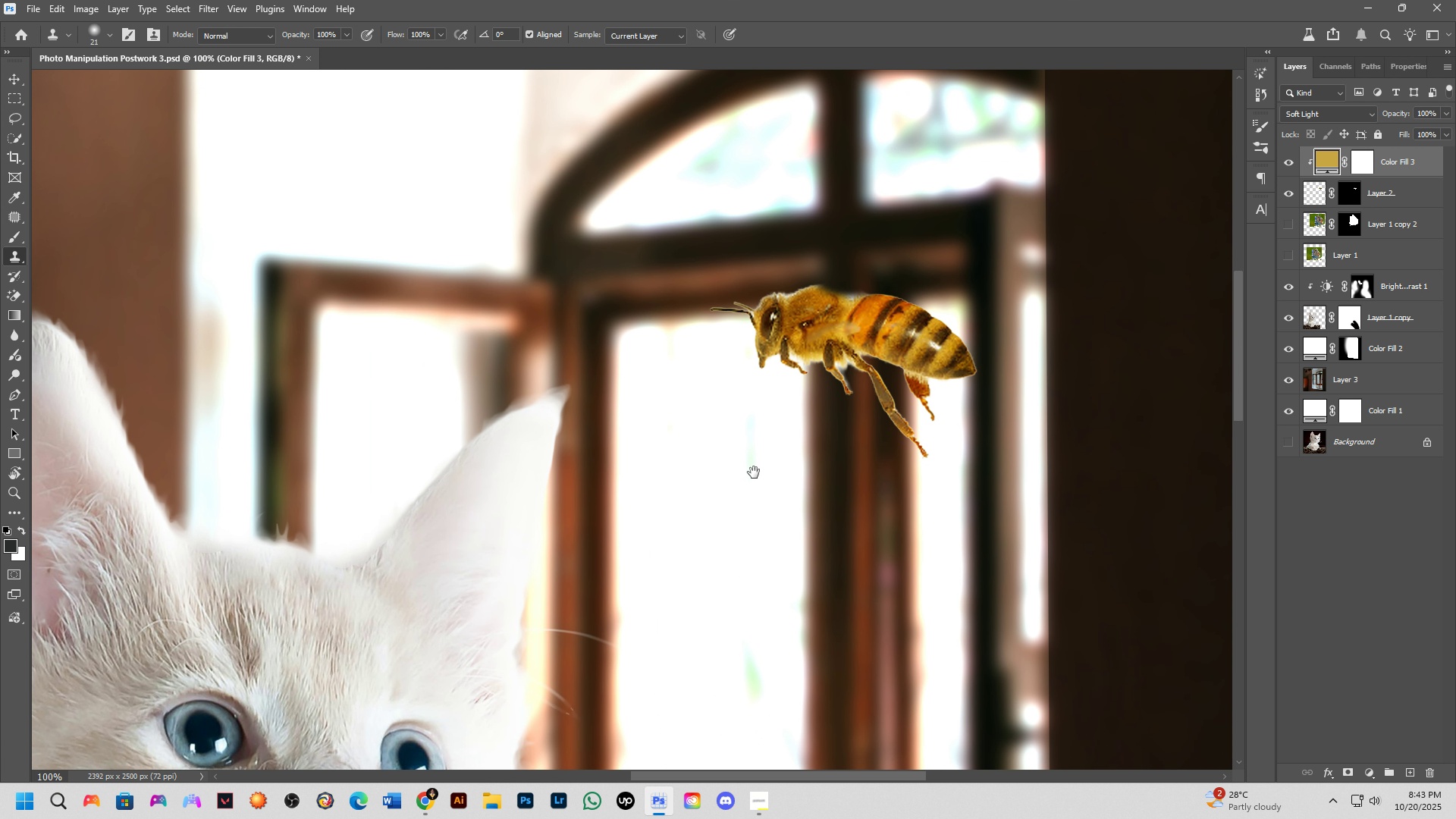 
key(Shift+ShiftLeft)
 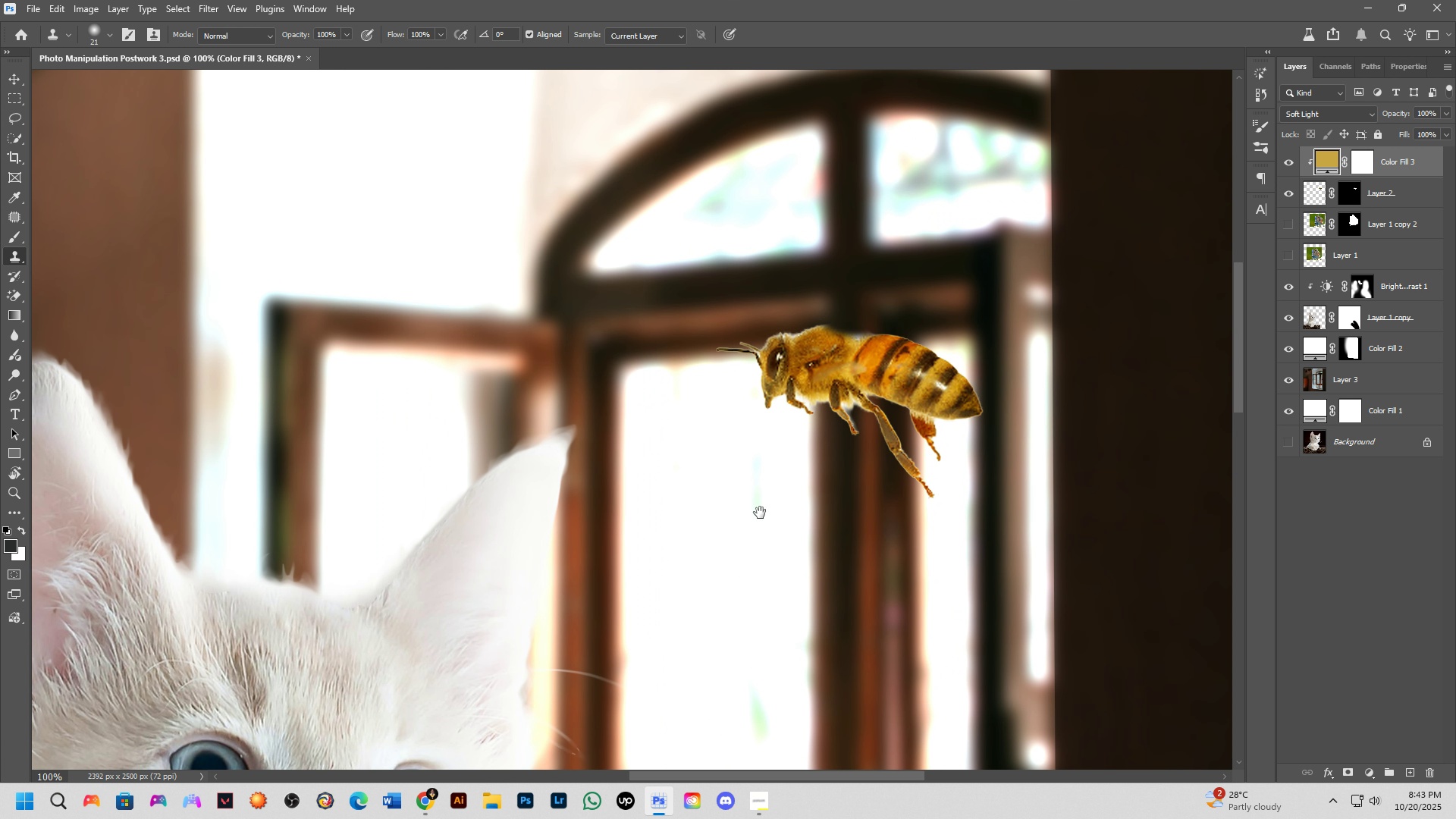 
hold_key(key=Space, duration=0.57)
 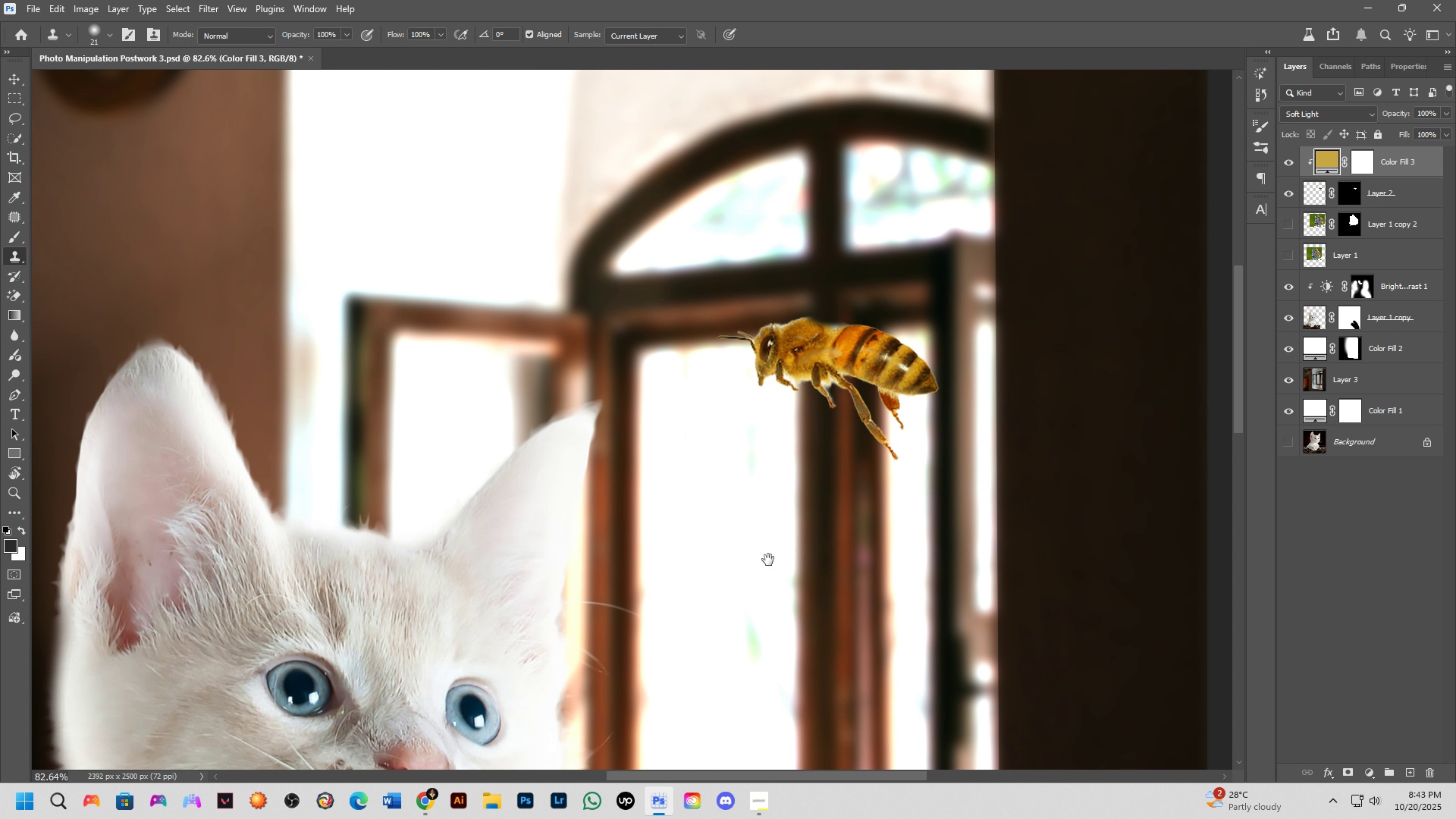 
left_click_drag(start_coordinate=[760, 513], to_coordinate=[754, 472])
 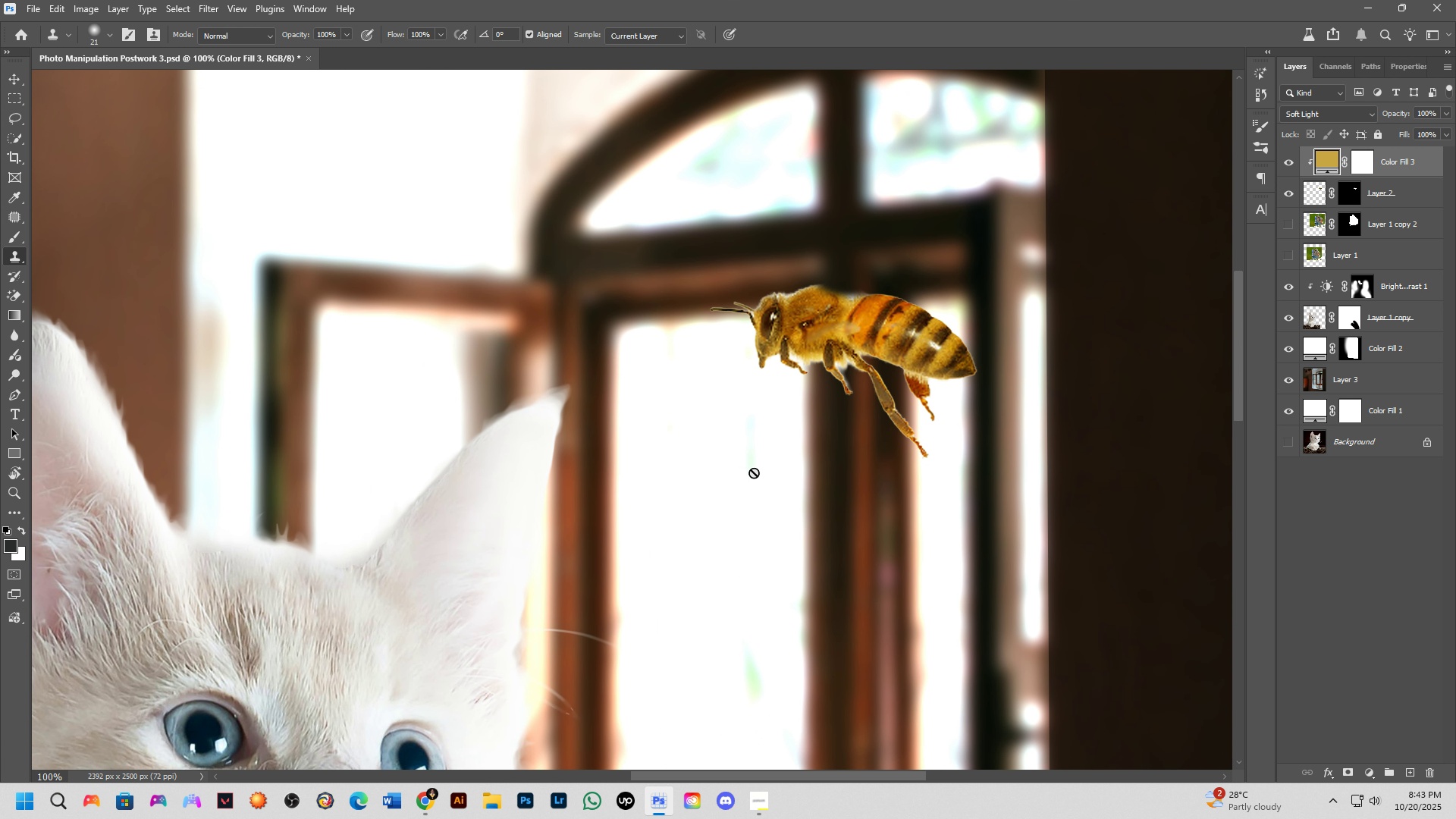 
scroll: coordinate [754, 472], scroll_direction: down, amount: 2.0
 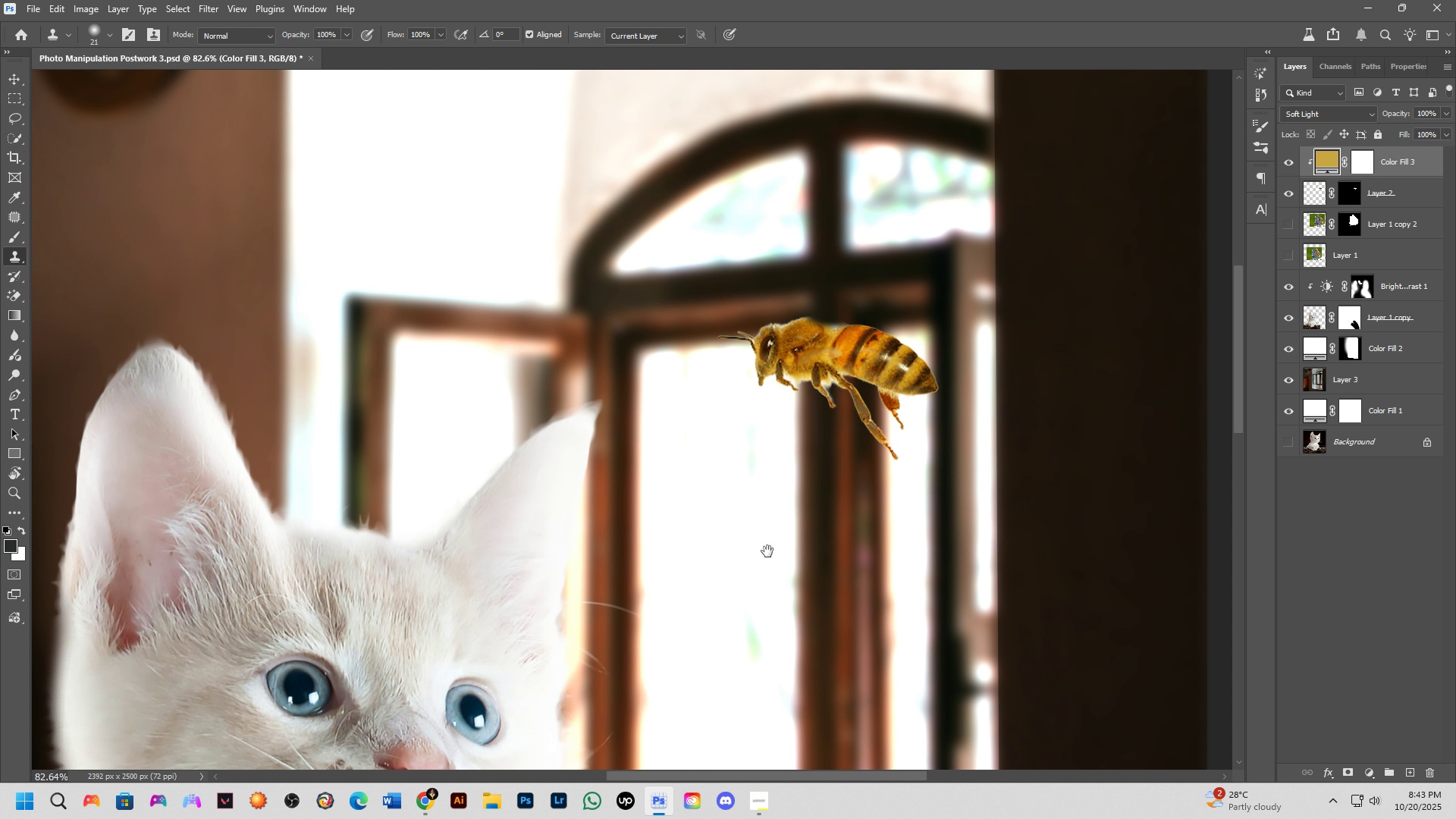 
hold_key(key=Space, duration=0.66)
 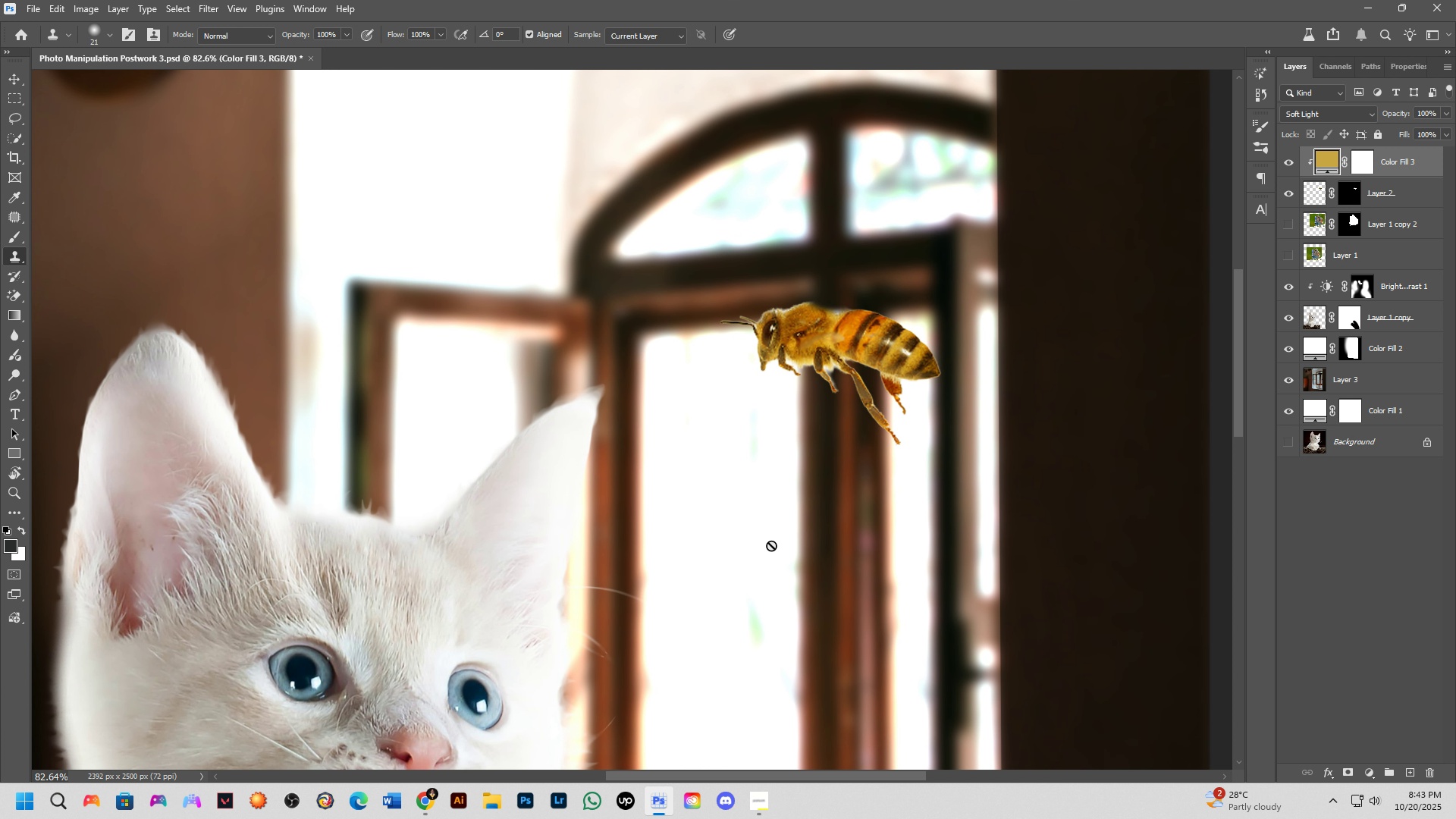 
left_click_drag(start_coordinate=[768, 560], to_coordinate=[770, 544])
 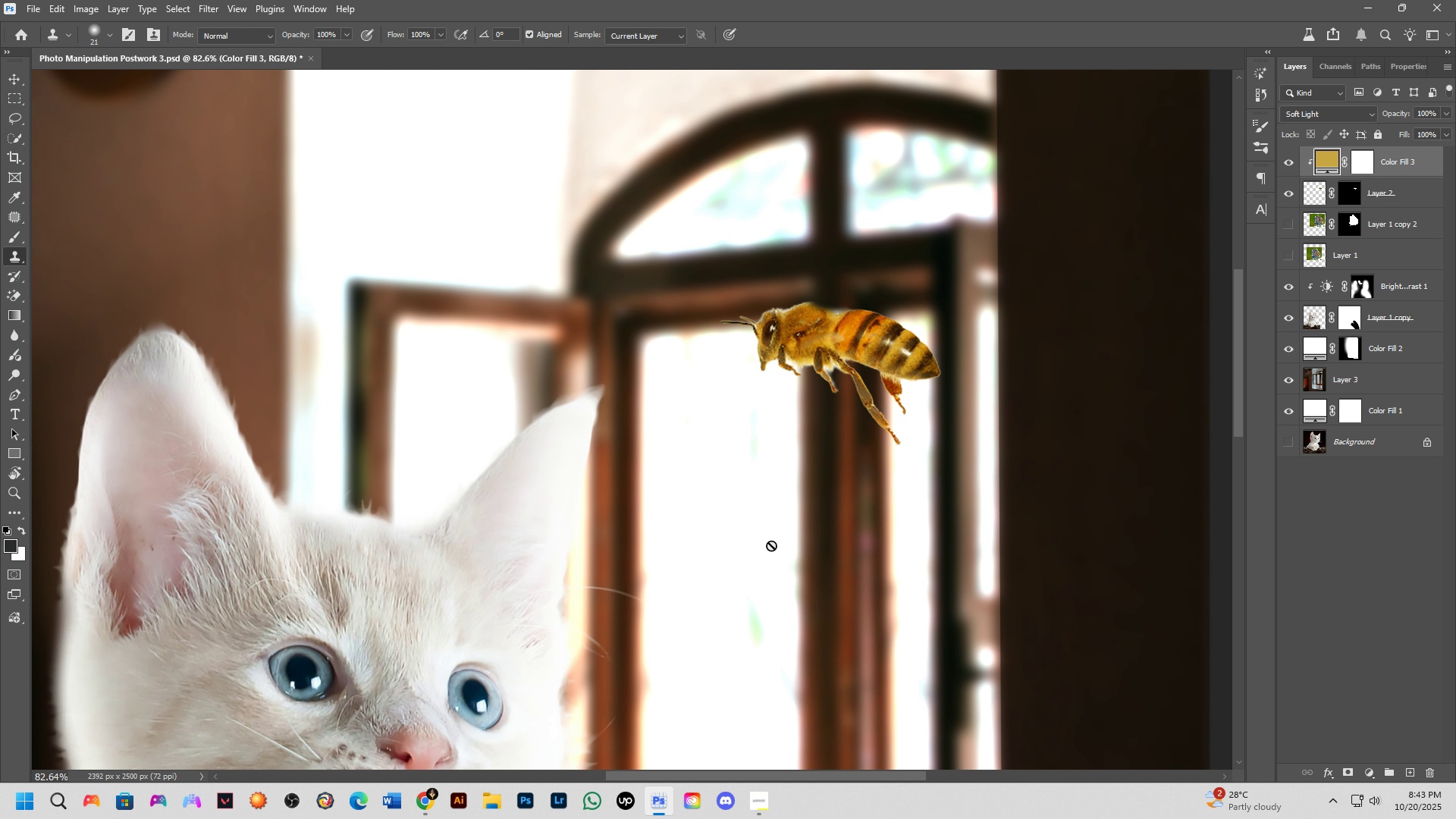 
wait(11.73)
 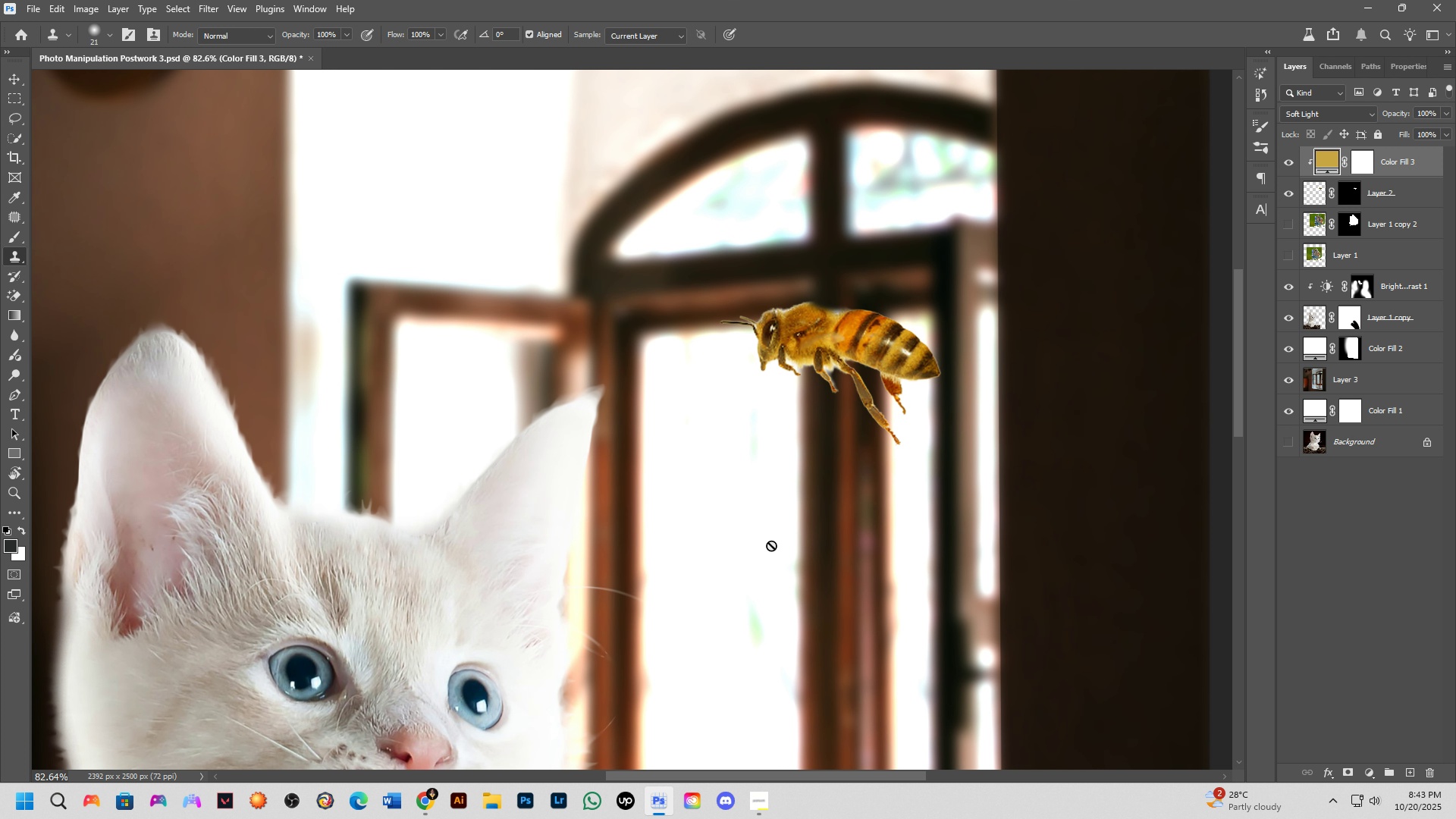 
scroll: coordinate [725, 382], scroll_direction: down, amount: 6.0
 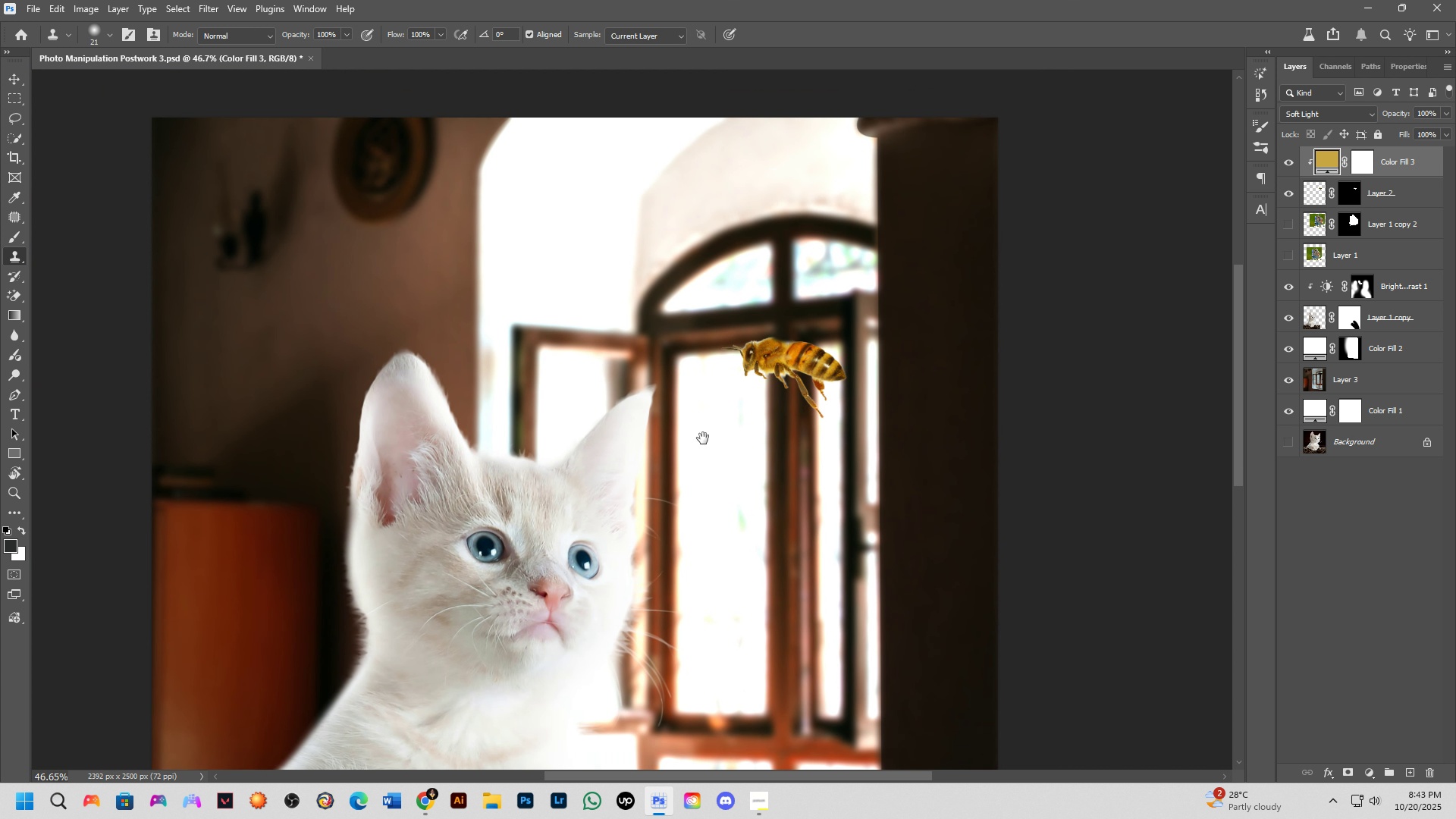 
hold_key(key=Space, duration=0.49)
 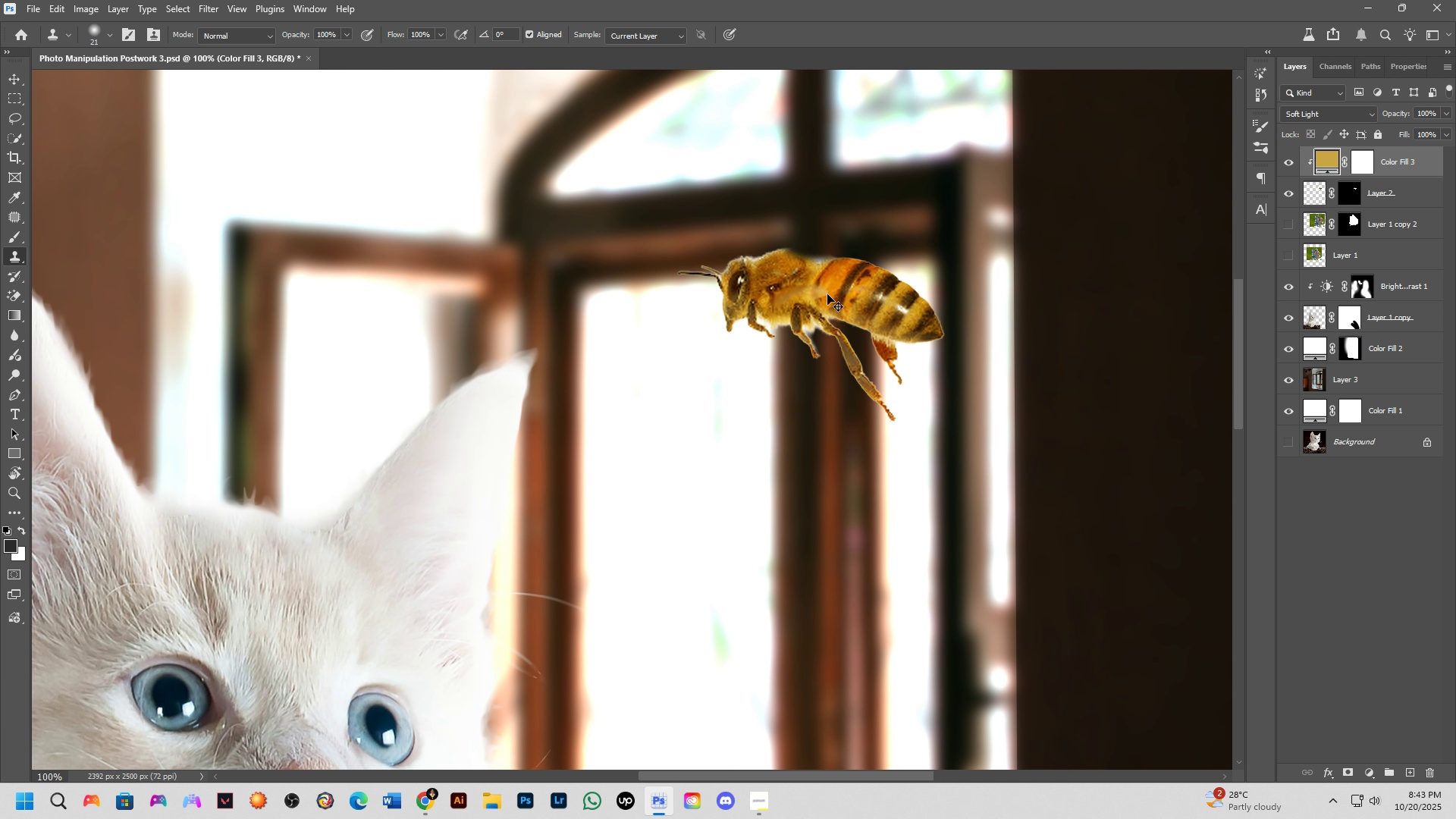 
left_click_drag(start_coordinate=[702, 438], to_coordinate=[717, 399])
 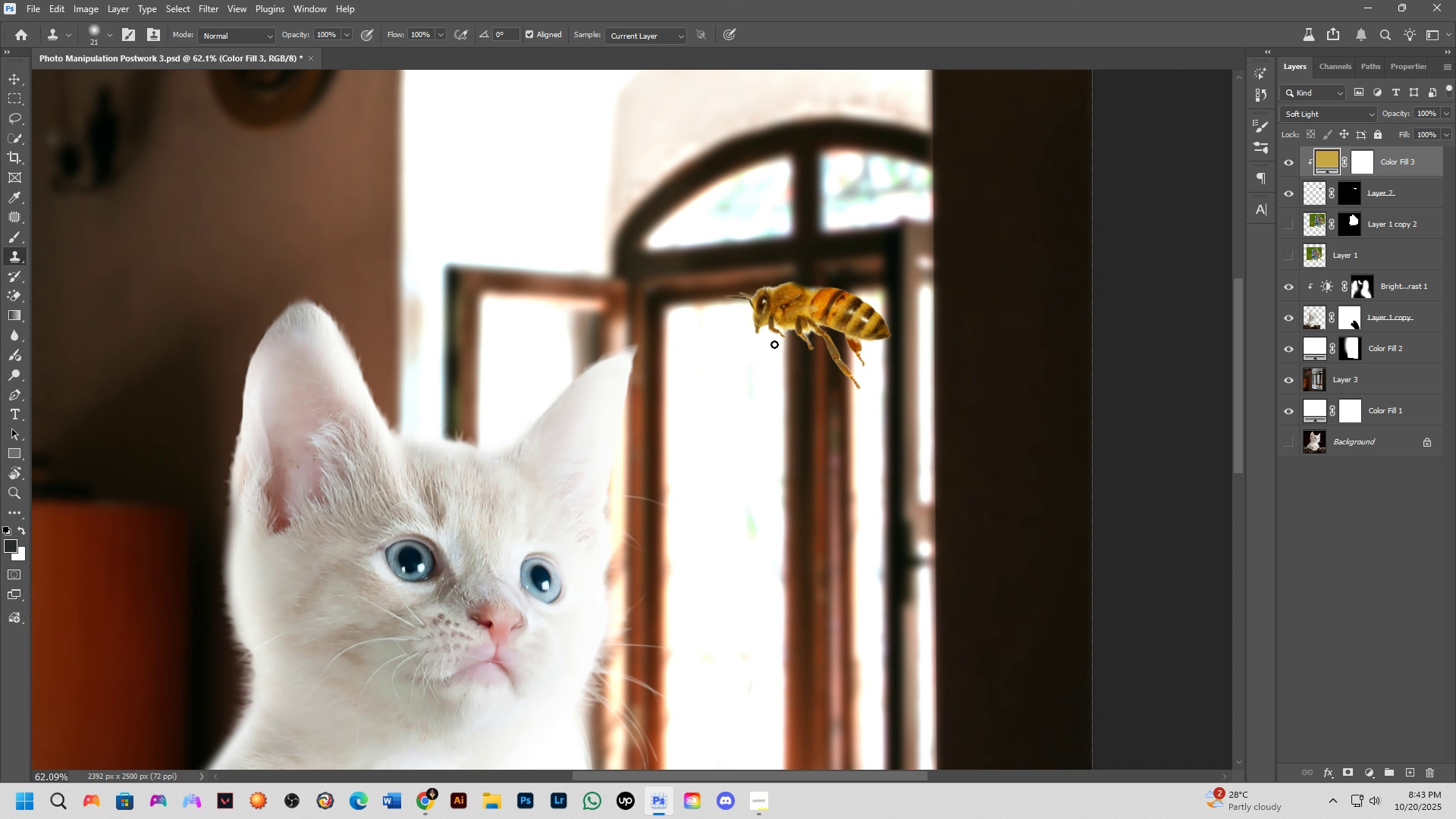 
scroll: coordinate [814, 322], scroll_direction: up, amount: 8.0
 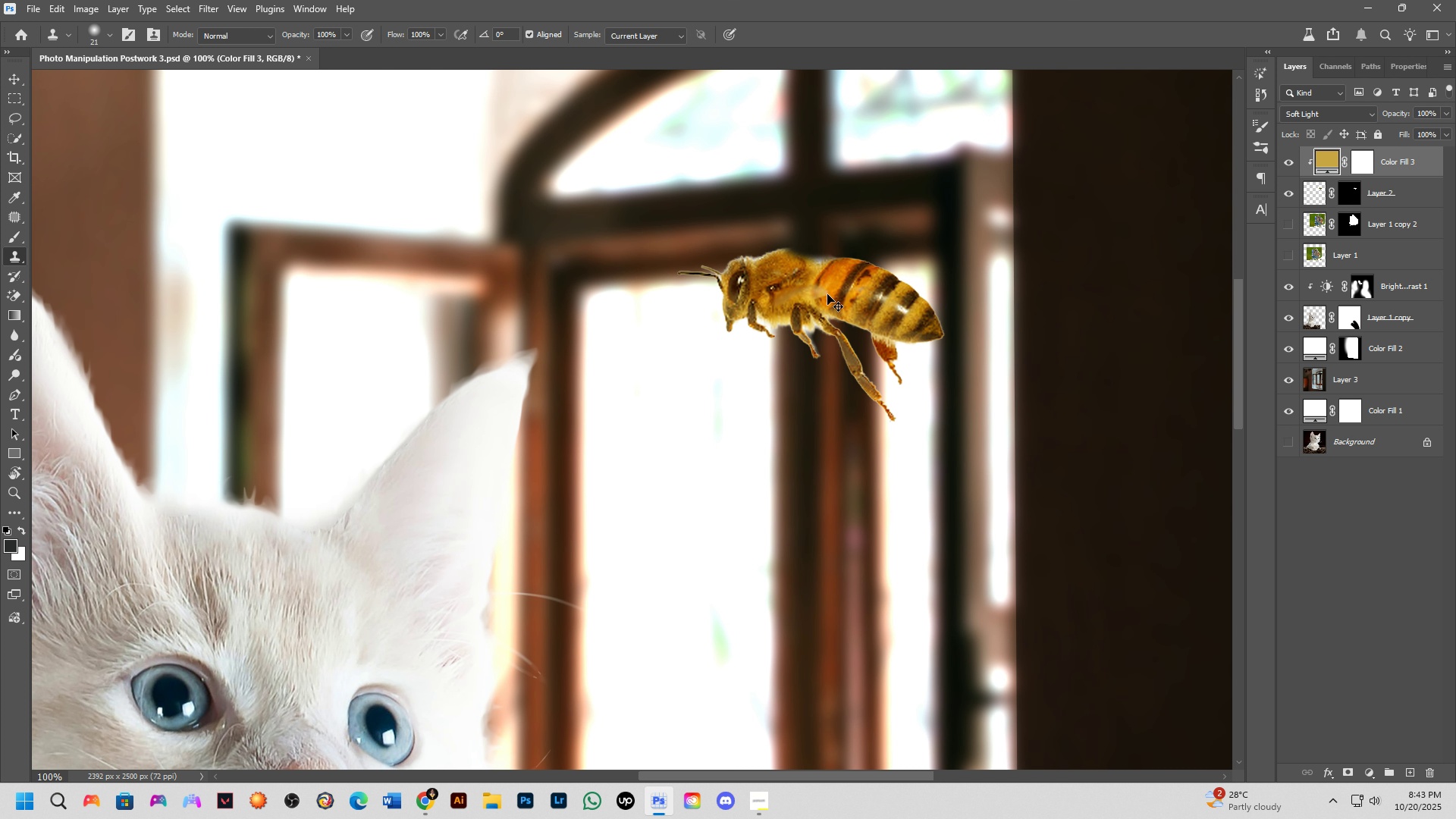 
hold_key(key=ControlLeft, duration=0.61)
left_click_drag(start_coordinate=[827, 293], to_coordinate=[823, 298])
 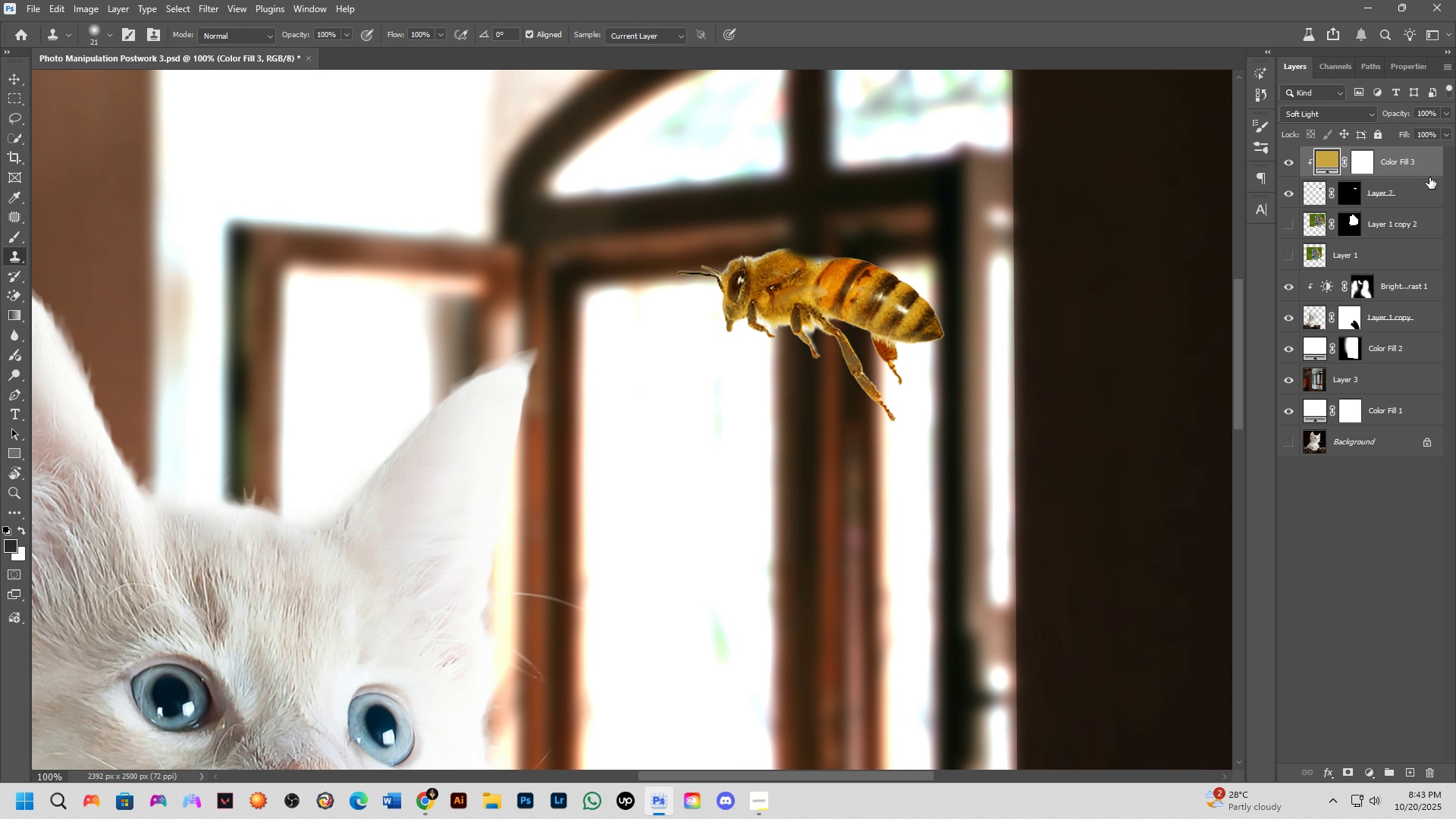 
key(Control+Shift+ShiftLeft)
 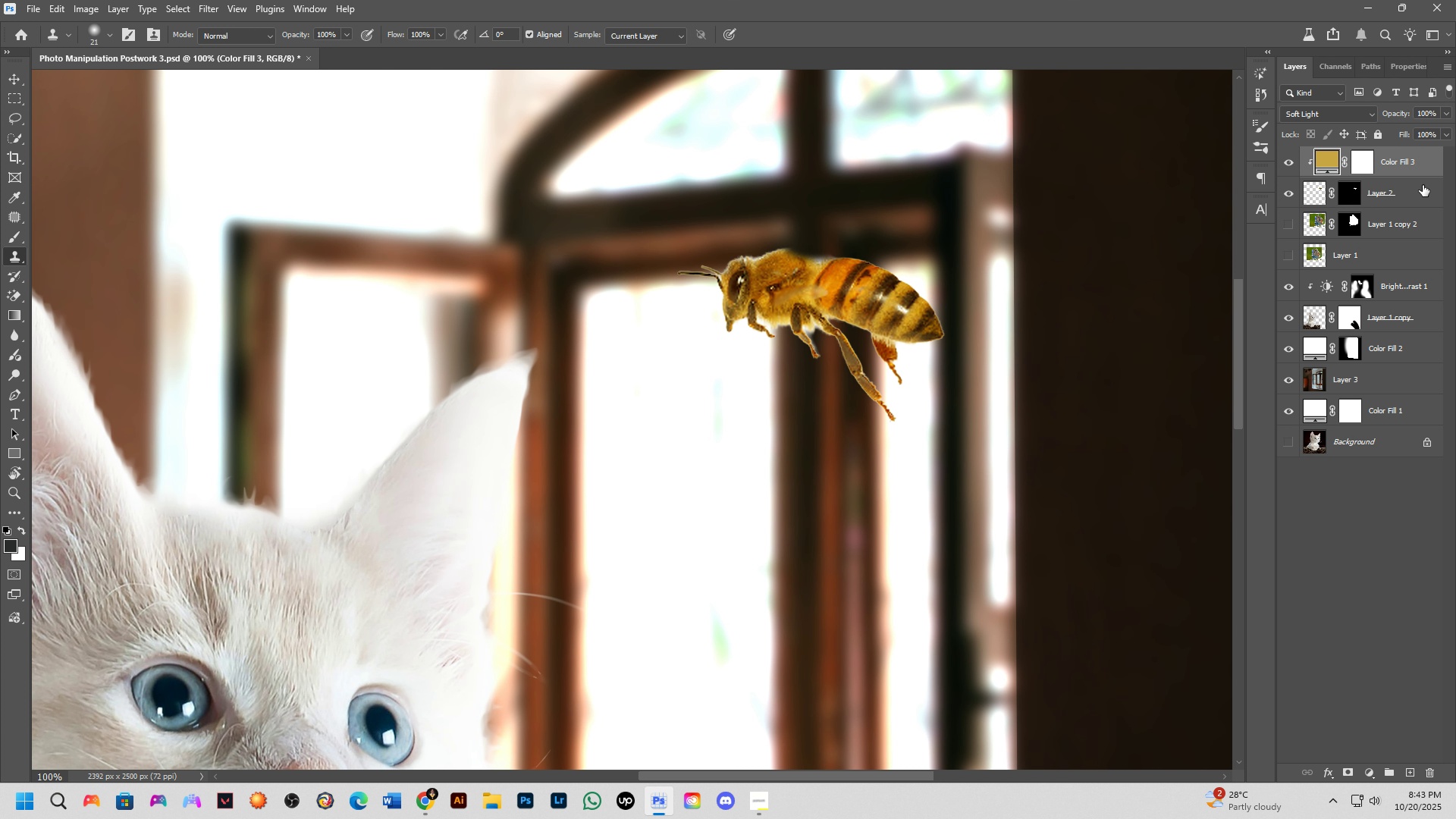 
key(Control+Z)
 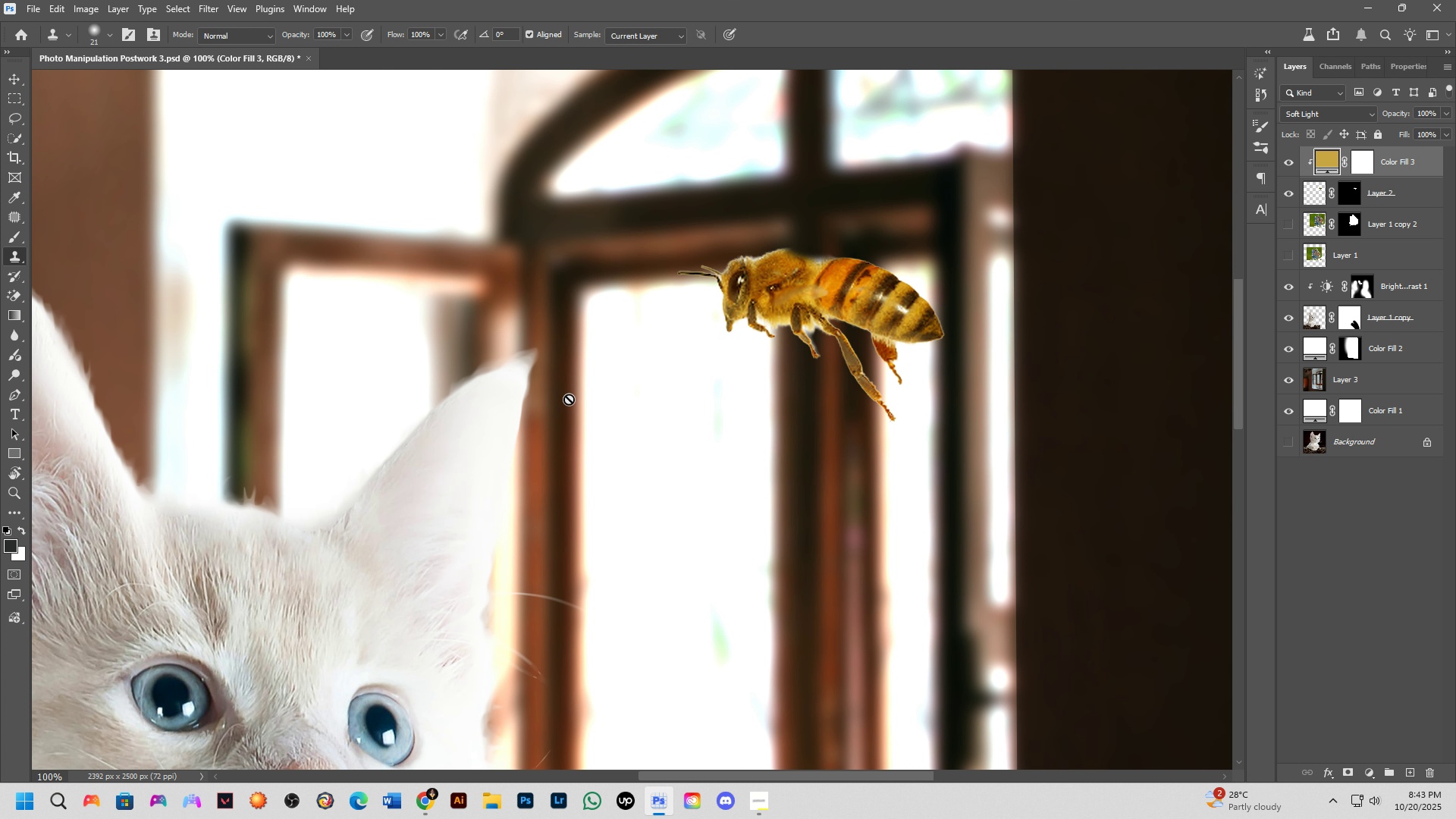 
scroll: coordinate [592, 410], scroll_direction: down, amount: 5.0
 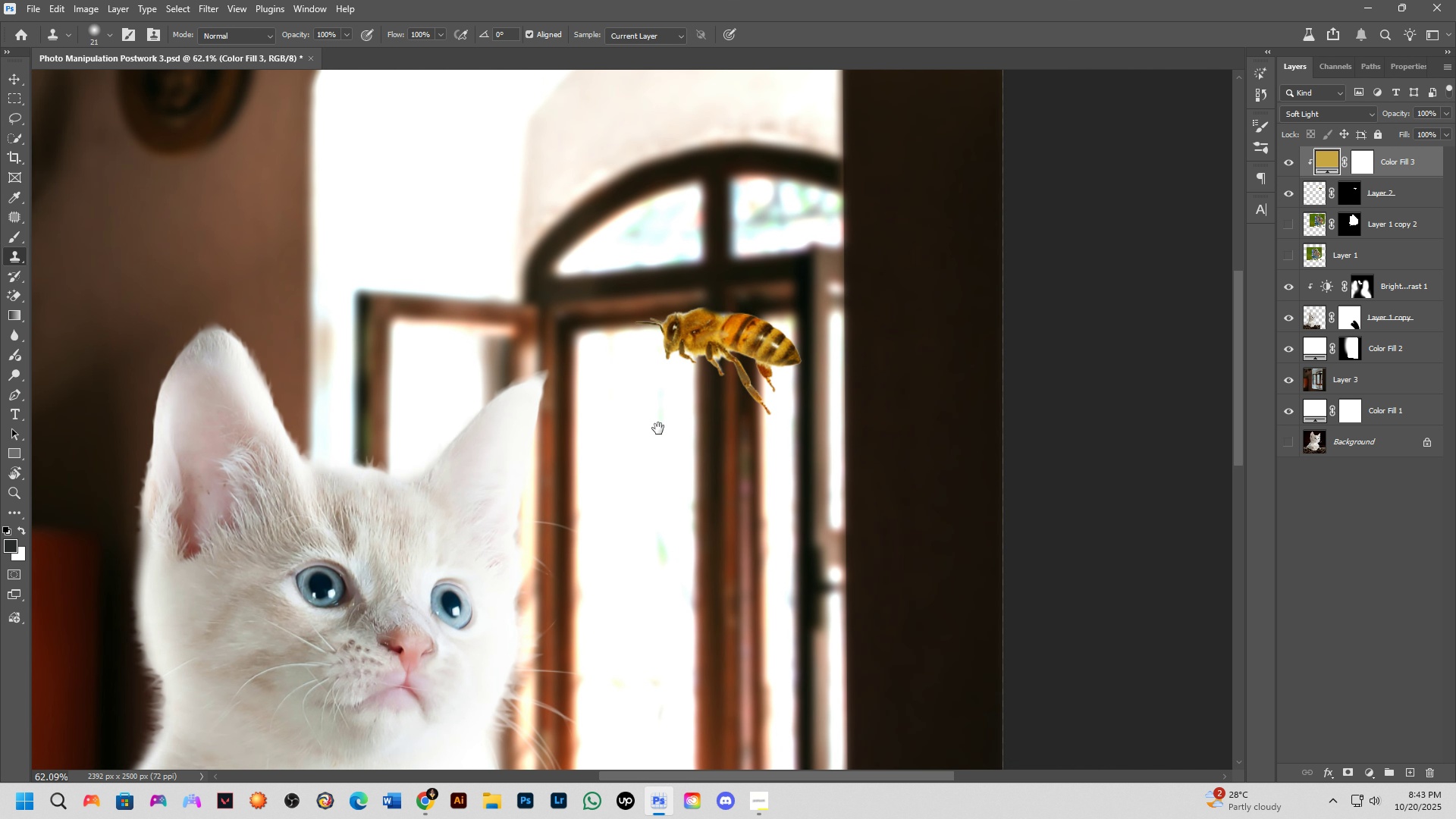 
hold_key(key=Space, duration=0.49)
 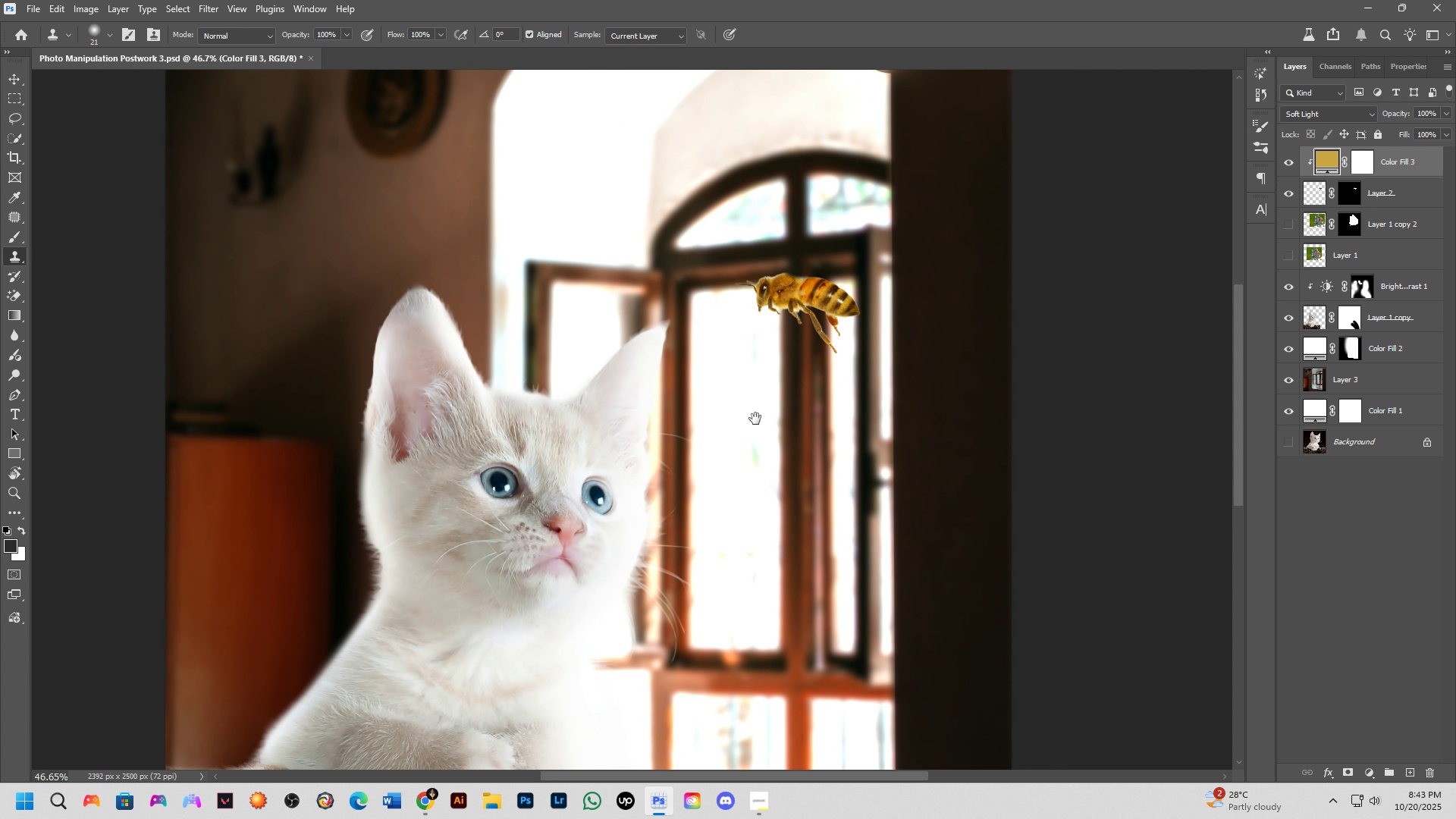 
left_click_drag(start_coordinate=[658, 428], to_coordinate=[734, 383])
 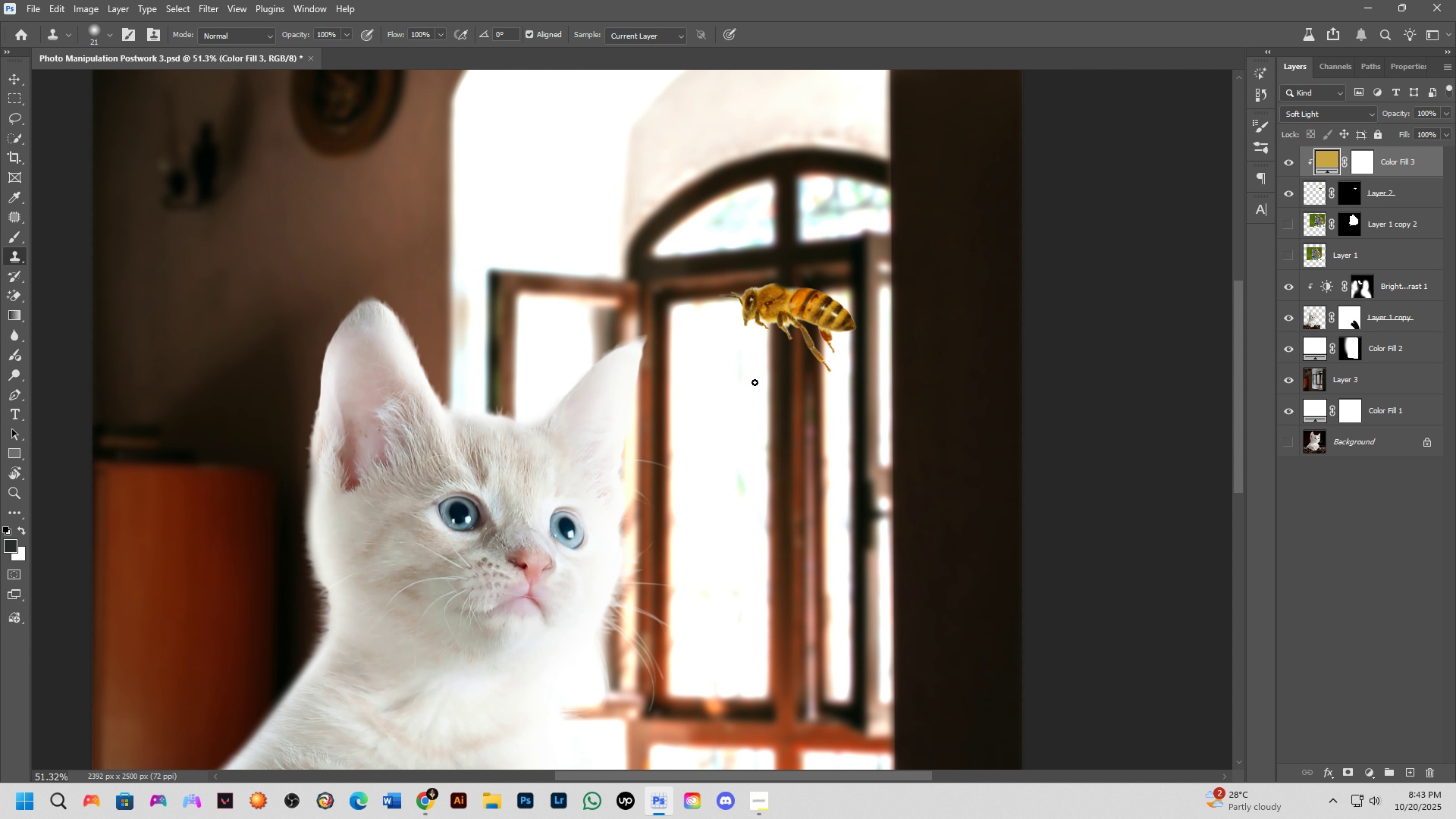 
scroll: coordinate [755, 382], scroll_direction: down, amount: 3.0
 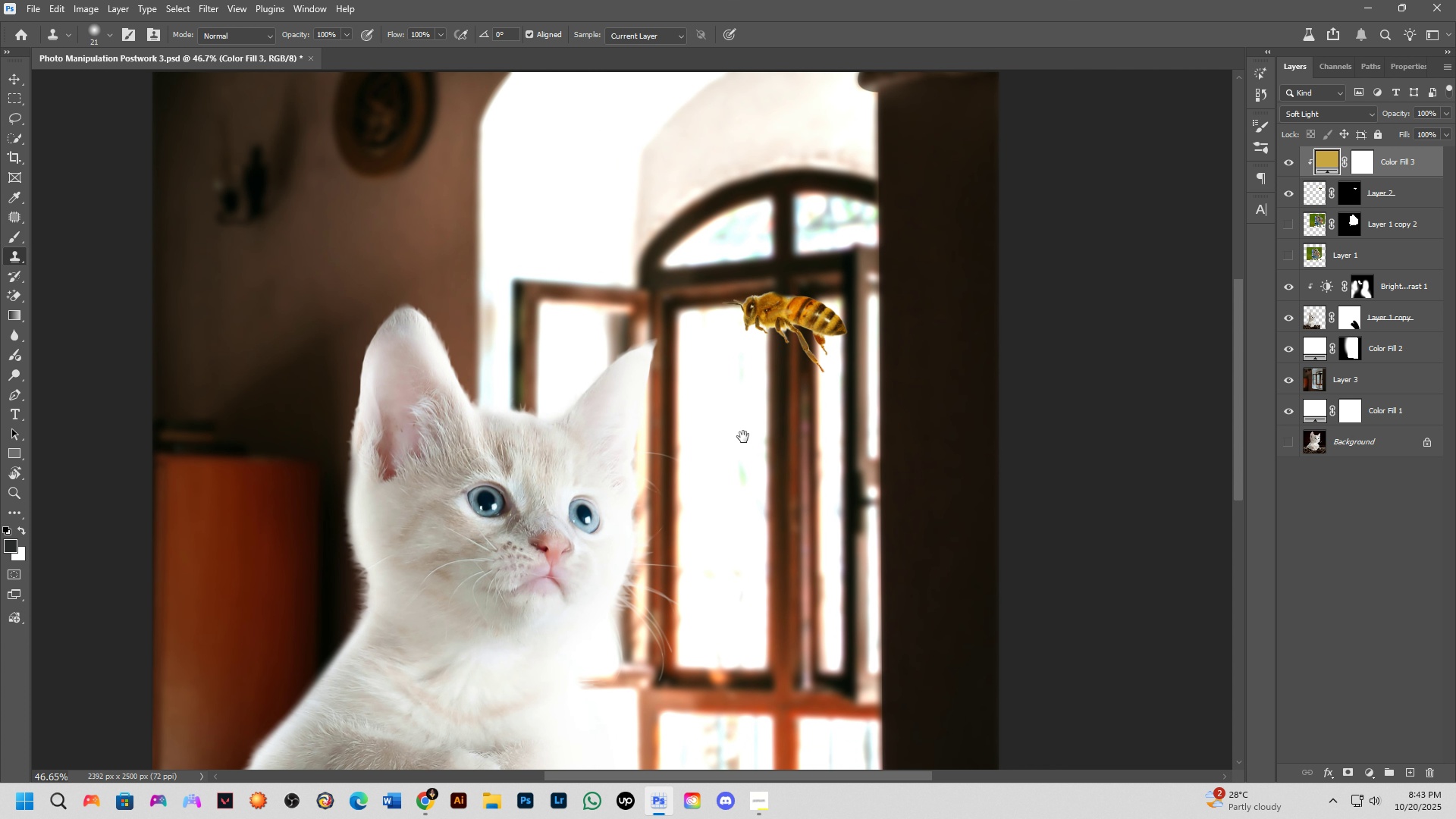 
hold_key(key=Space, duration=0.45)
 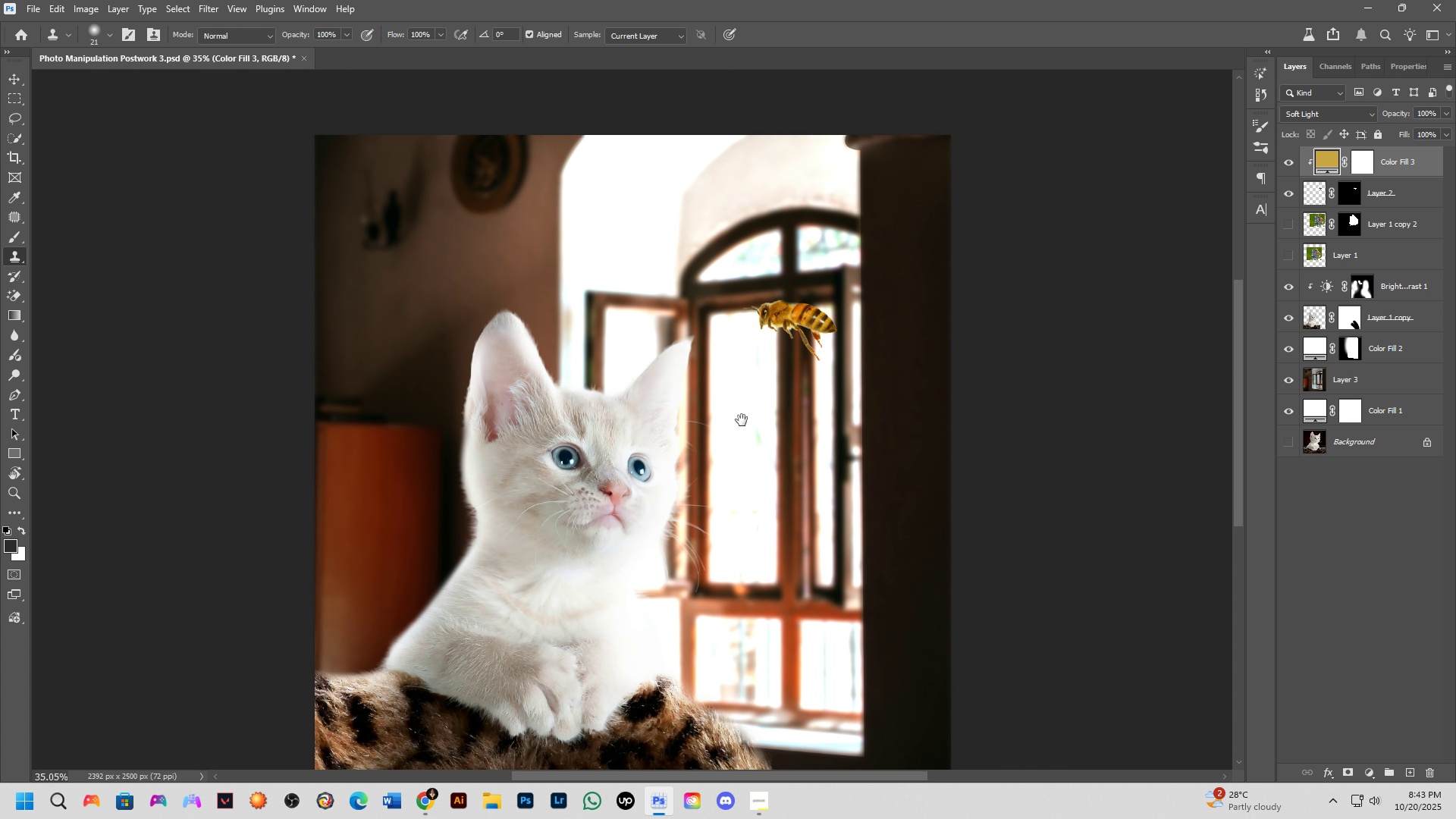 
left_click_drag(start_coordinate=[742, 438], to_coordinate=[755, 419])
 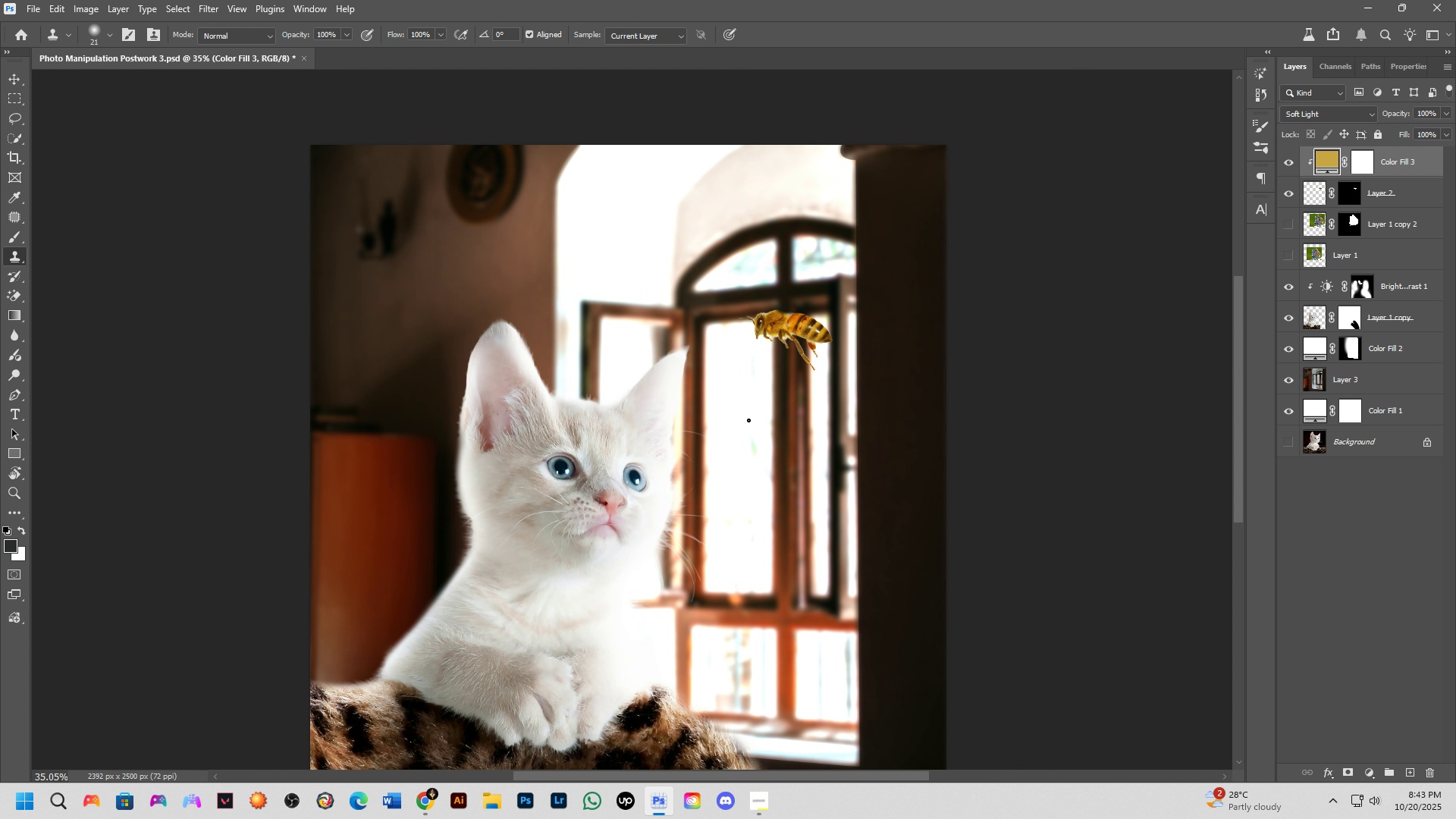 
scroll: coordinate [748, 420], scroll_direction: down, amount: 3.0
 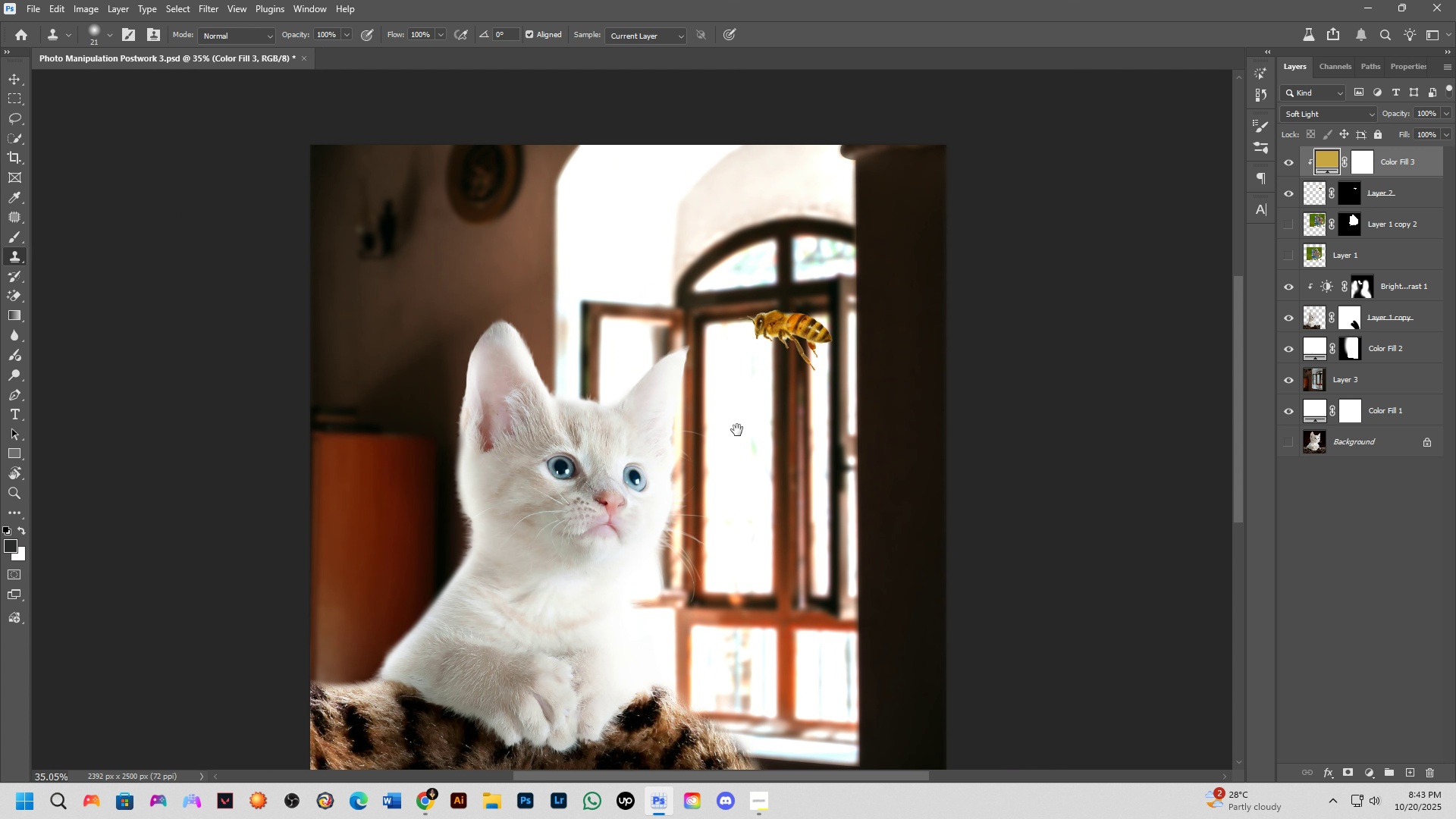 
hold_key(key=Space, duration=0.4)
 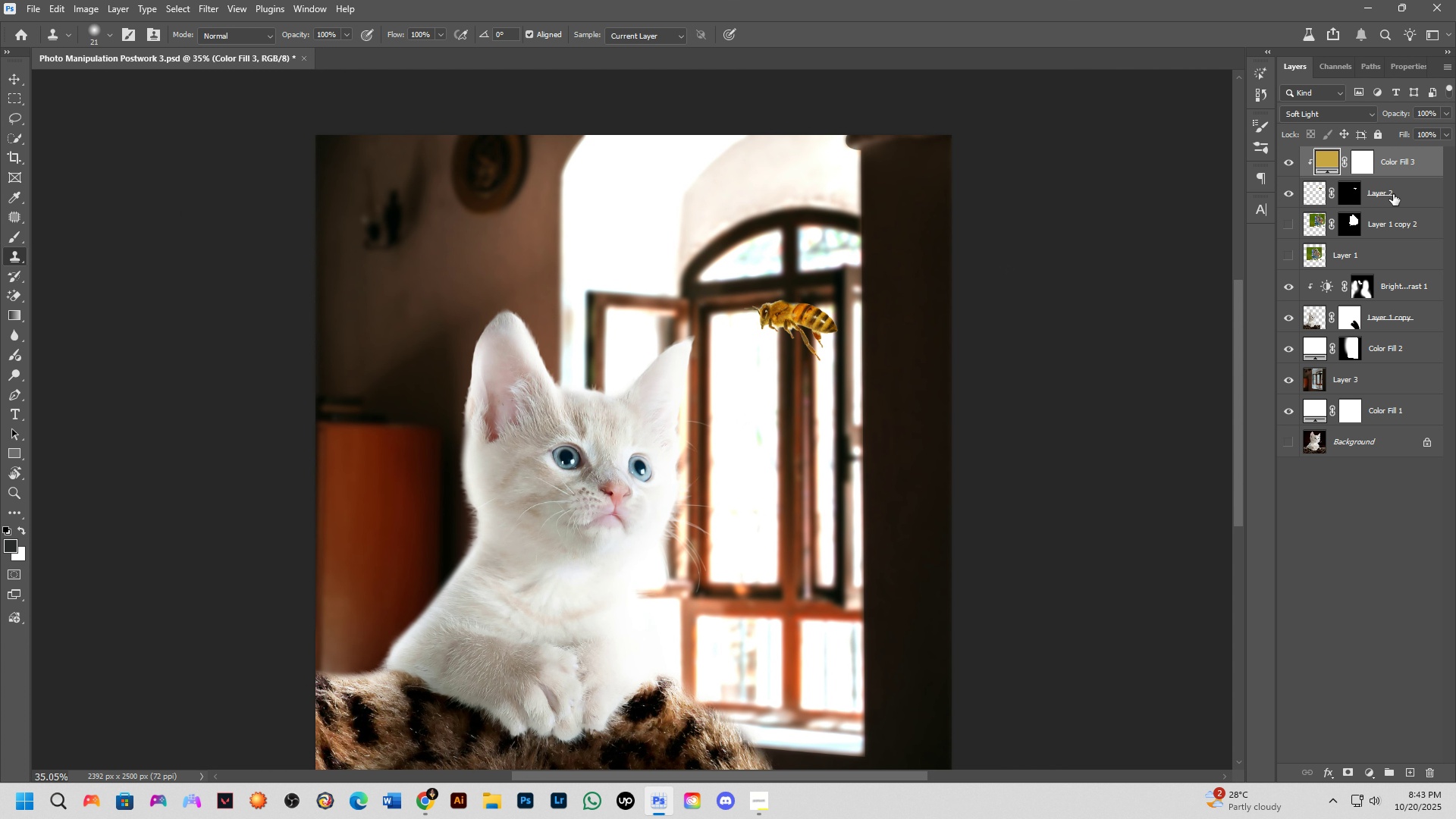 
left_click_drag(start_coordinate=[737, 430], to_coordinate=[742, 420])
 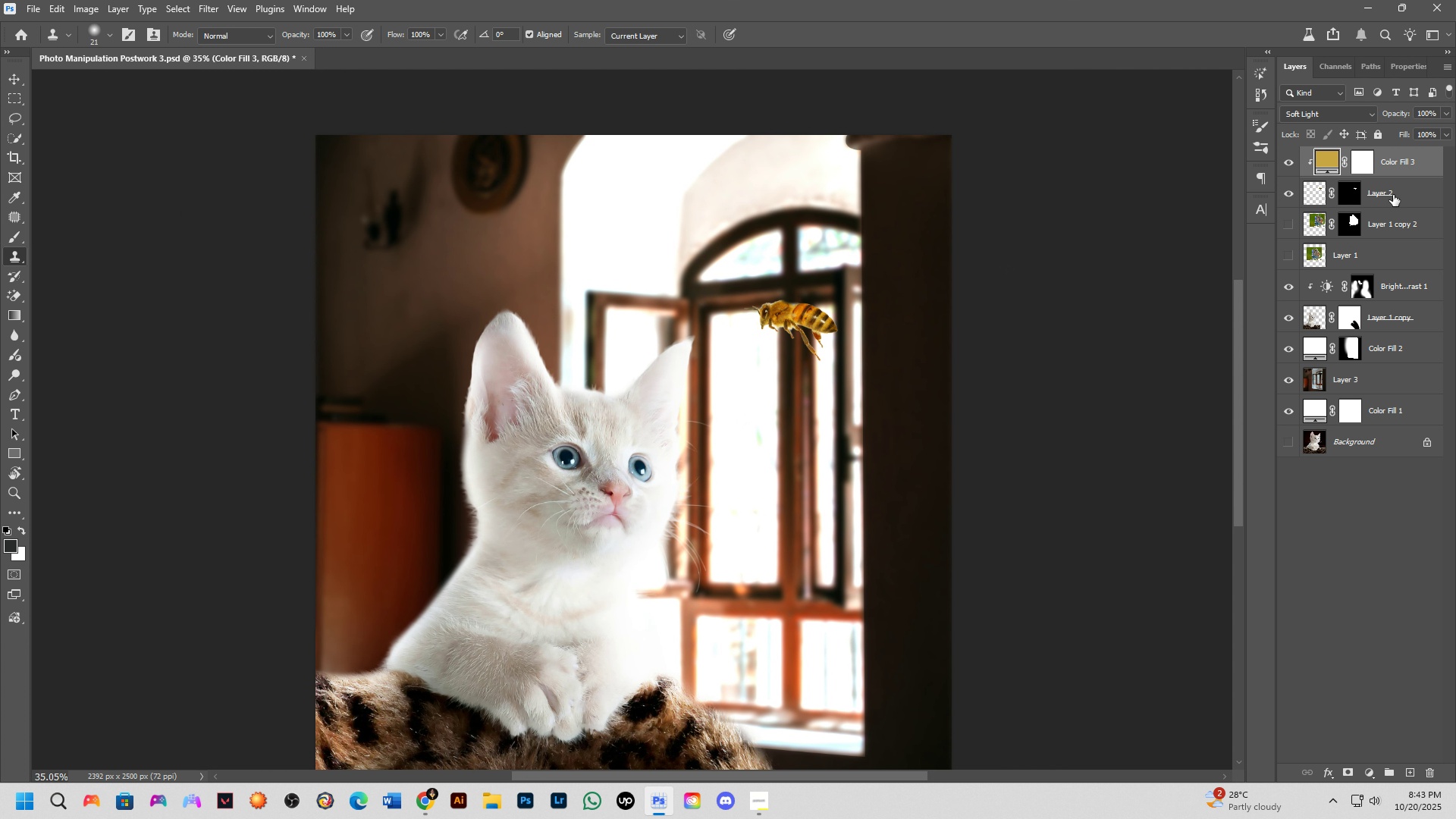 
left_click([1393, 195])
 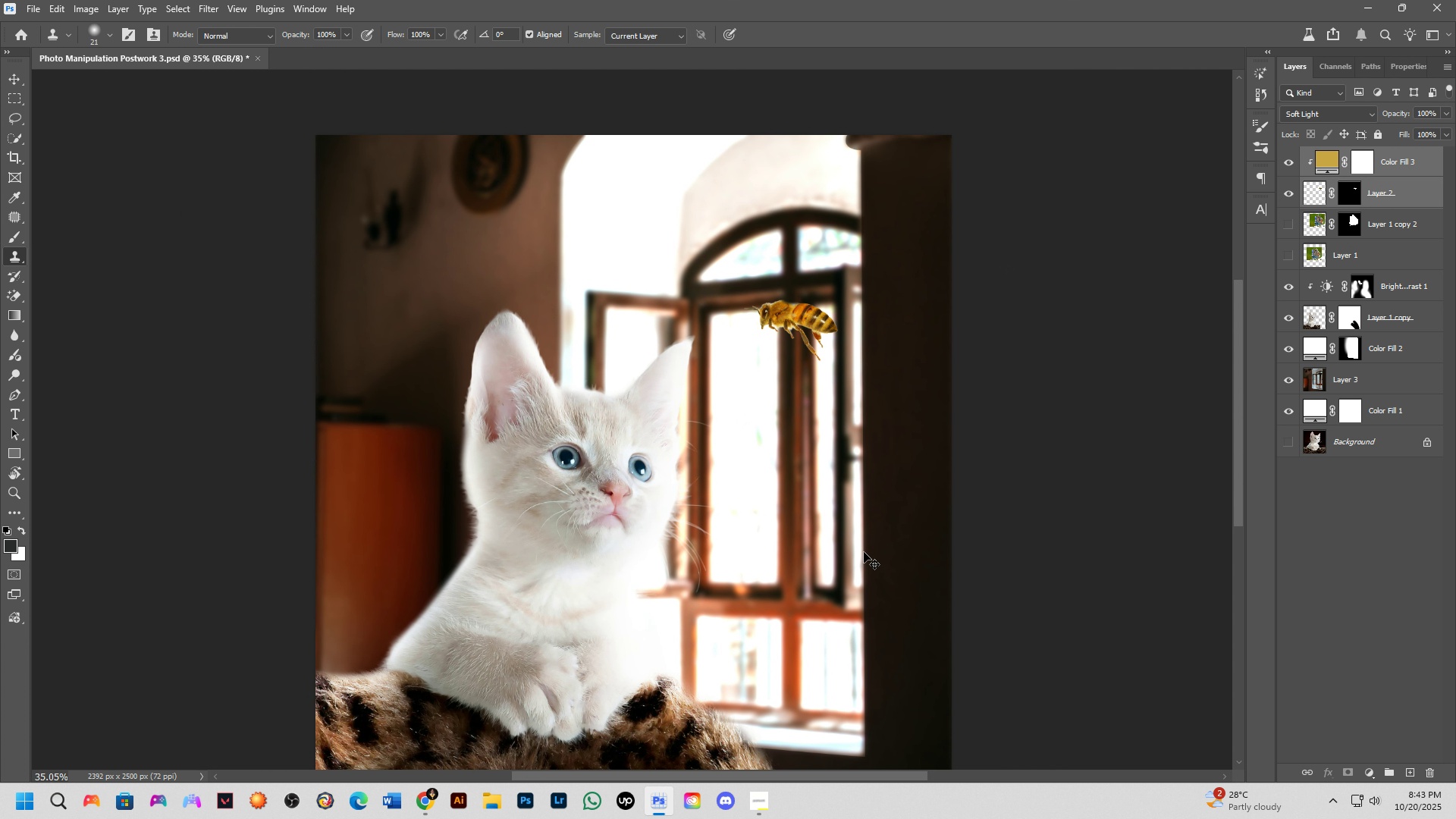 
key(Control+T)
 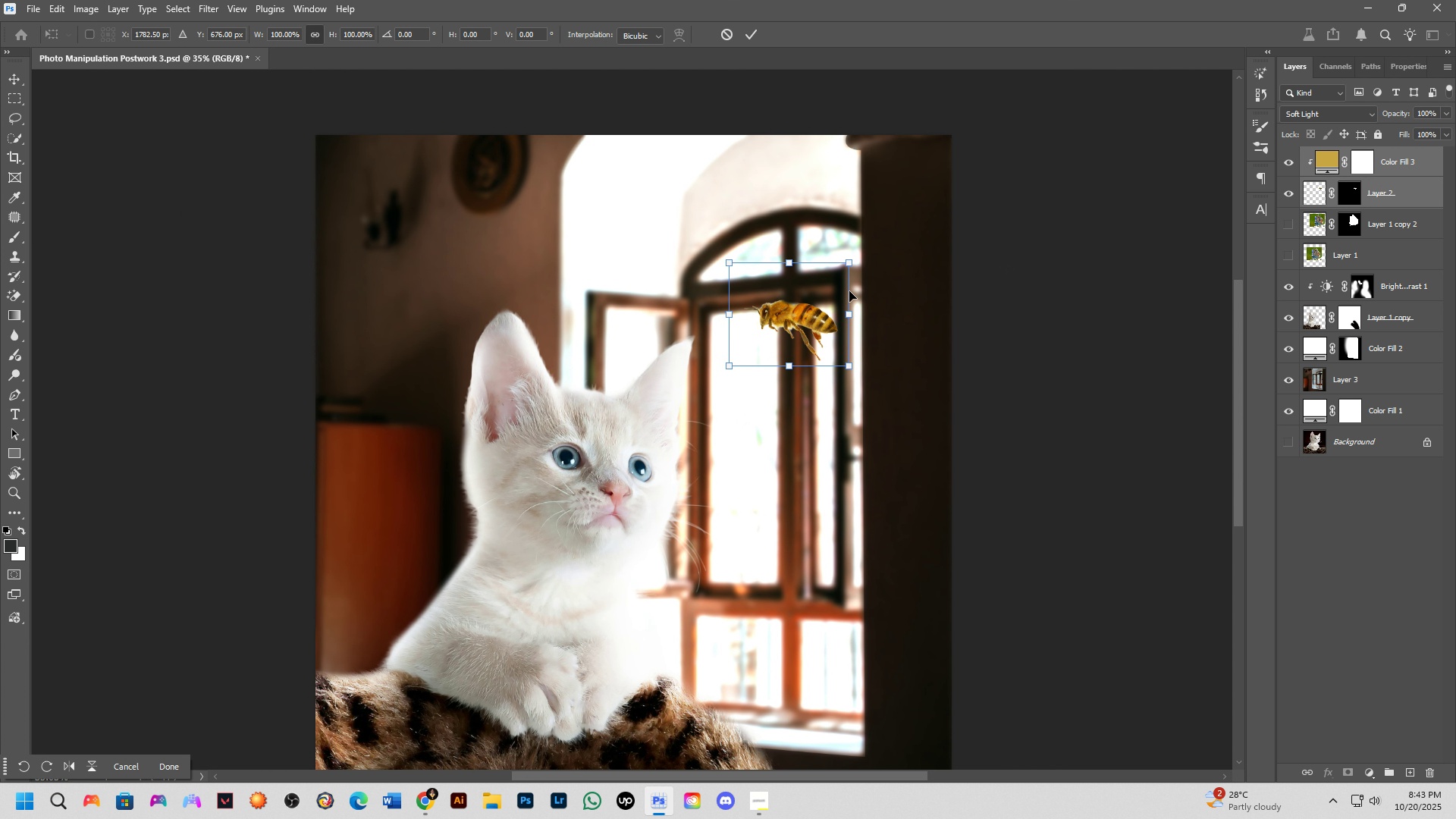 
left_click_drag(start_coordinate=[854, 316], to_coordinate=[843, 322])
 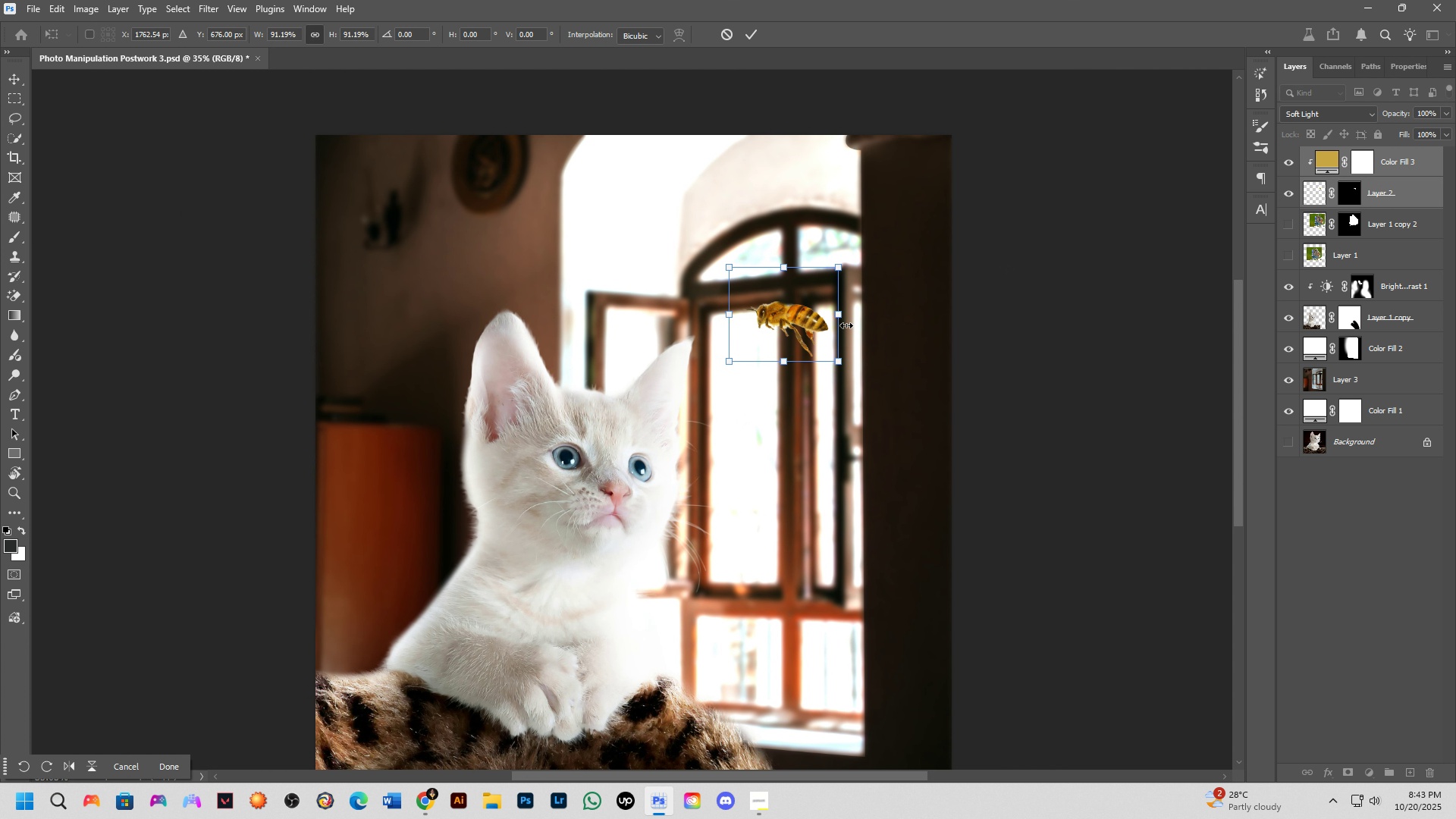 
left_click_drag(start_coordinate=[845, 325], to_coordinate=[824, 322])
 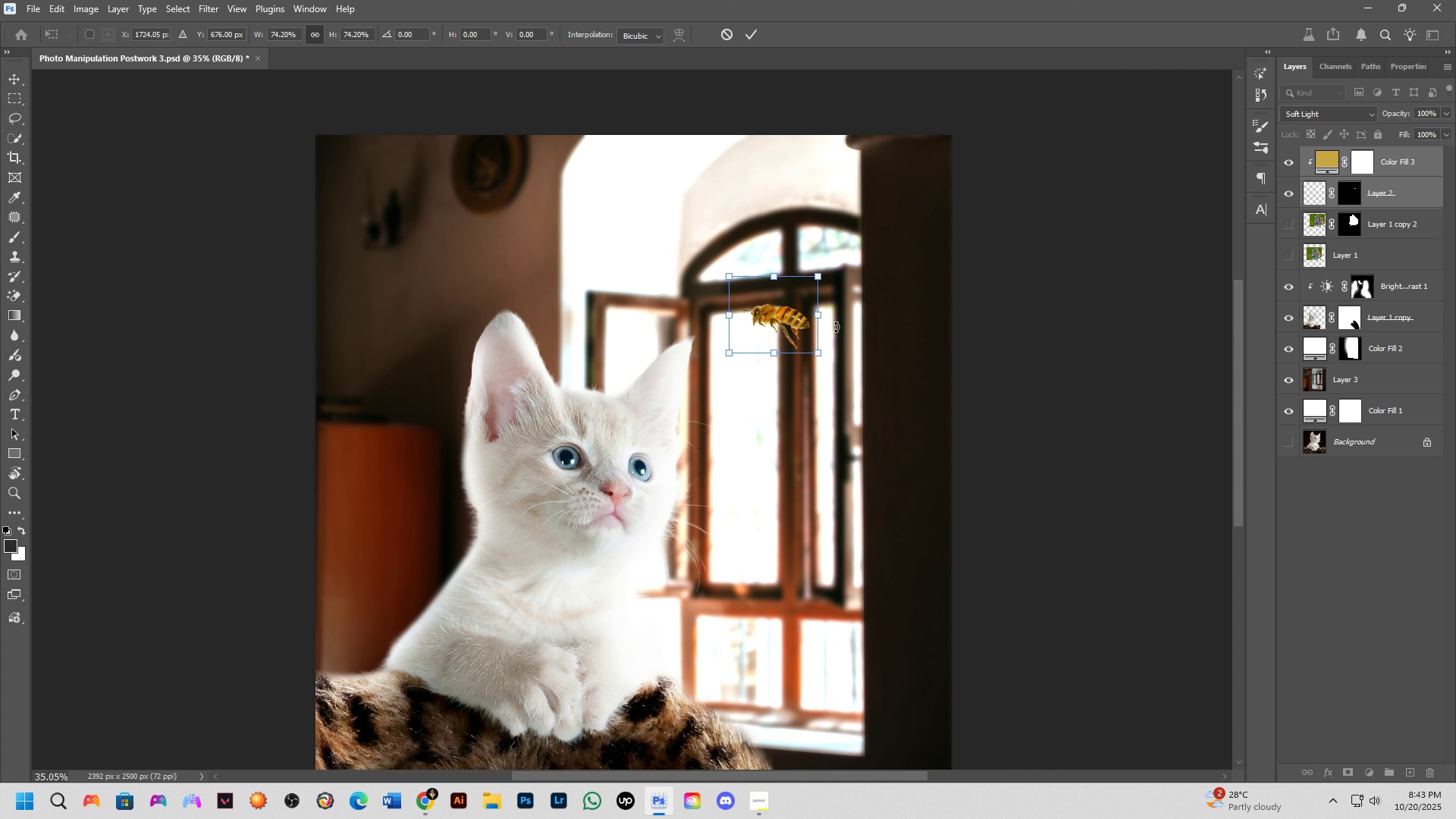 
left_click_drag(start_coordinate=[835, 327], to_coordinate=[841, 344])
 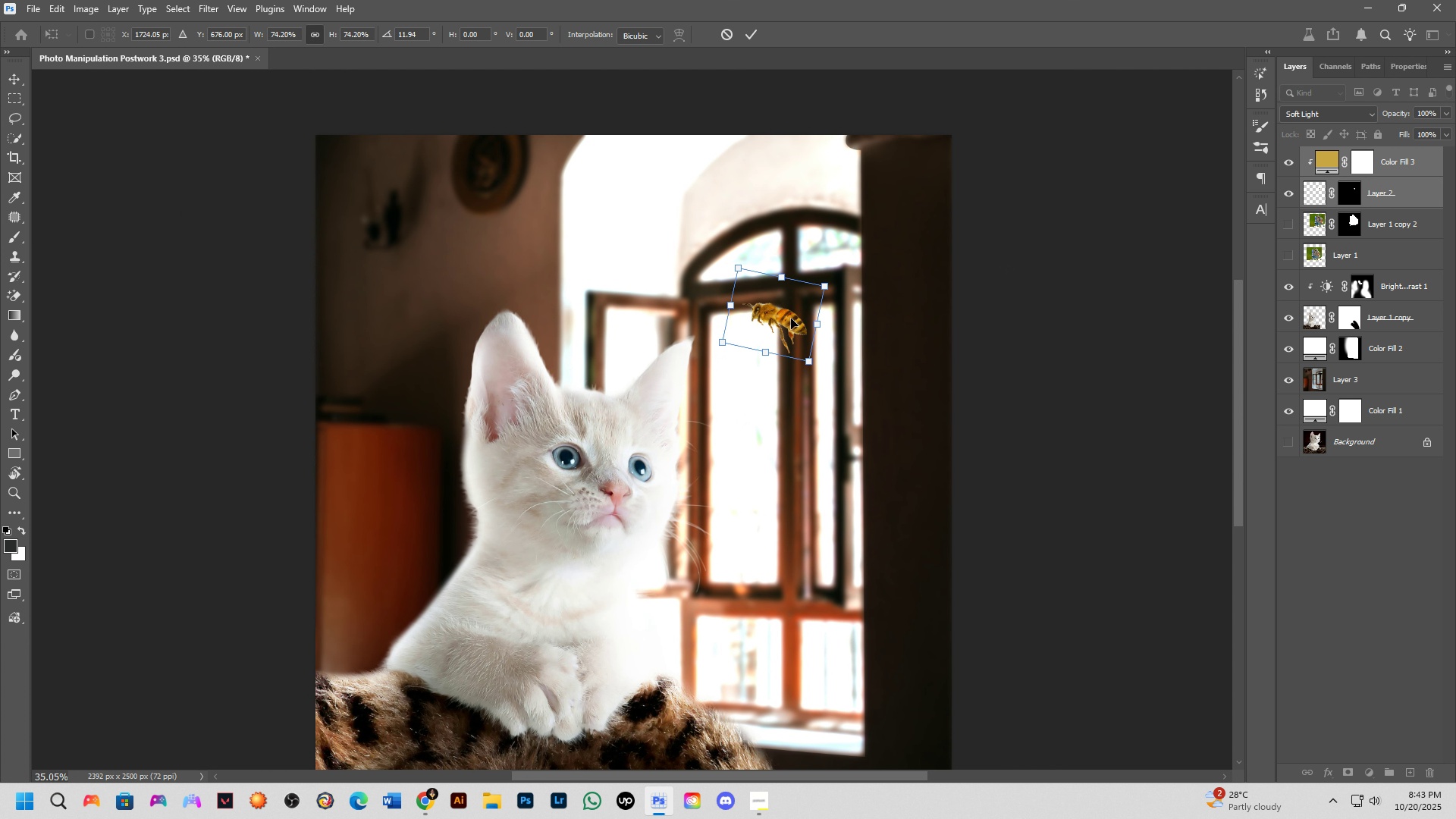 
left_click_drag(start_coordinate=[791, 318], to_coordinate=[814, 315])
 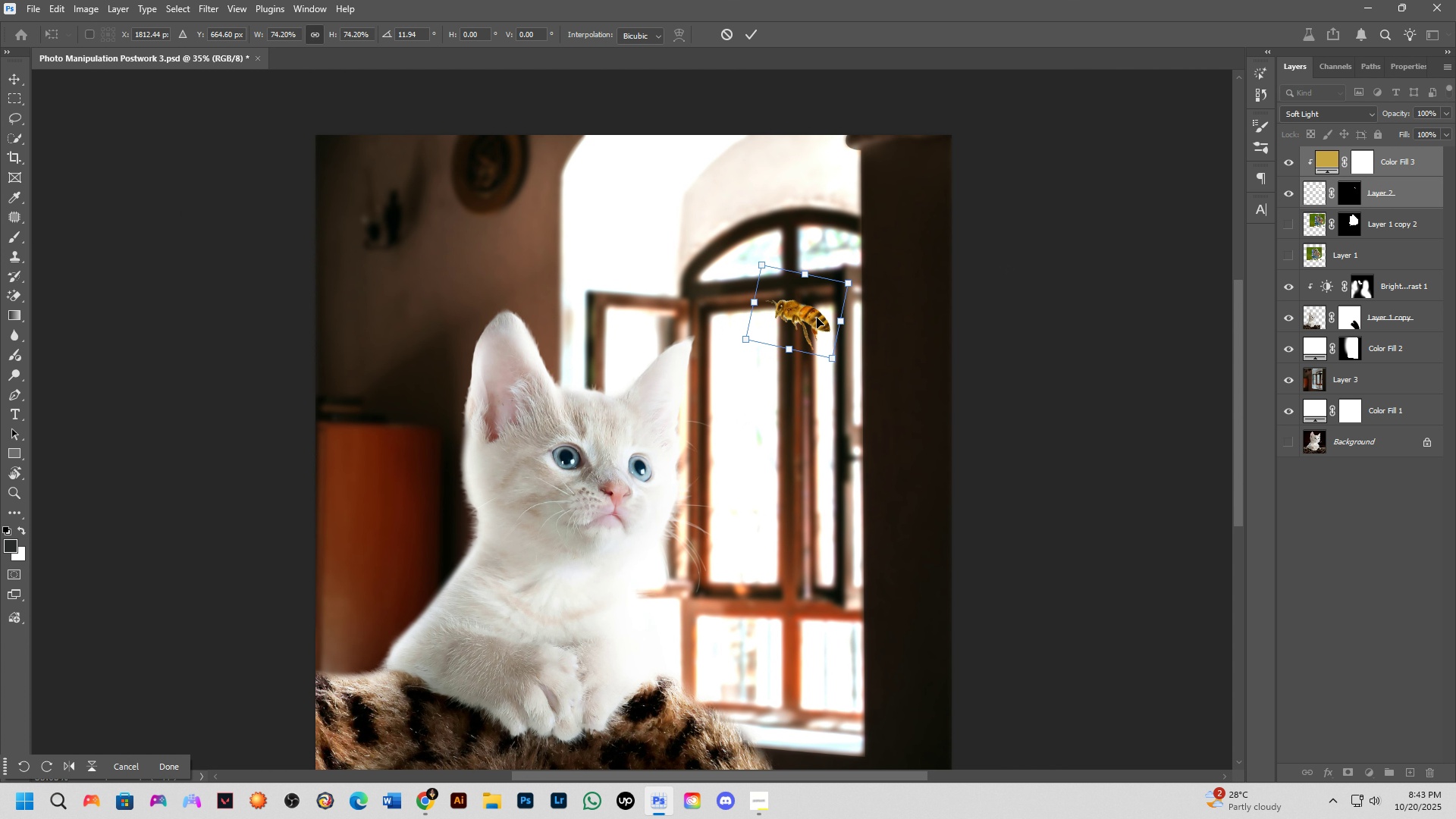 
key(NumpadEnter)
 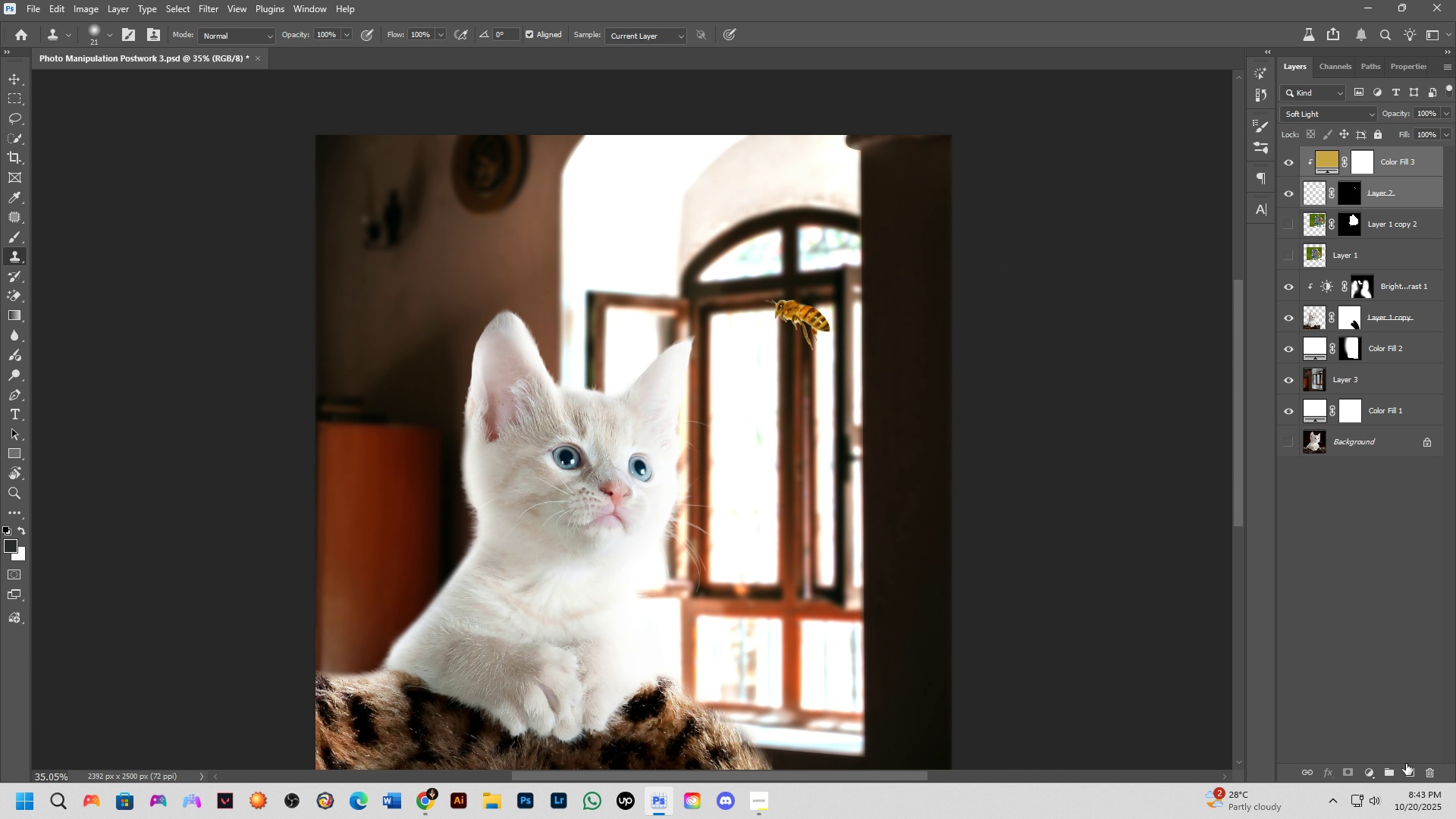 
left_click([1413, 774])
 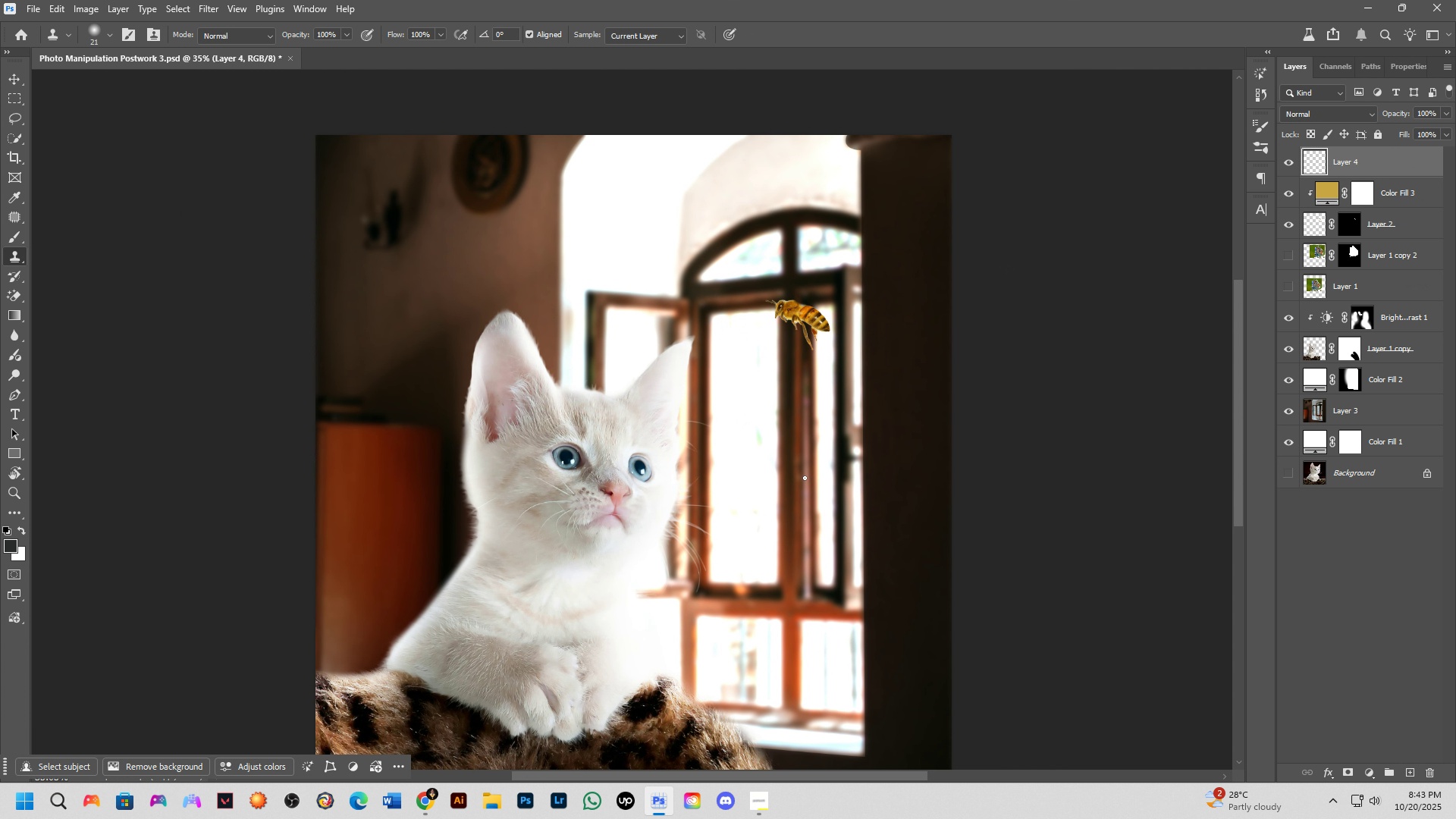 
scroll: coordinate [730, 435], scroll_direction: up, amount: 5.0
 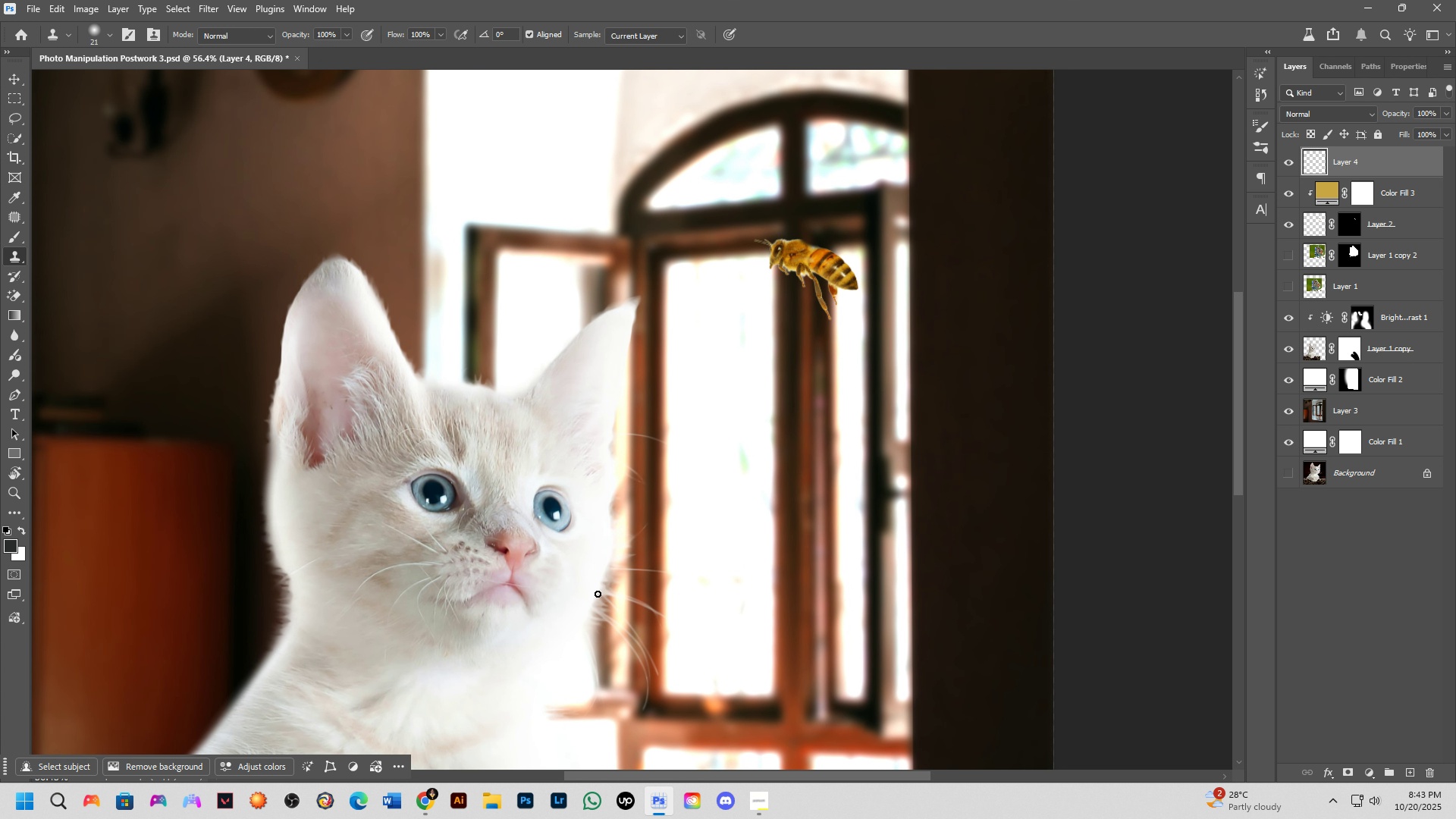 
hold_key(key=Space, duration=0.86)
 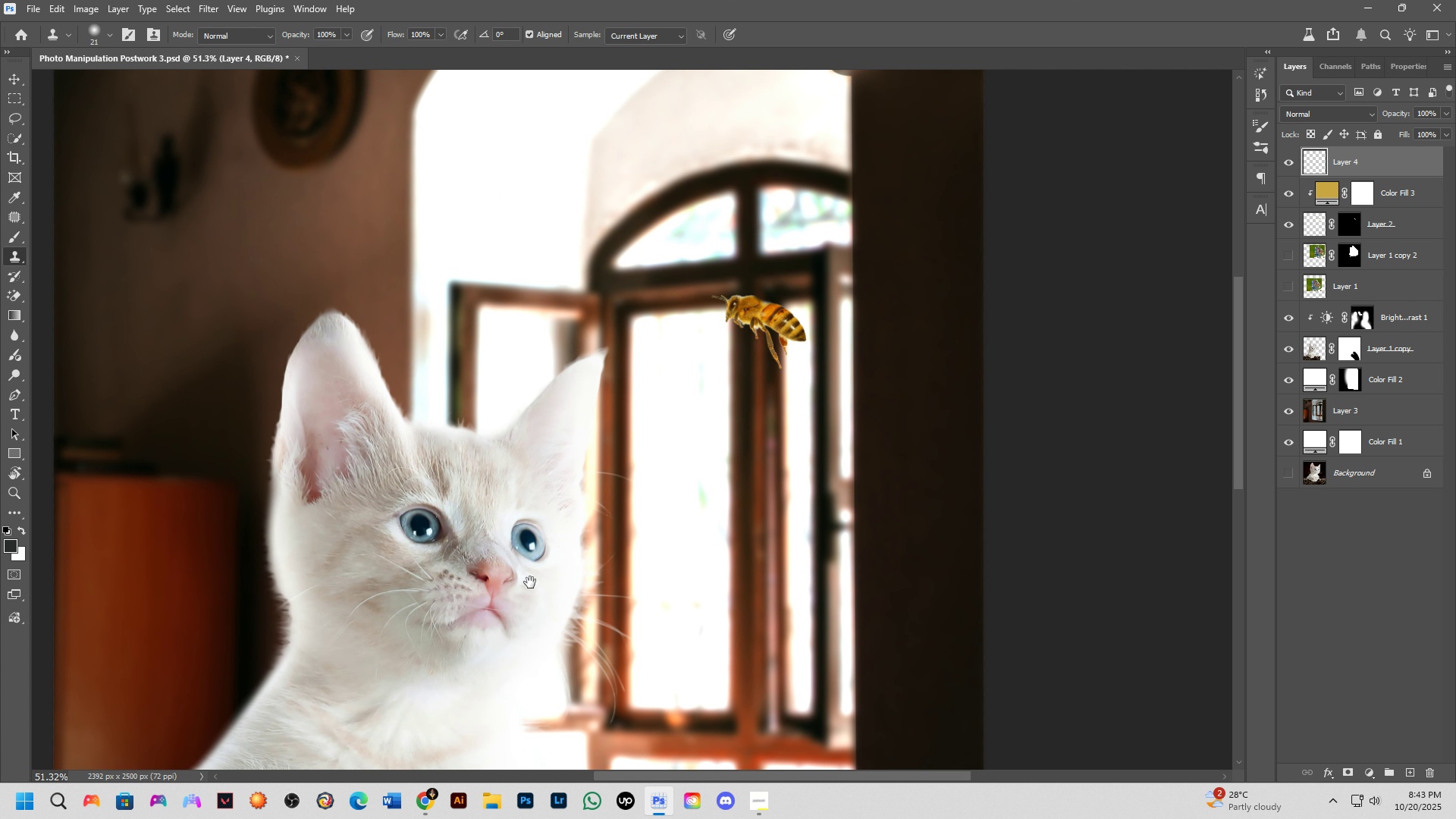 
left_click_drag(start_coordinate=[598, 594], to_coordinate=[570, 617])
 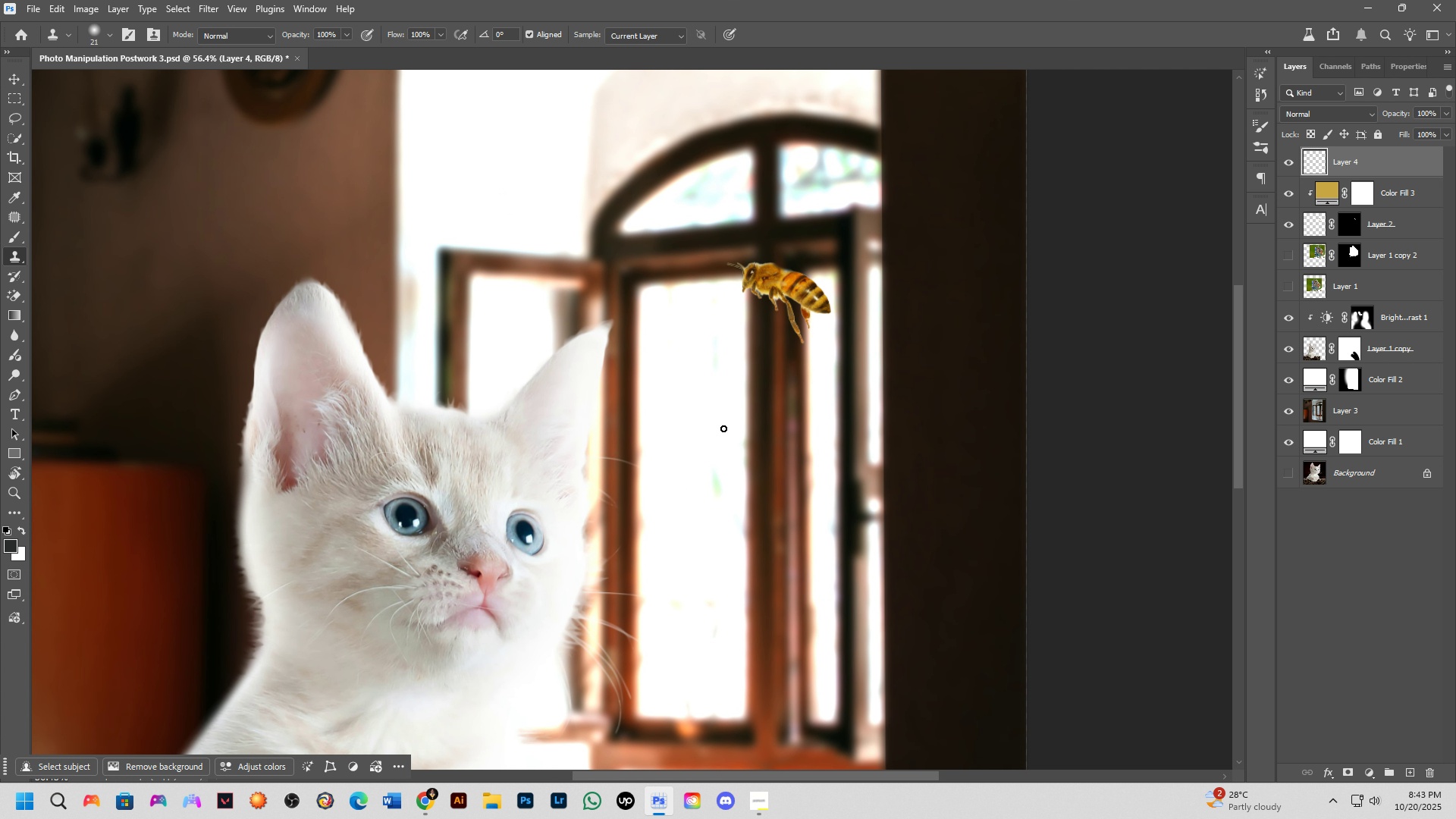 
scroll: coordinate [720, 431], scroll_direction: down, amount: 1.0
 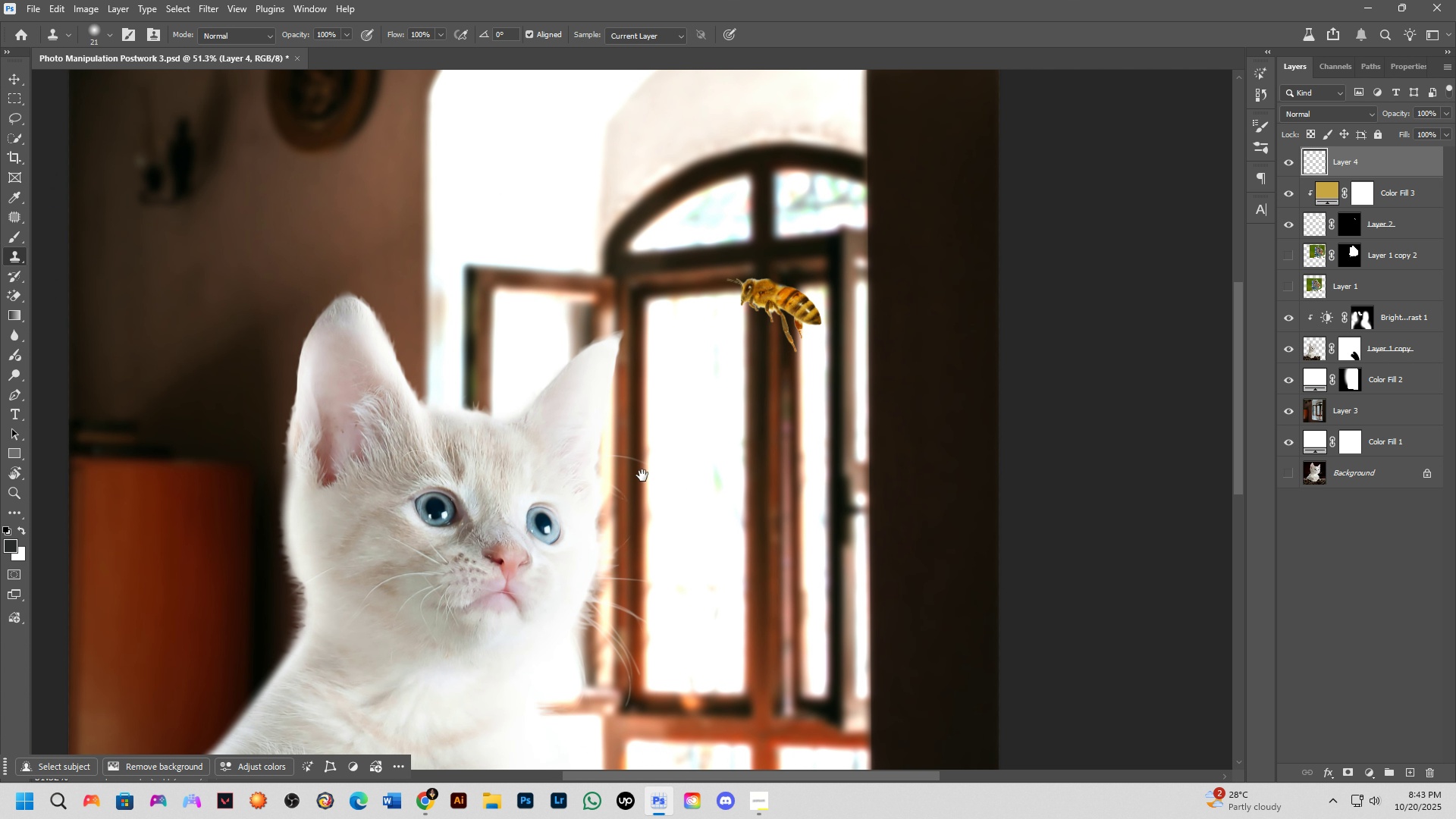 
hold_key(key=Space, duration=0.57)
 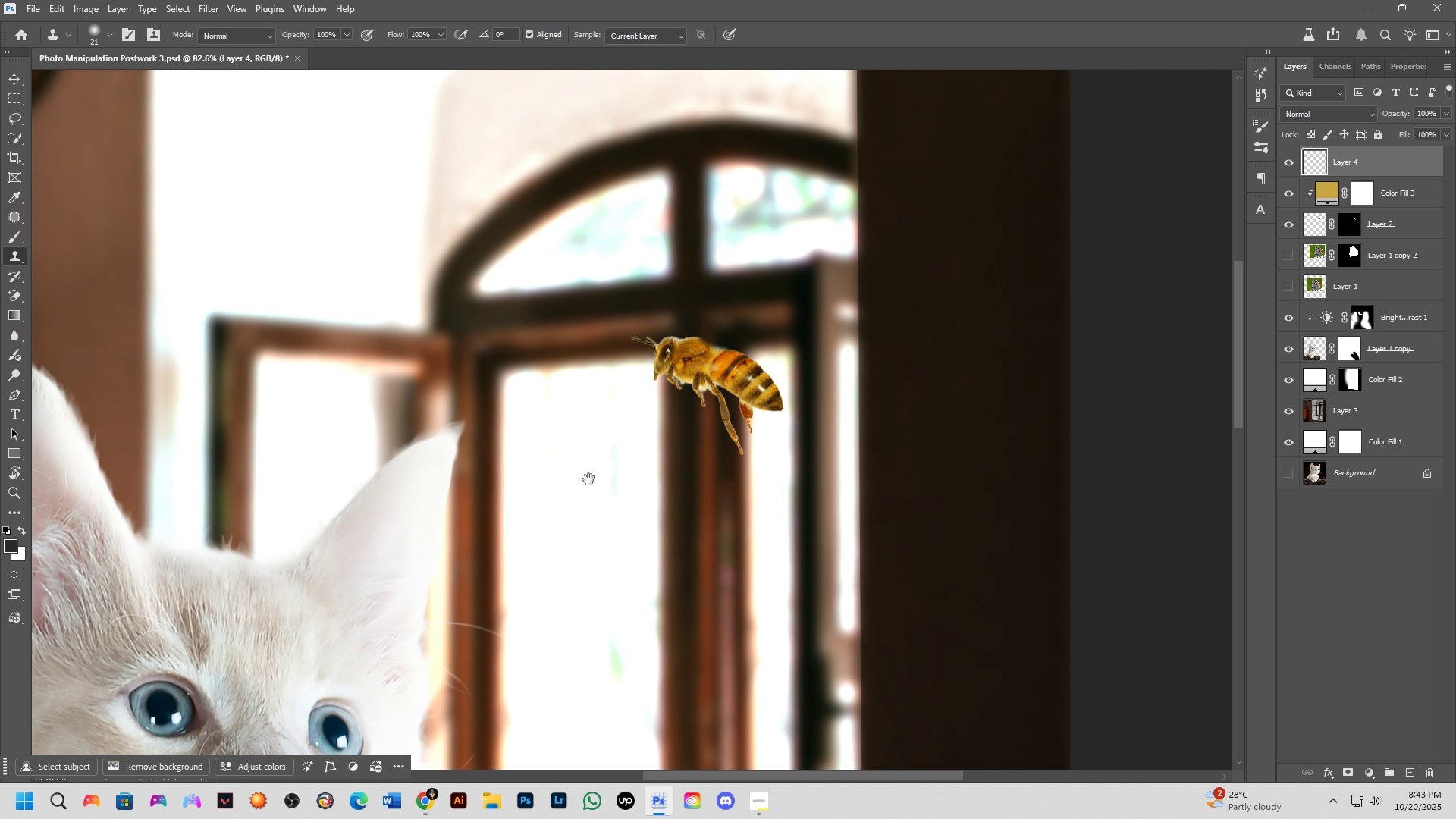 
left_click_drag(start_coordinate=[642, 471], to_coordinate=[529, 583])
 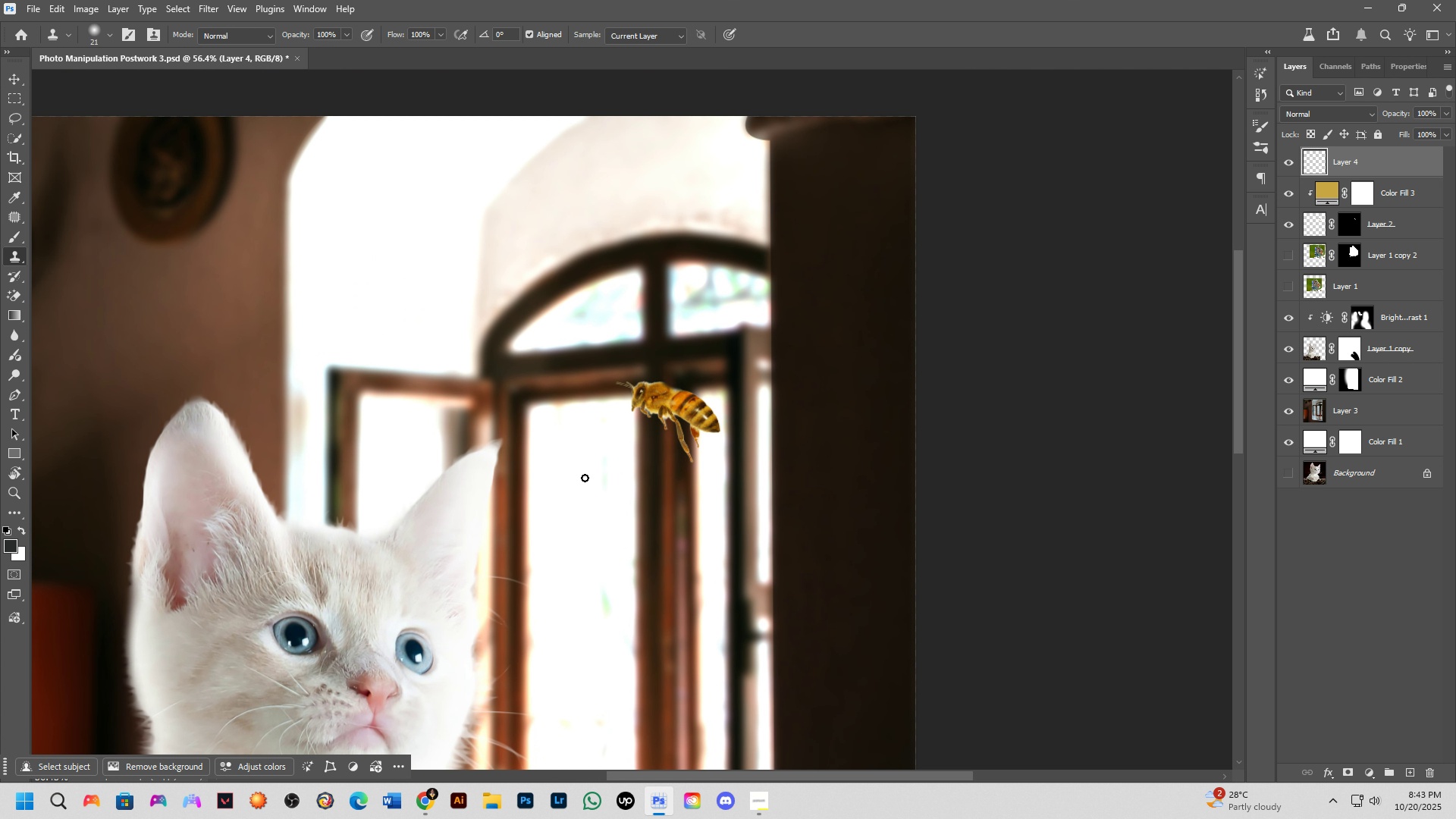 
scroll: coordinate [585, 478], scroll_direction: up, amount: 5.0
 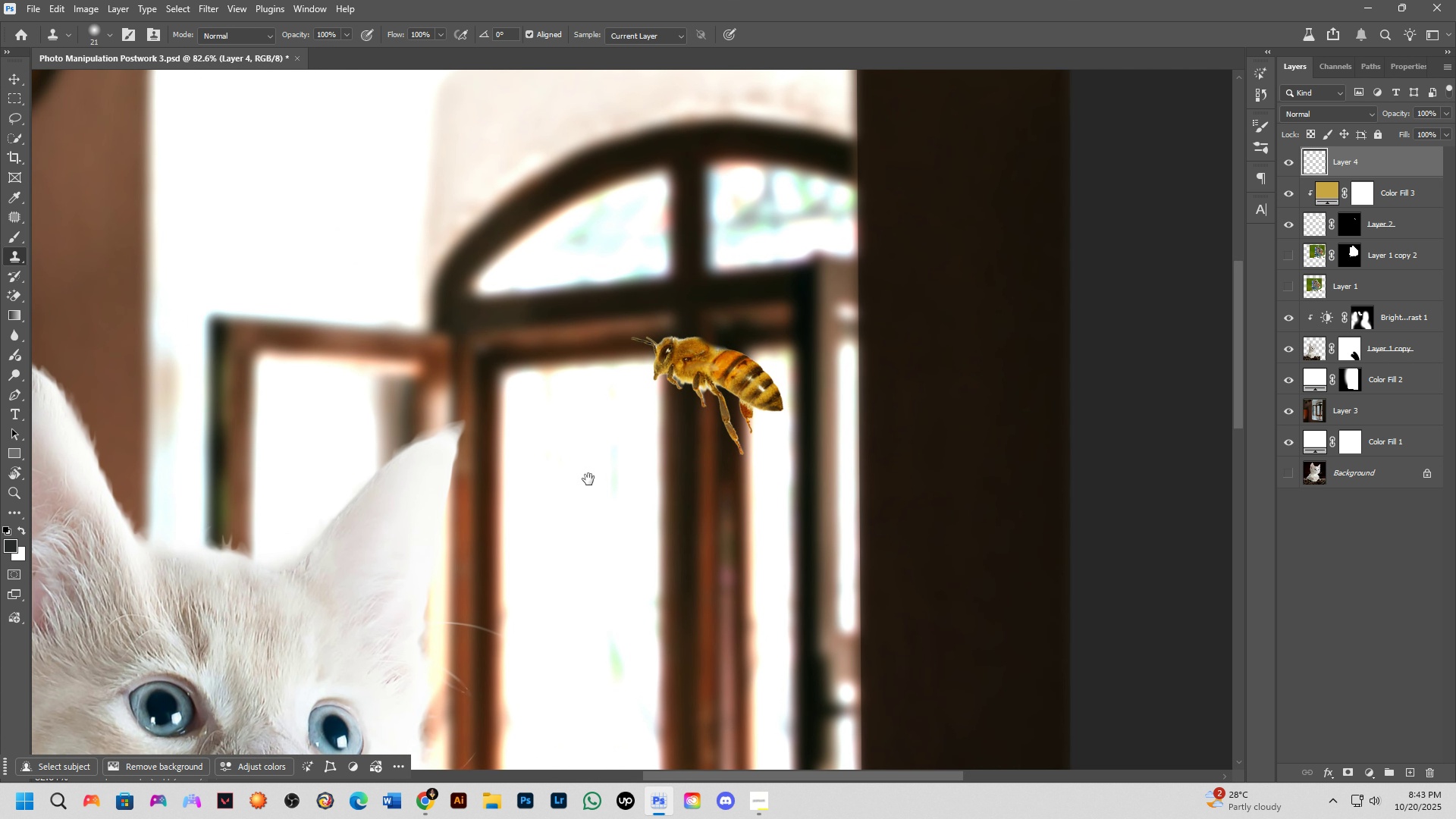 
hold_key(key=Space, duration=0.62)
 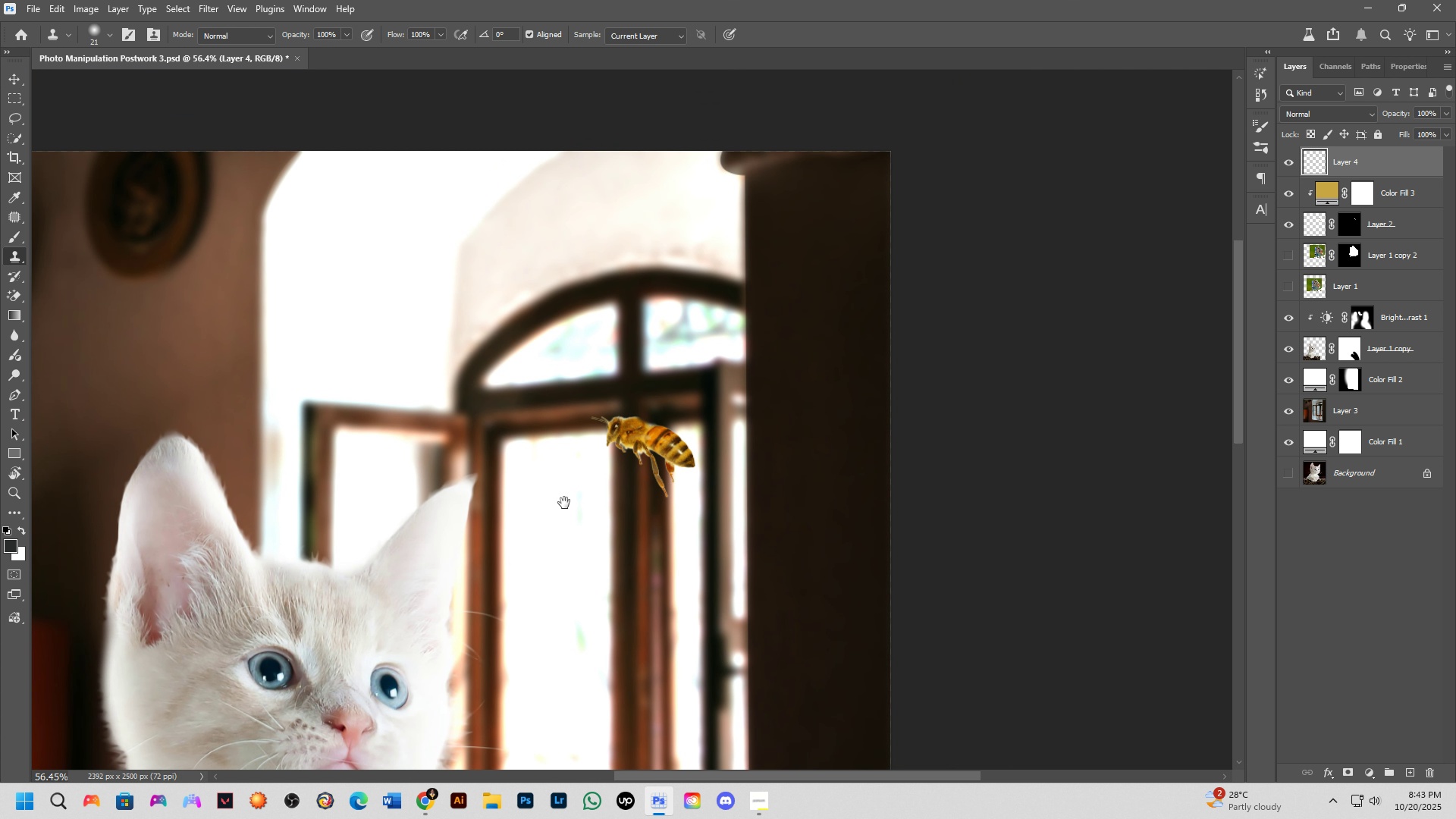 
left_click_drag(start_coordinate=[589, 479], to_coordinate=[561, 519])
 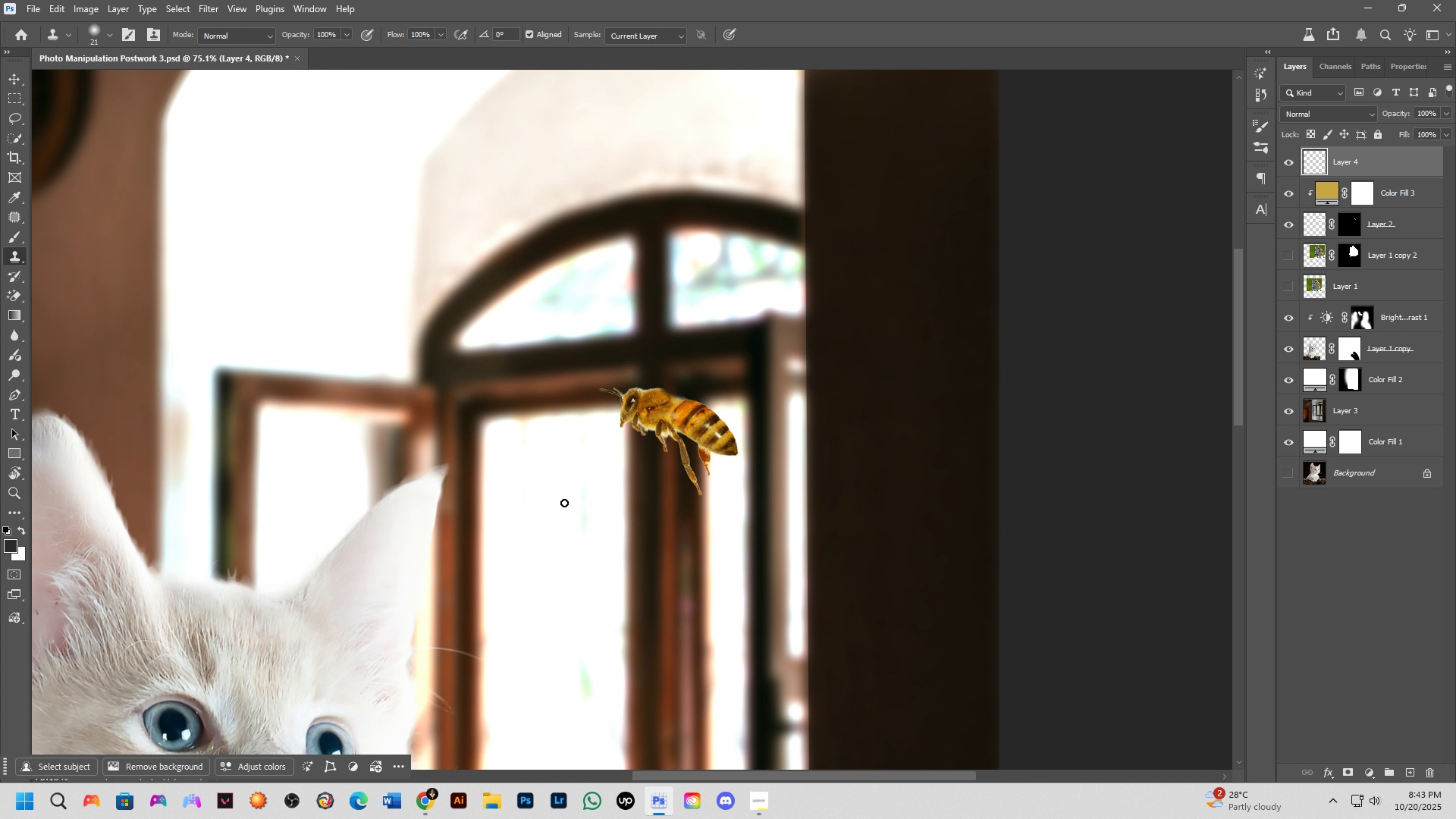 
scroll: coordinate [564, 503], scroll_direction: down, amount: 4.0
 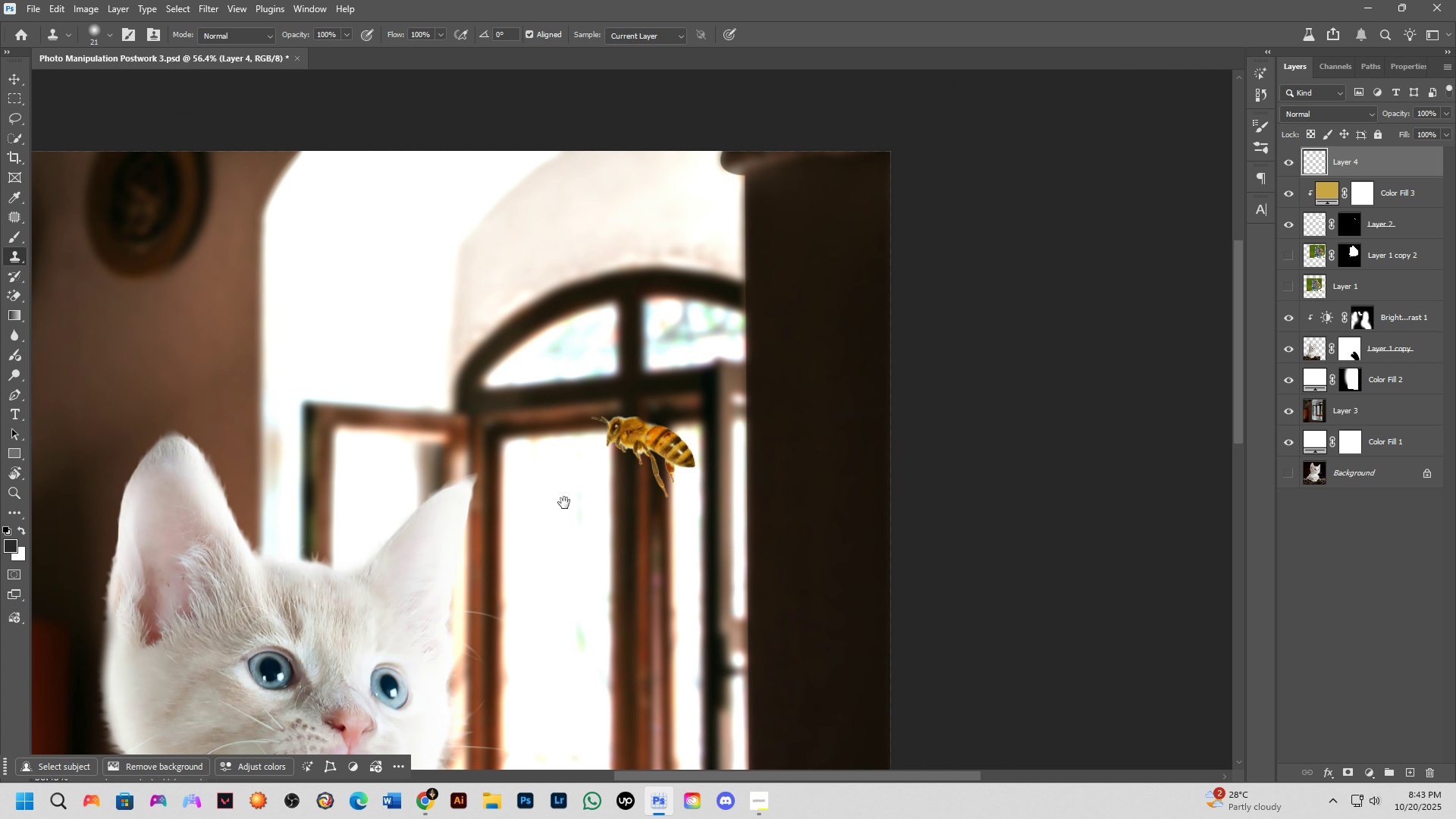 
hold_key(key=Space, duration=0.51)
 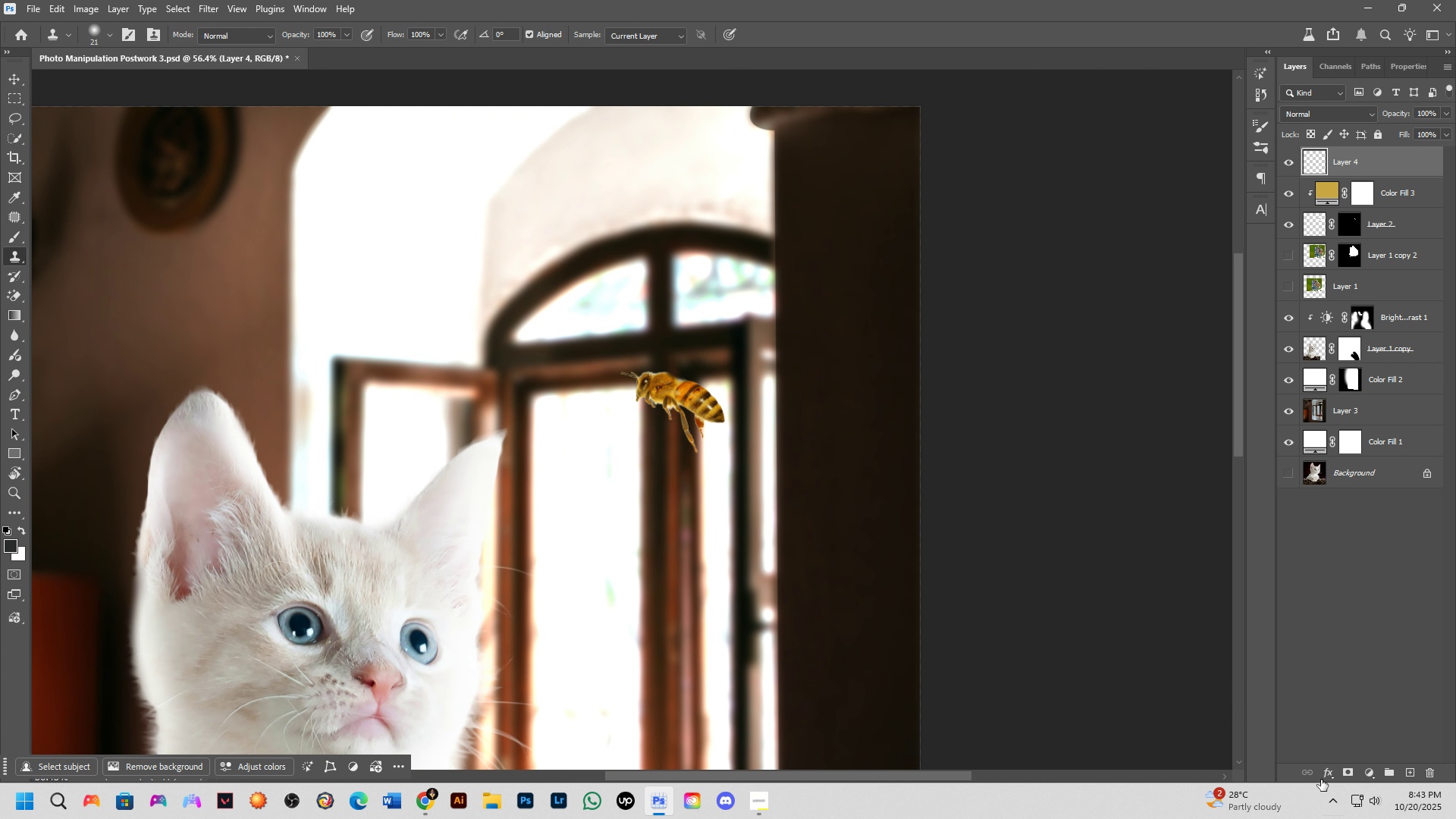 
left_click_drag(start_coordinate=[564, 503], to_coordinate=[594, 458])
 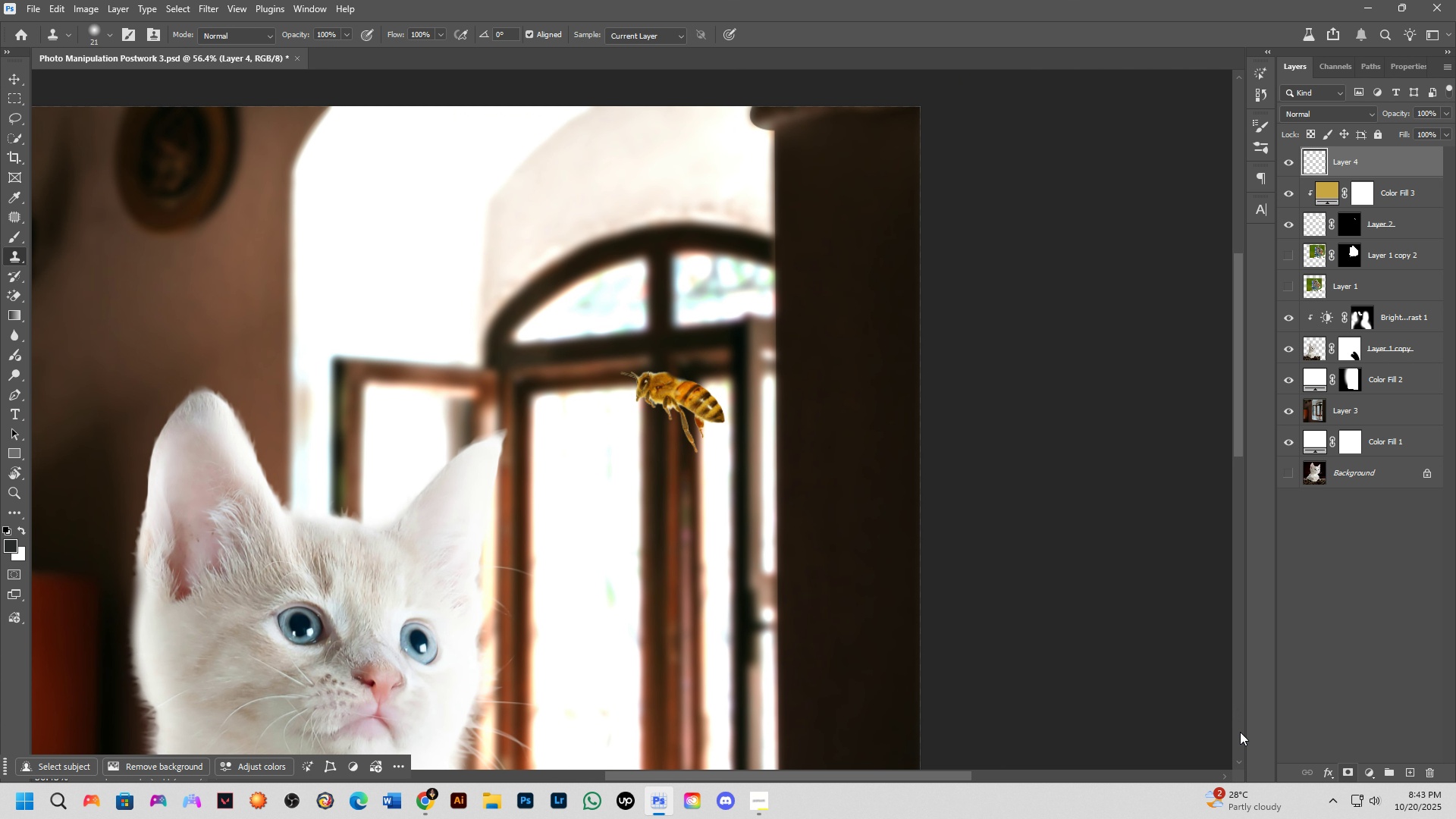 
type(bx)
 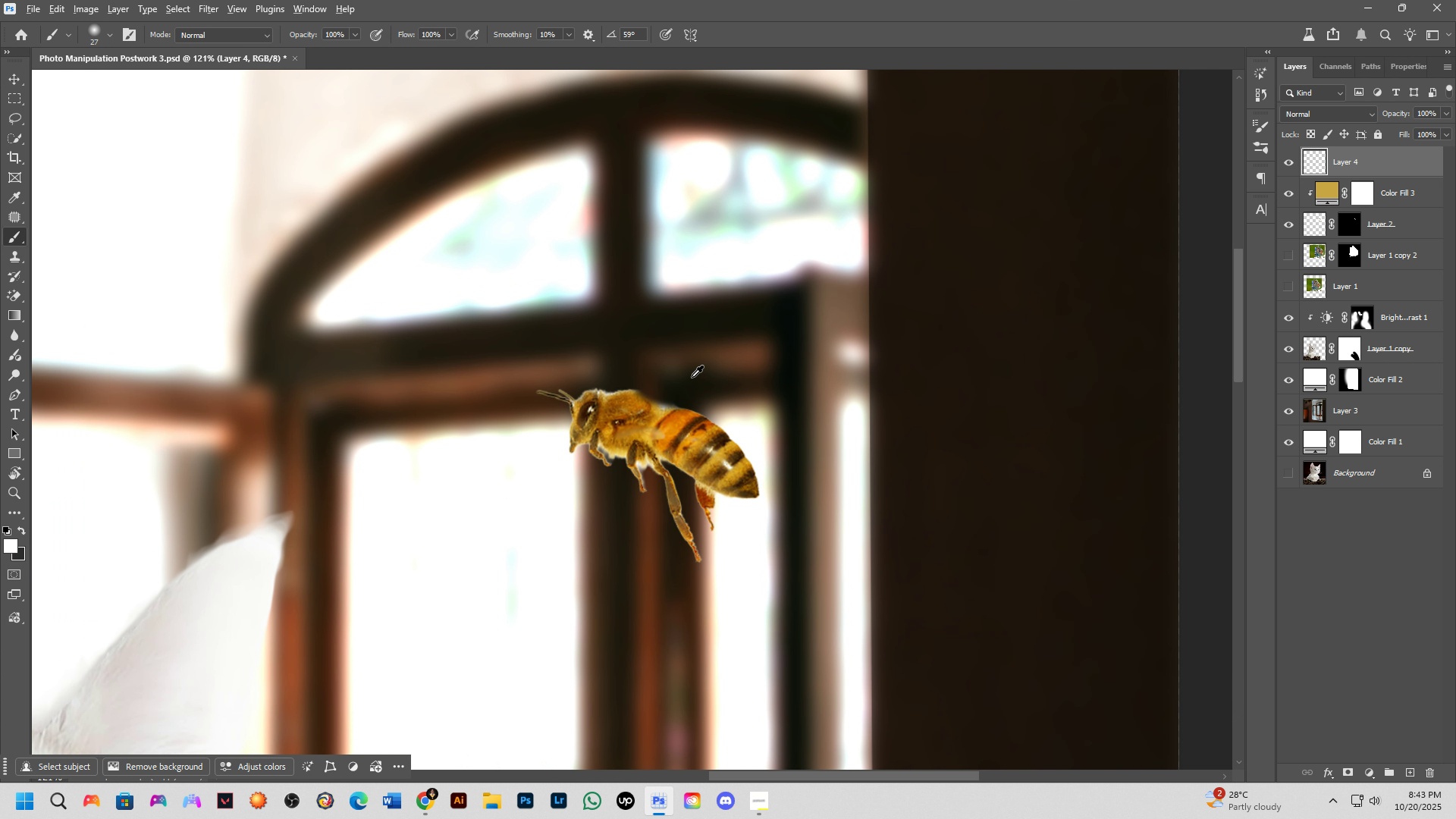 
scroll: coordinate [701, 362], scroll_direction: up, amount: 8.0
 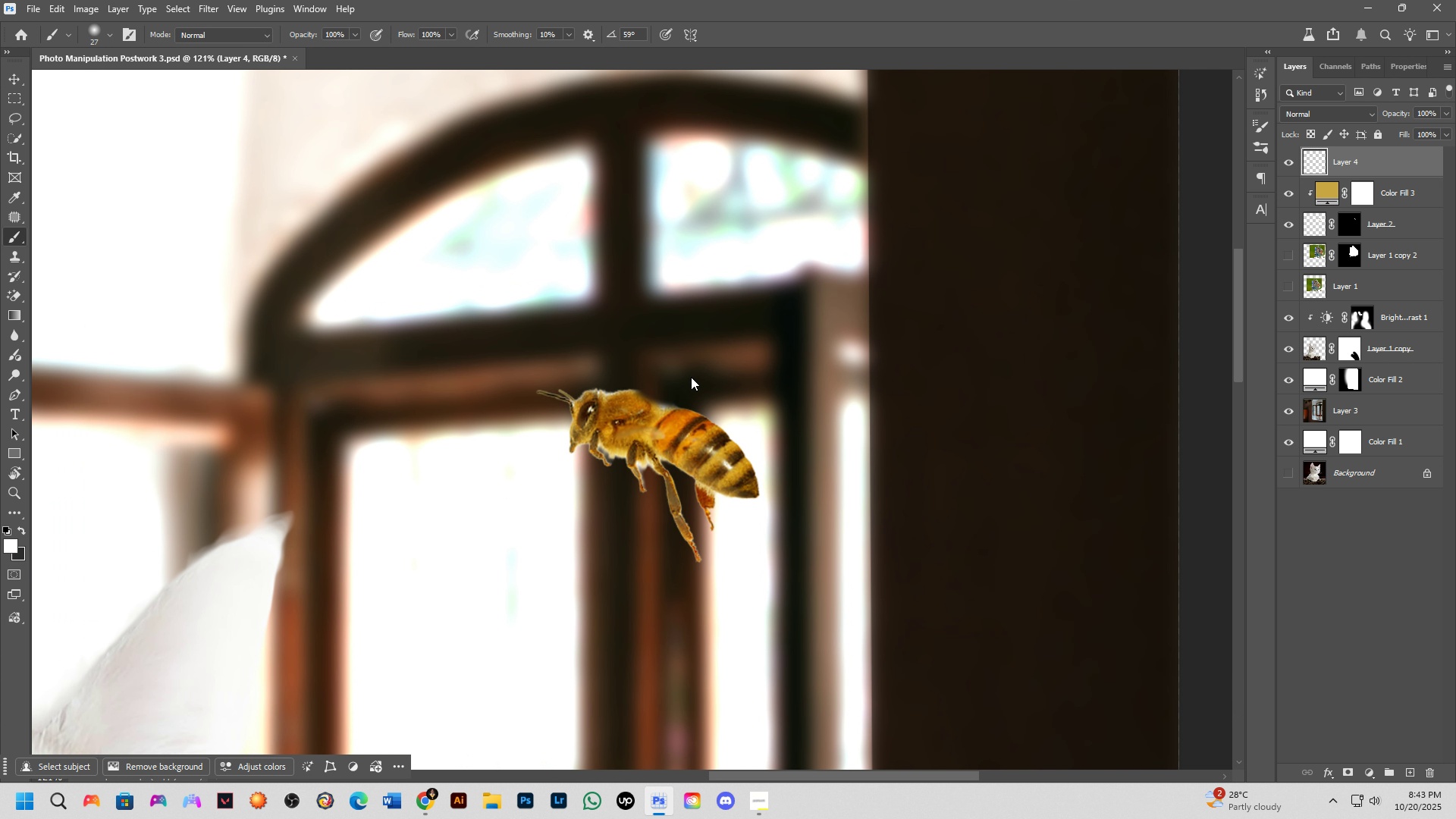 
hold_key(key=AltLeft, duration=0.54)
 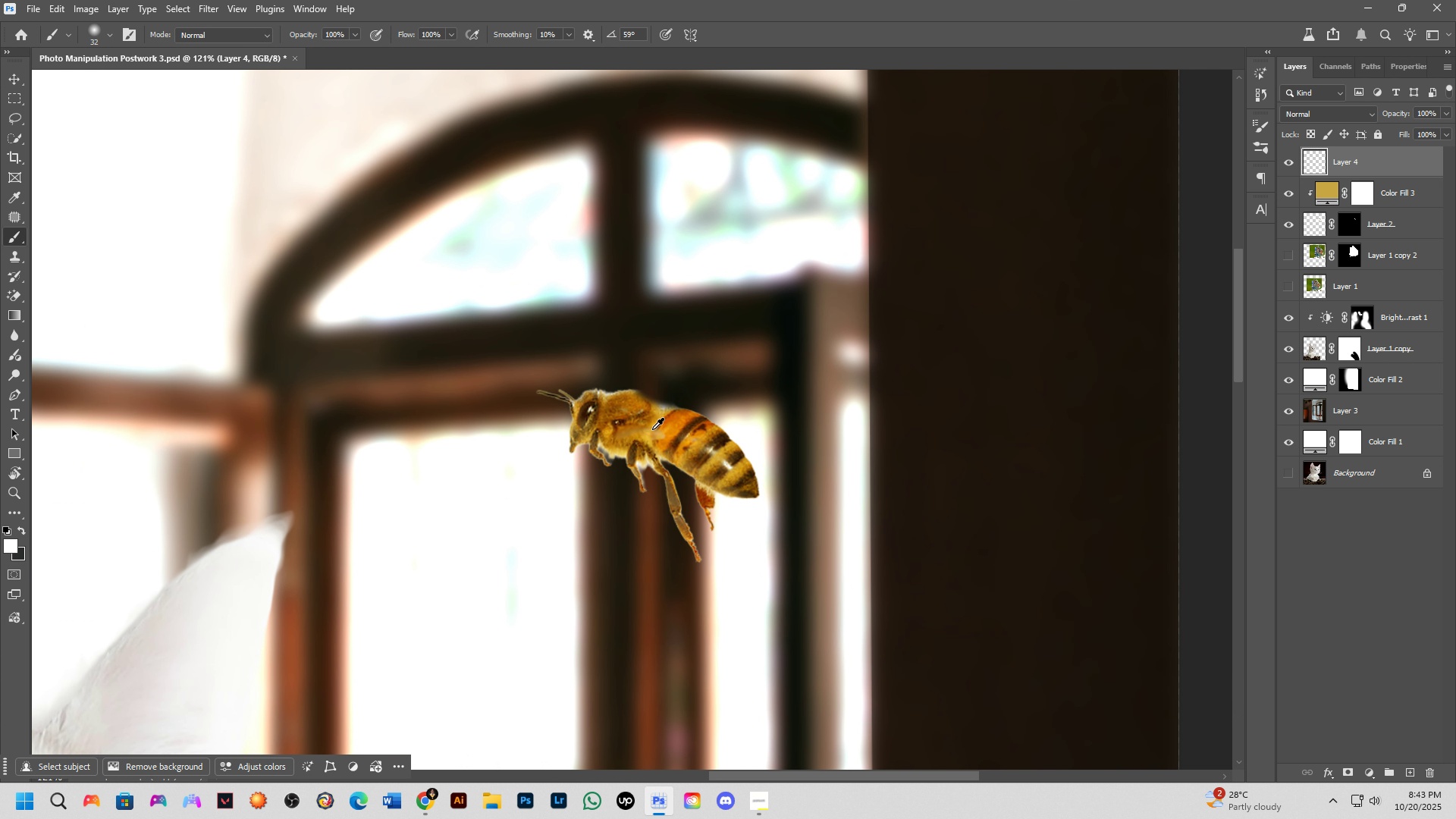 
hold_key(key=AltLeft, duration=0.33)
 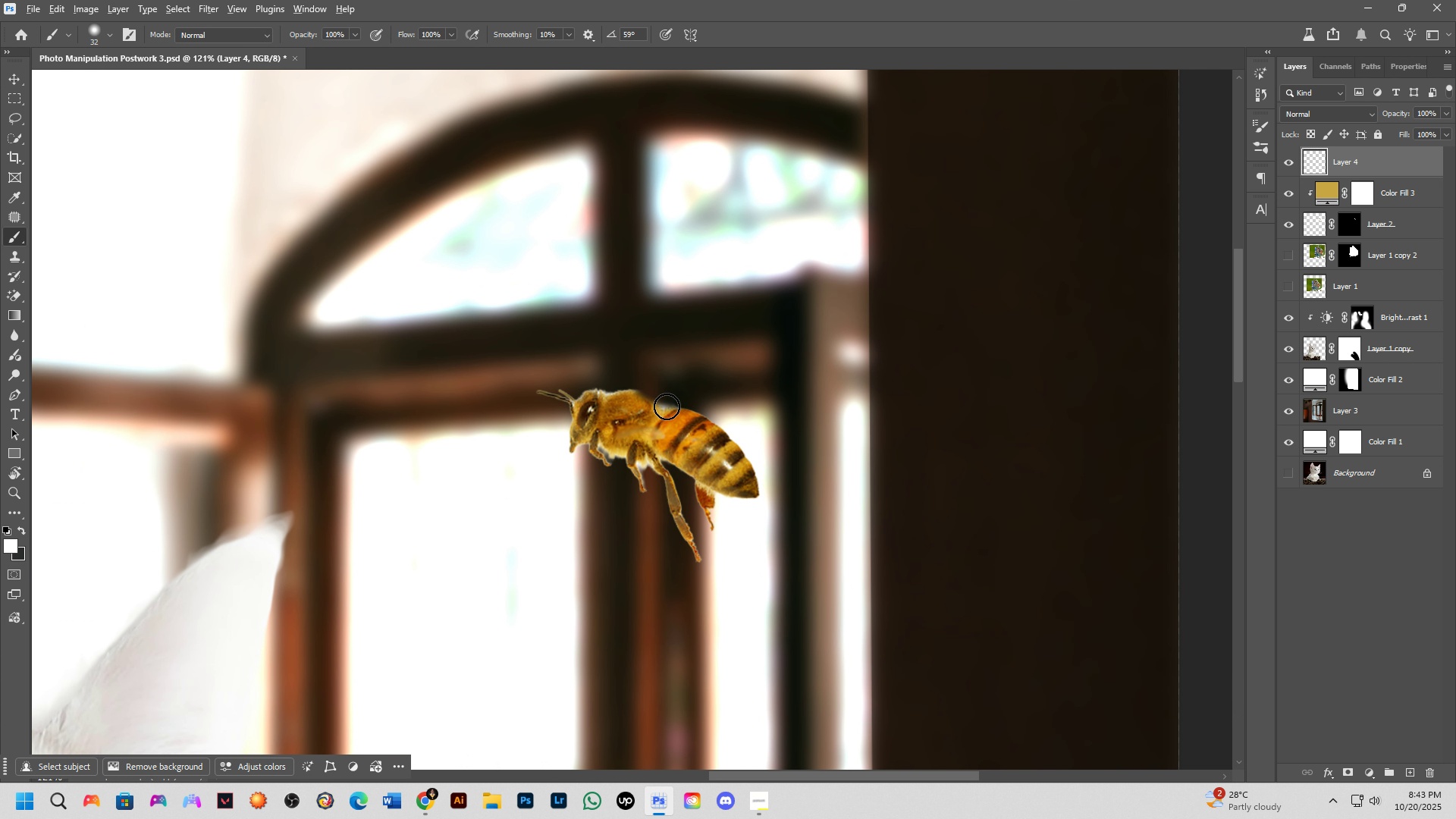 
key(Alt+AltLeft)
 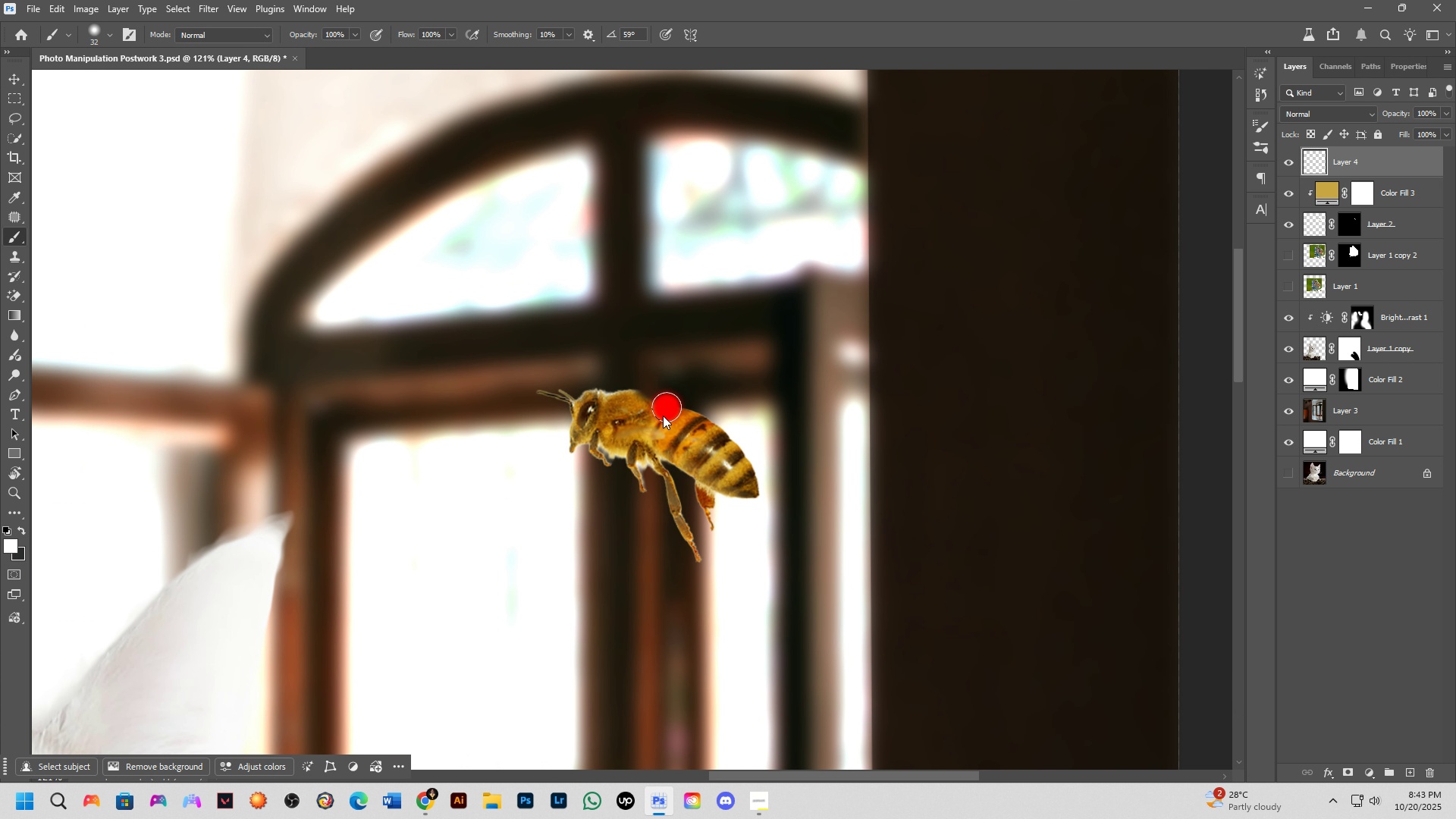 
key(Alt+AltLeft)
 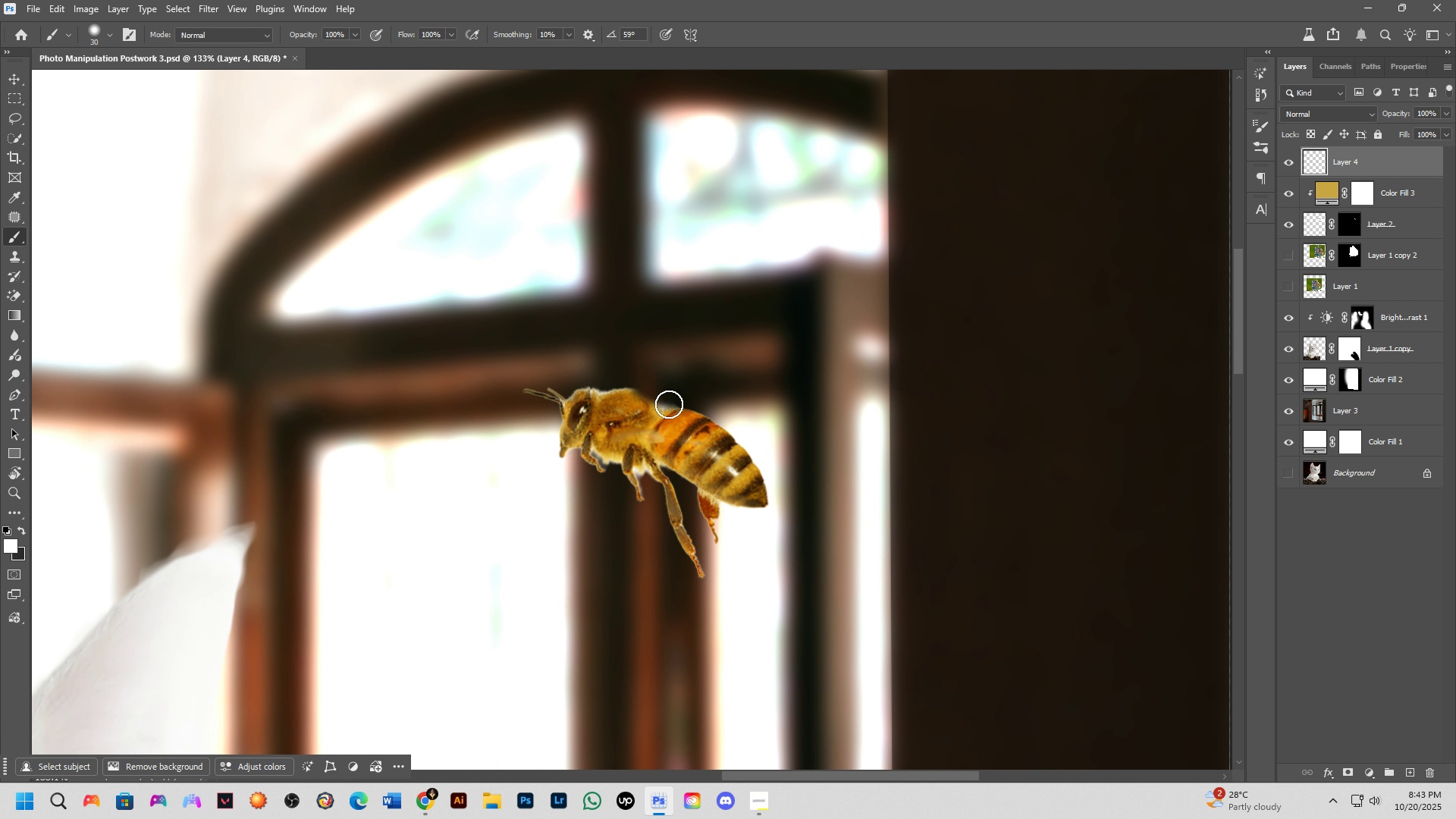 
scroll: coordinate [667, 402], scroll_direction: up, amount: 6.0
 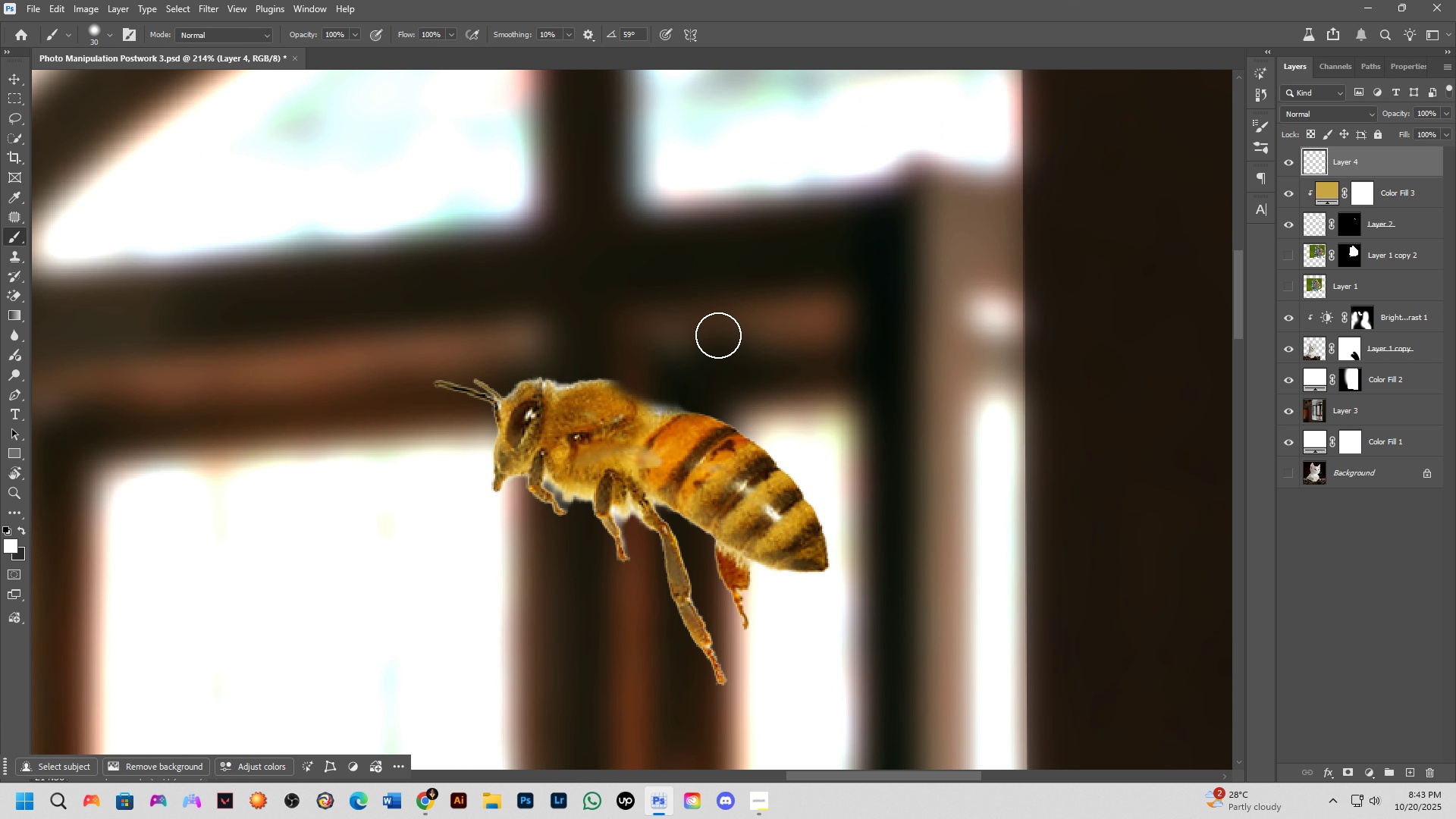 
left_click_drag(start_coordinate=[717, 334], to_coordinate=[643, 388])
 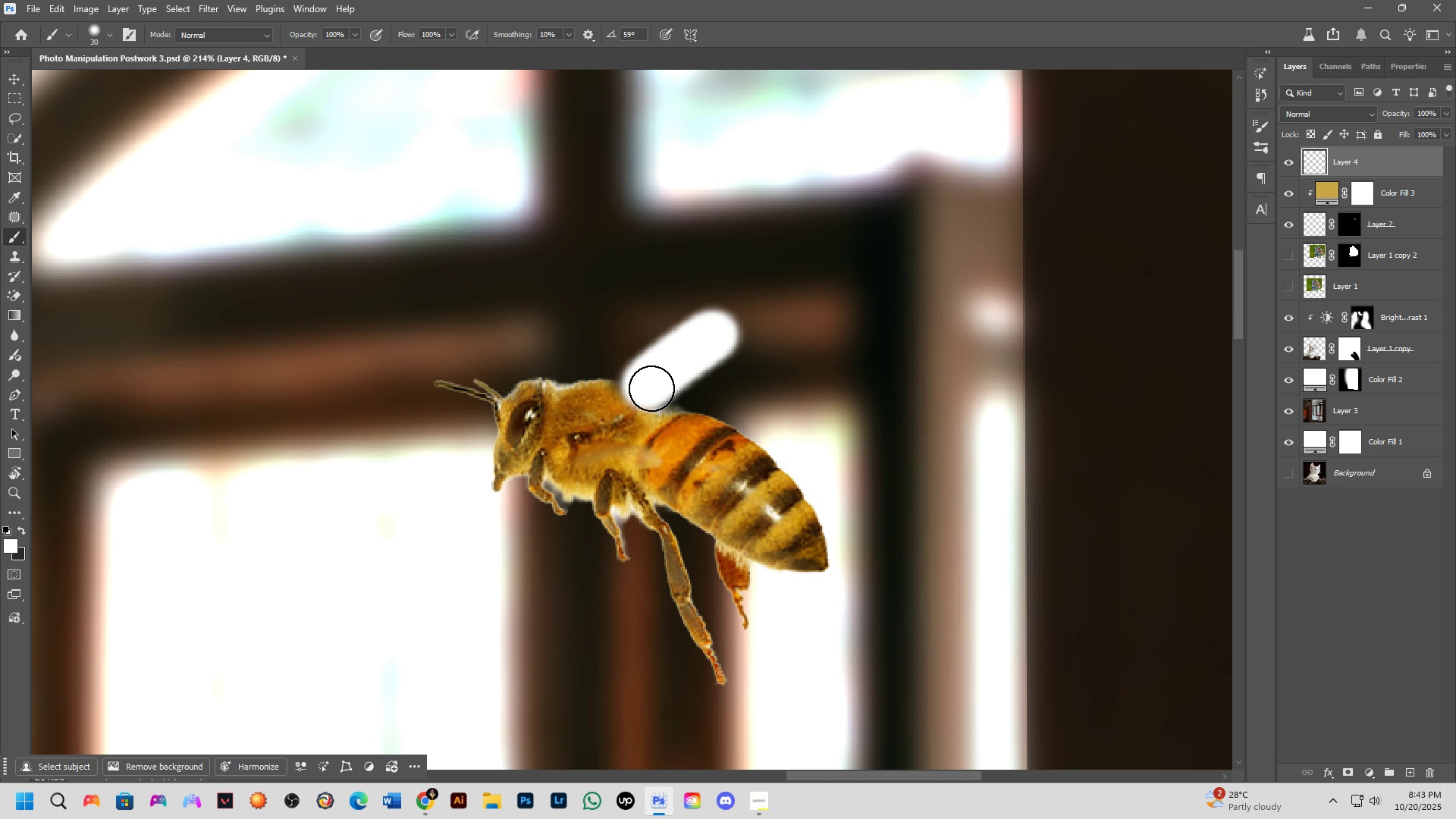 
key(Control+ControlLeft)
 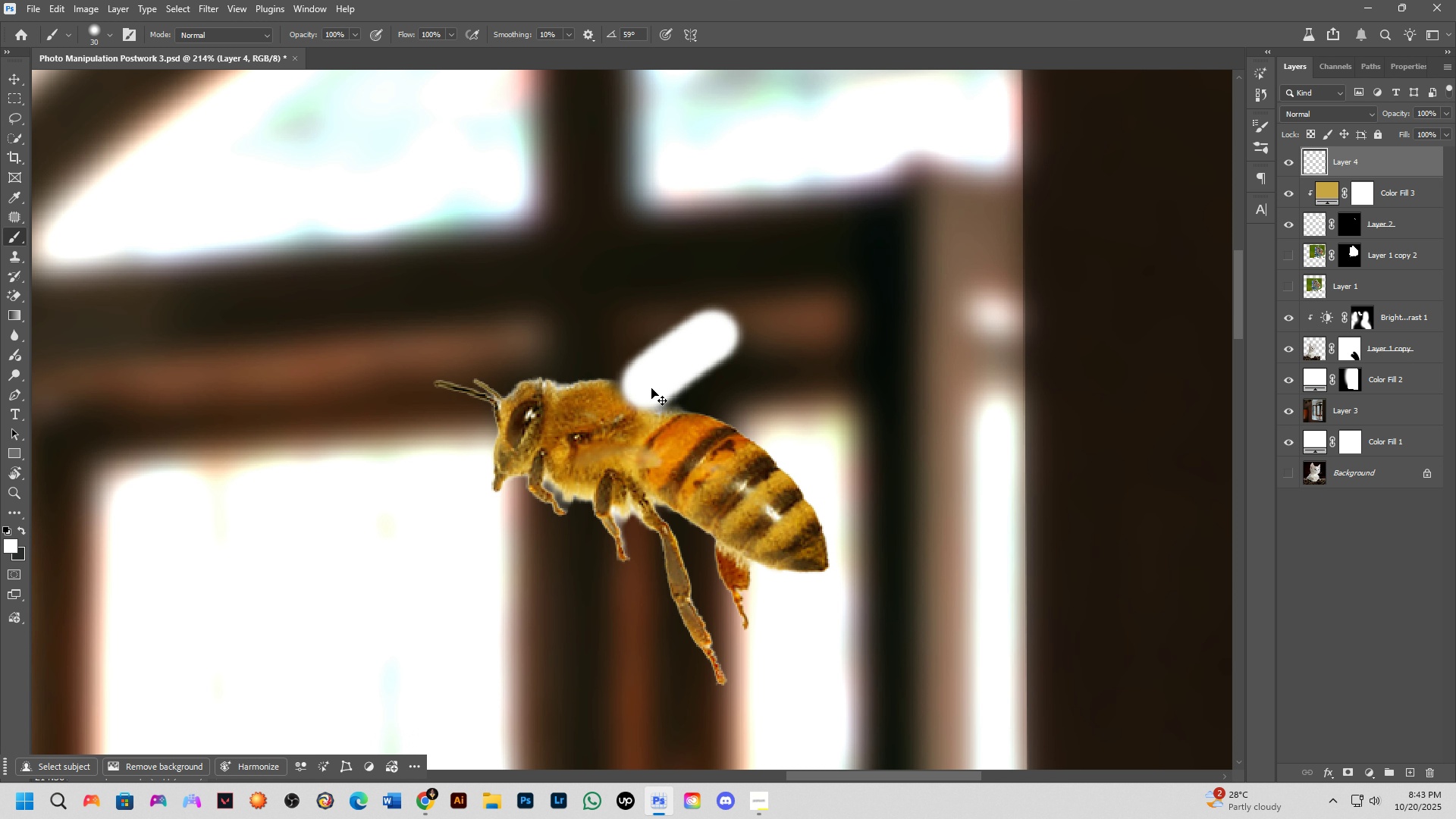 
key(Control+Z)
 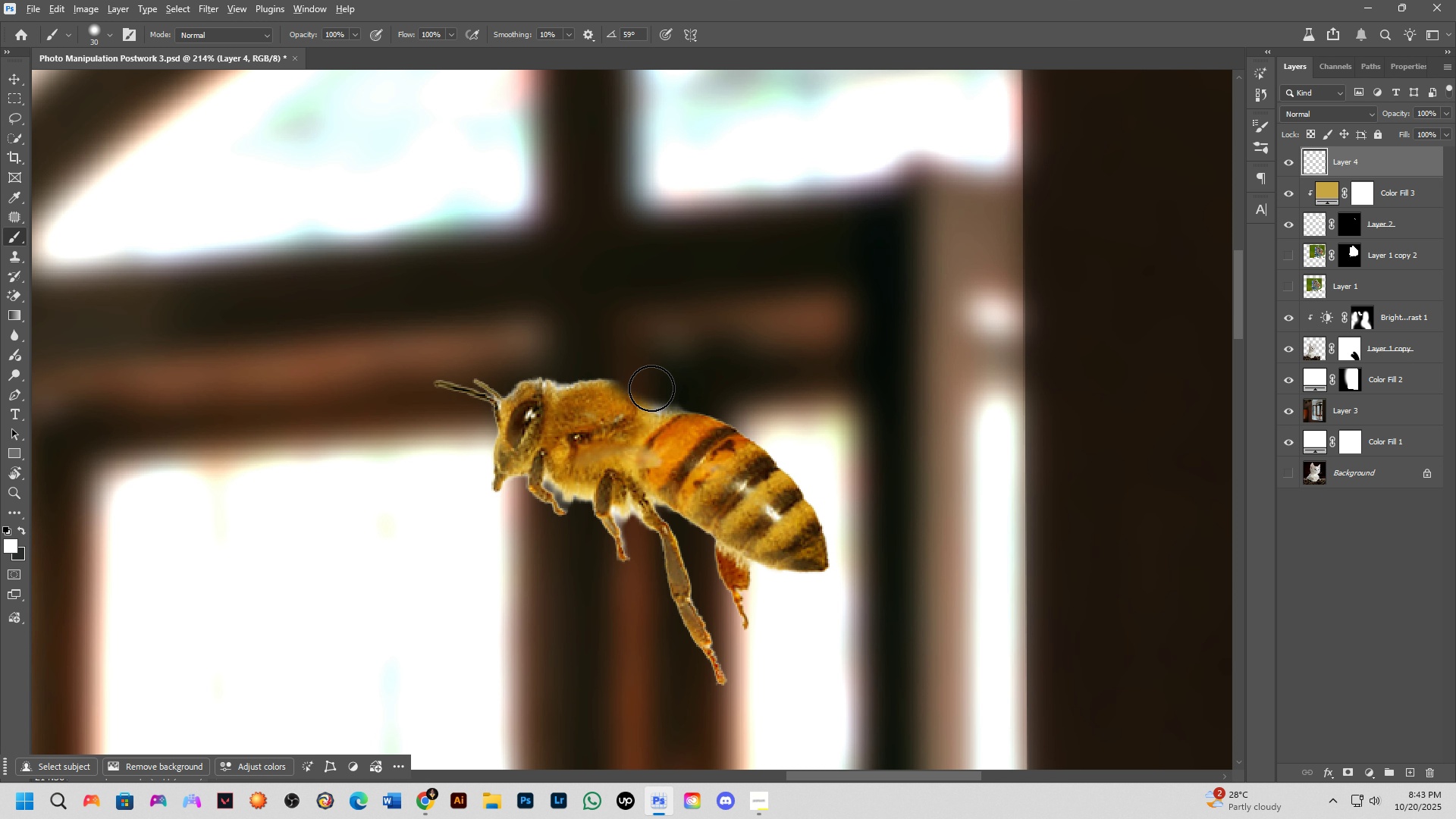 
hold_key(key=AltLeft, duration=0.38)
 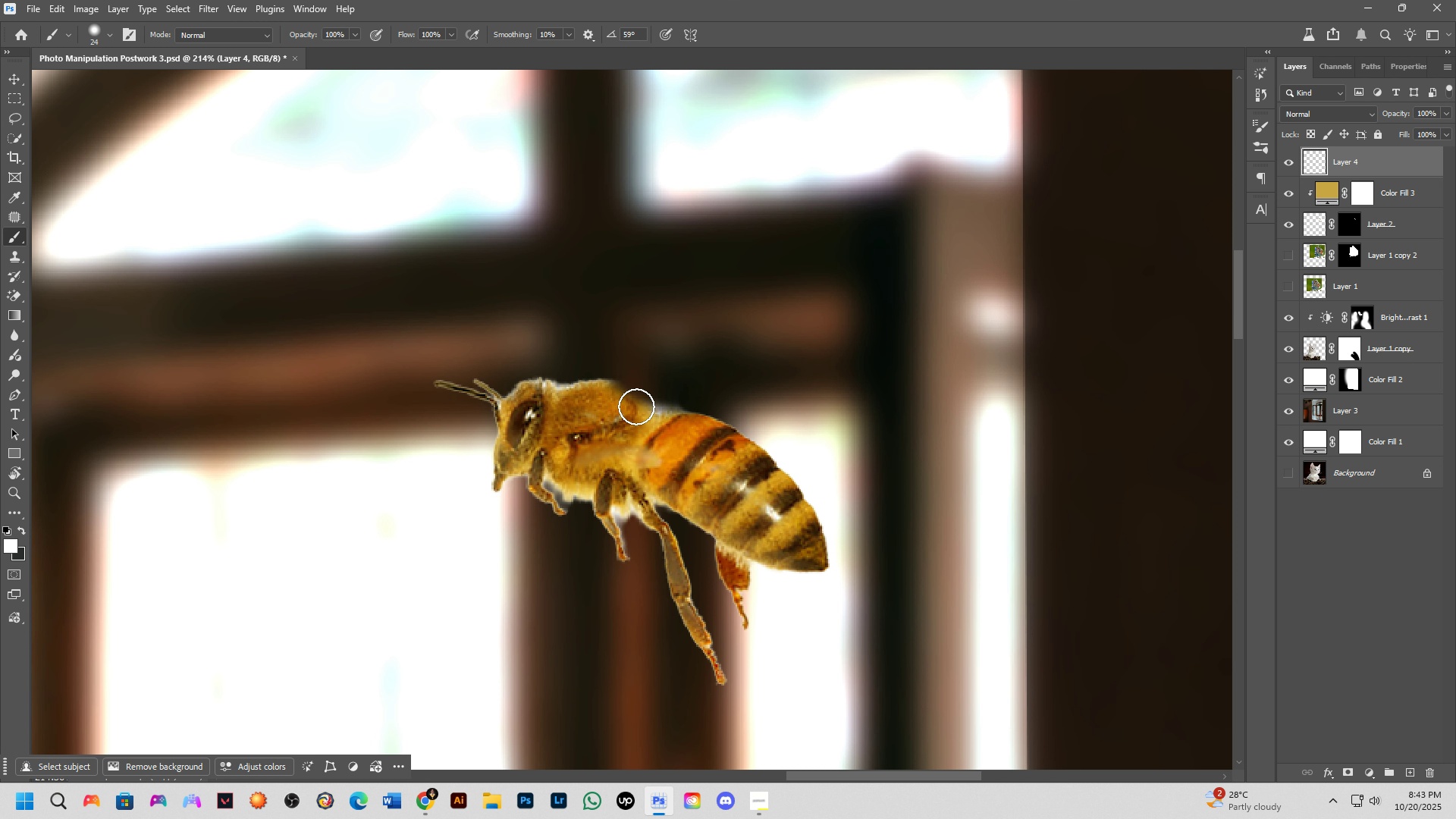 
key(Alt+AltLeft)
 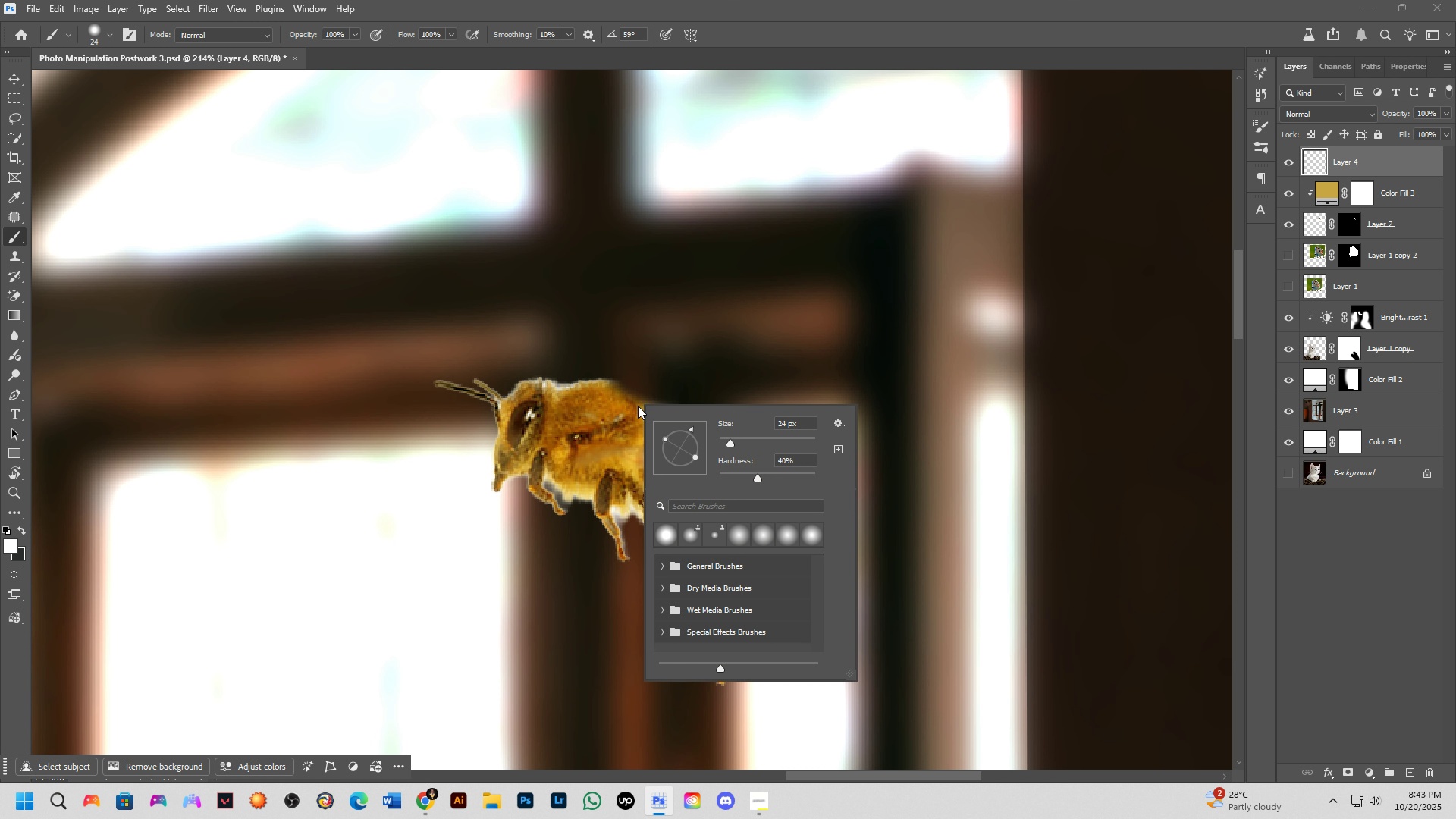 
right_click([638, 406])
 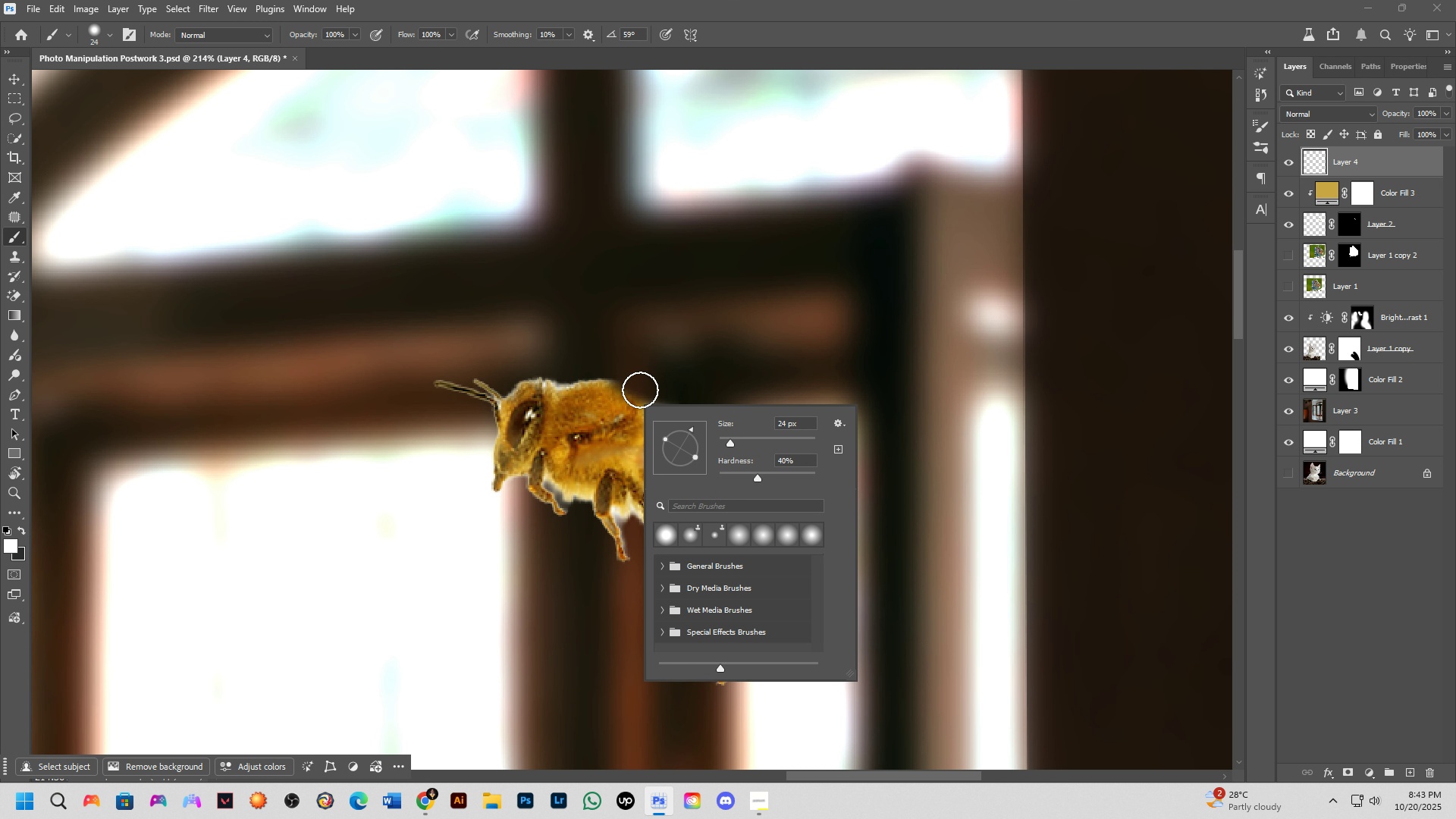 
hold_key(key=AltLeft, duration=0.31)
 